 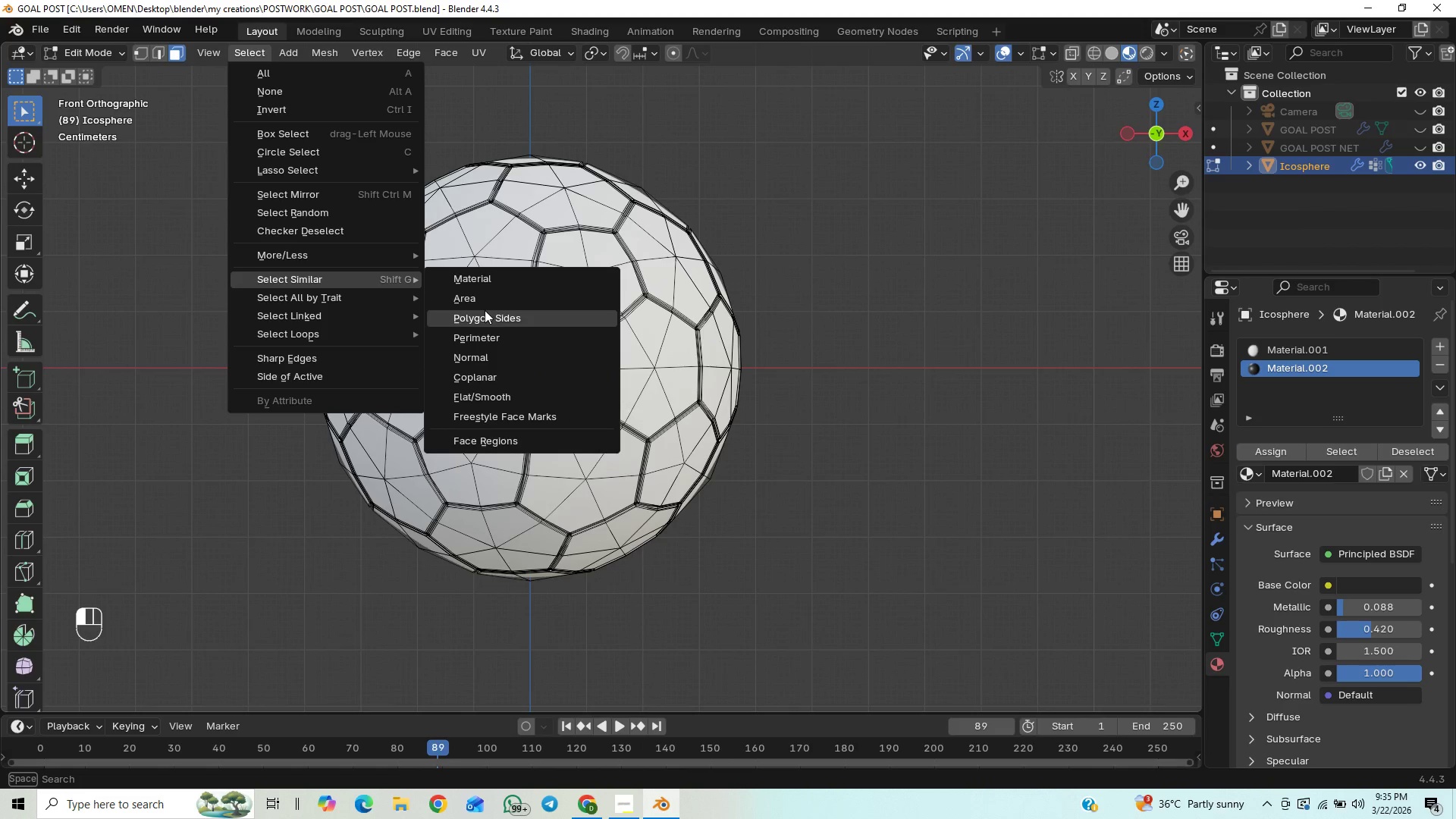 
left_click([491, 302])
 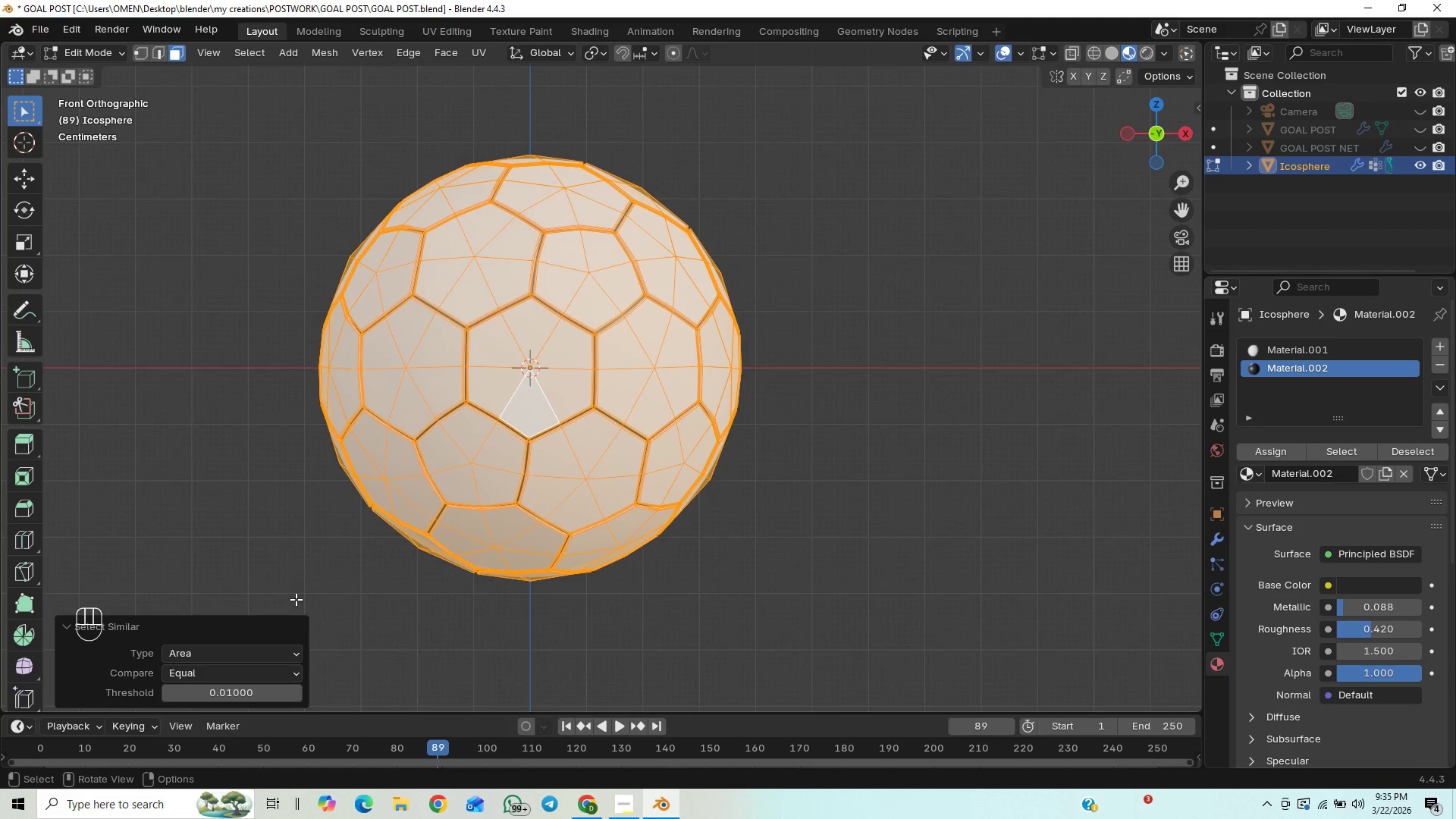 
left_click_drag(start_coordinate=[250, 694], to_coordinate=[147, 268])
 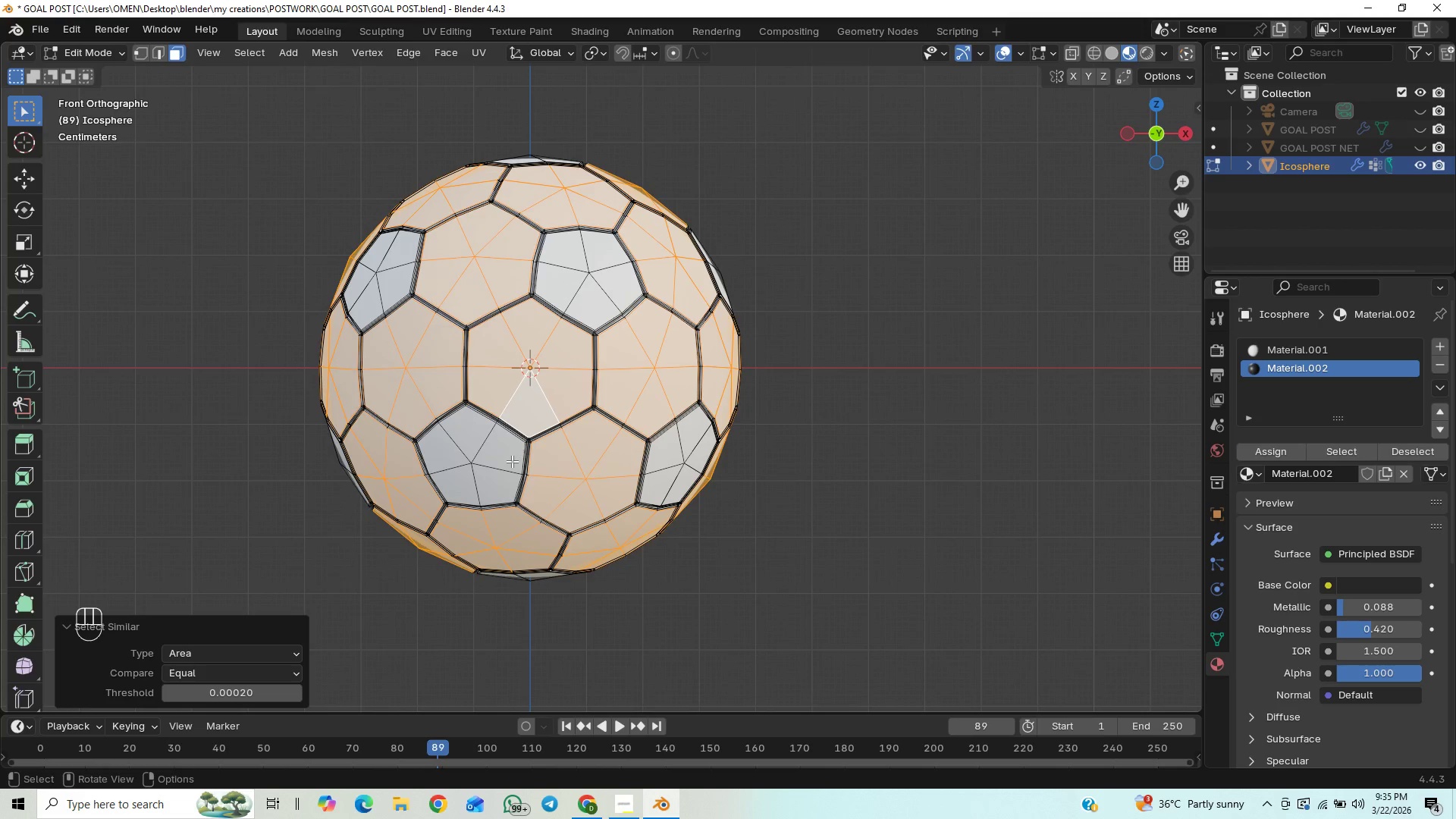 
scroll: coordinate [569, 459], scroll_direction: down, amount: 7.0
 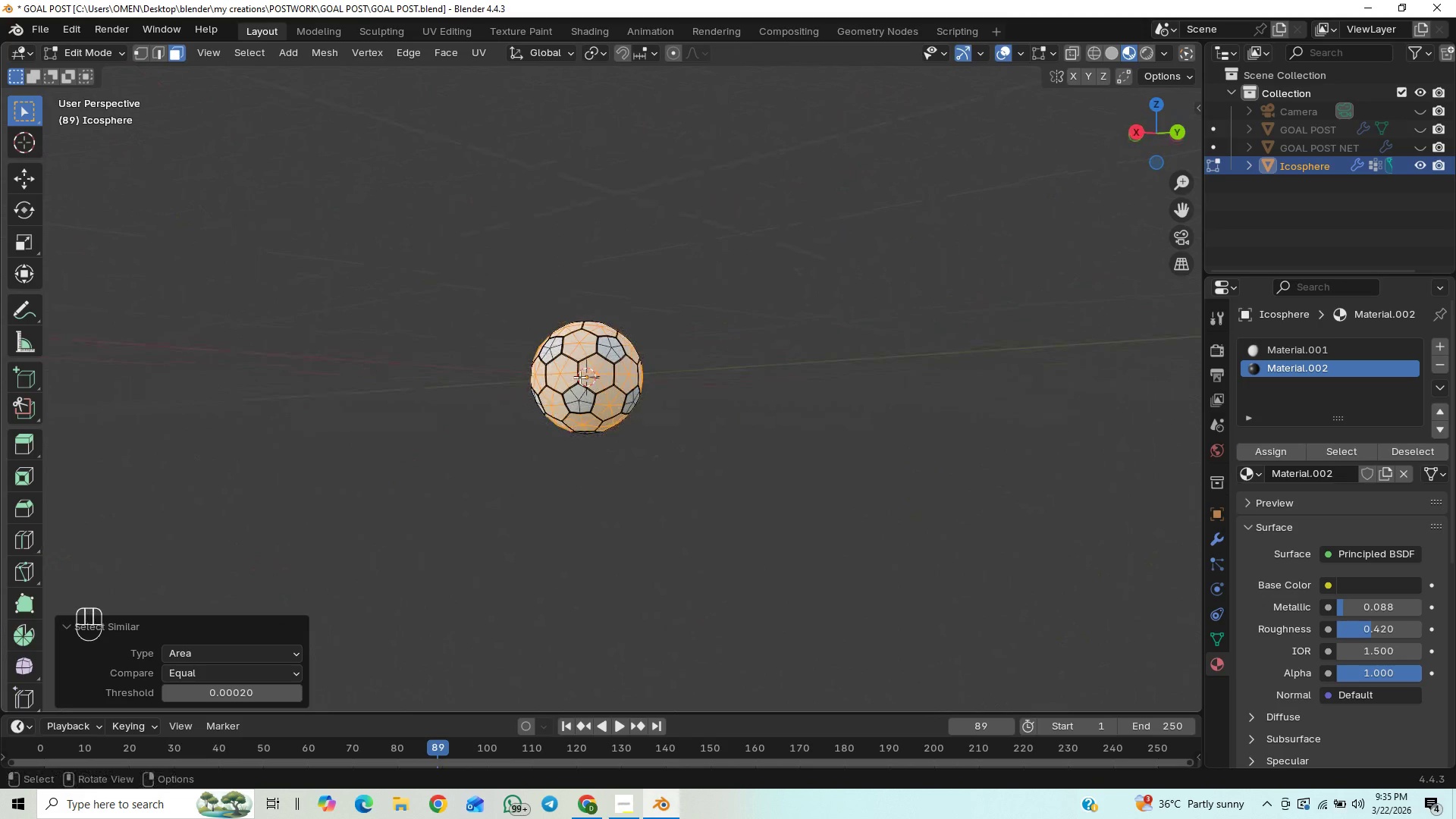 
wait(5.46)
 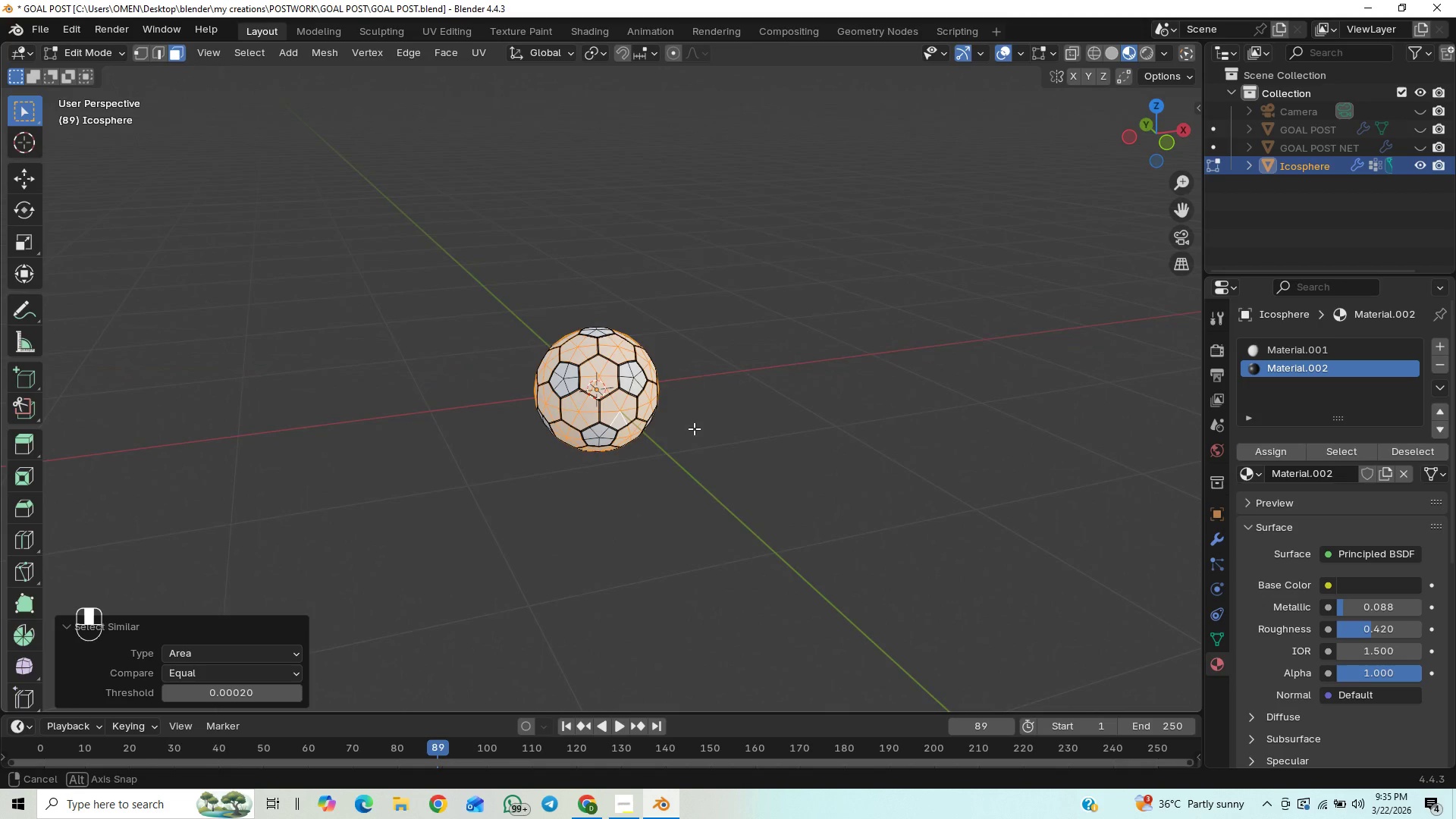 
scroll: coordinate [654, 401], scroll_direction: up, amount: 10.0
 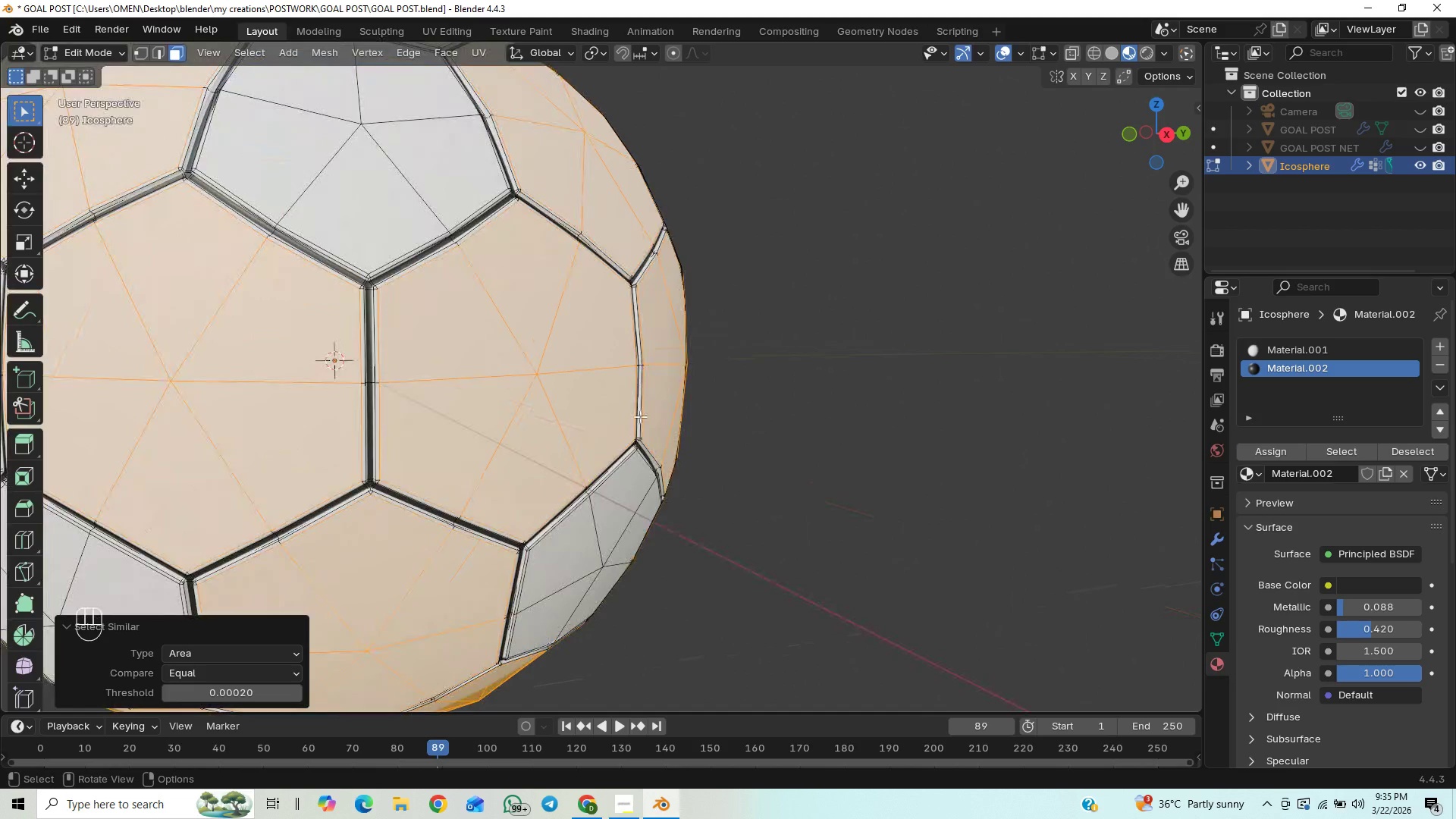 
scroll: coordinate [639, 418], scroll_direction: down, amount: 3.0
 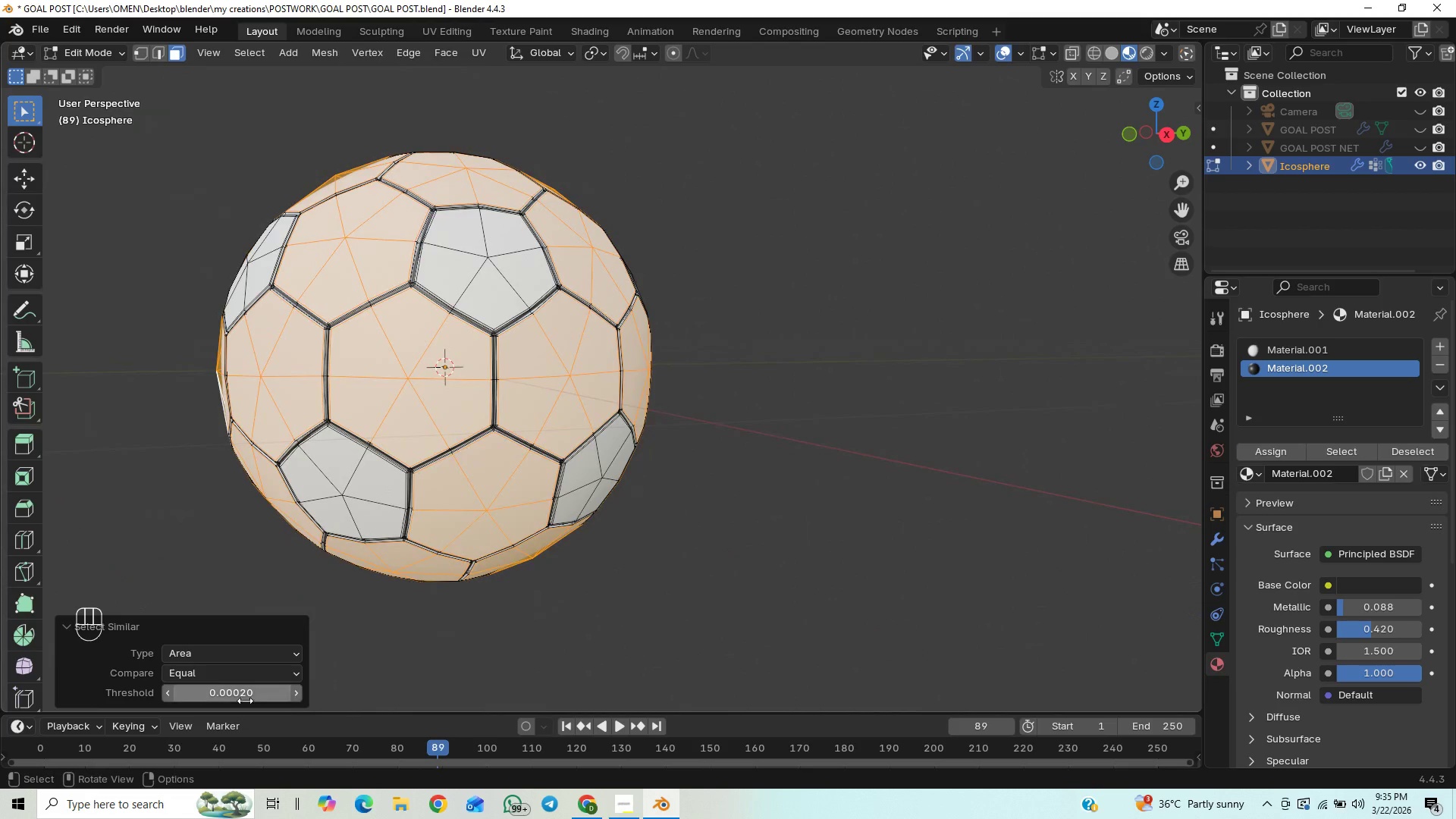 
left_click_drag(start_coordinate=[251, 693], to_coordinate=[234, 225])
 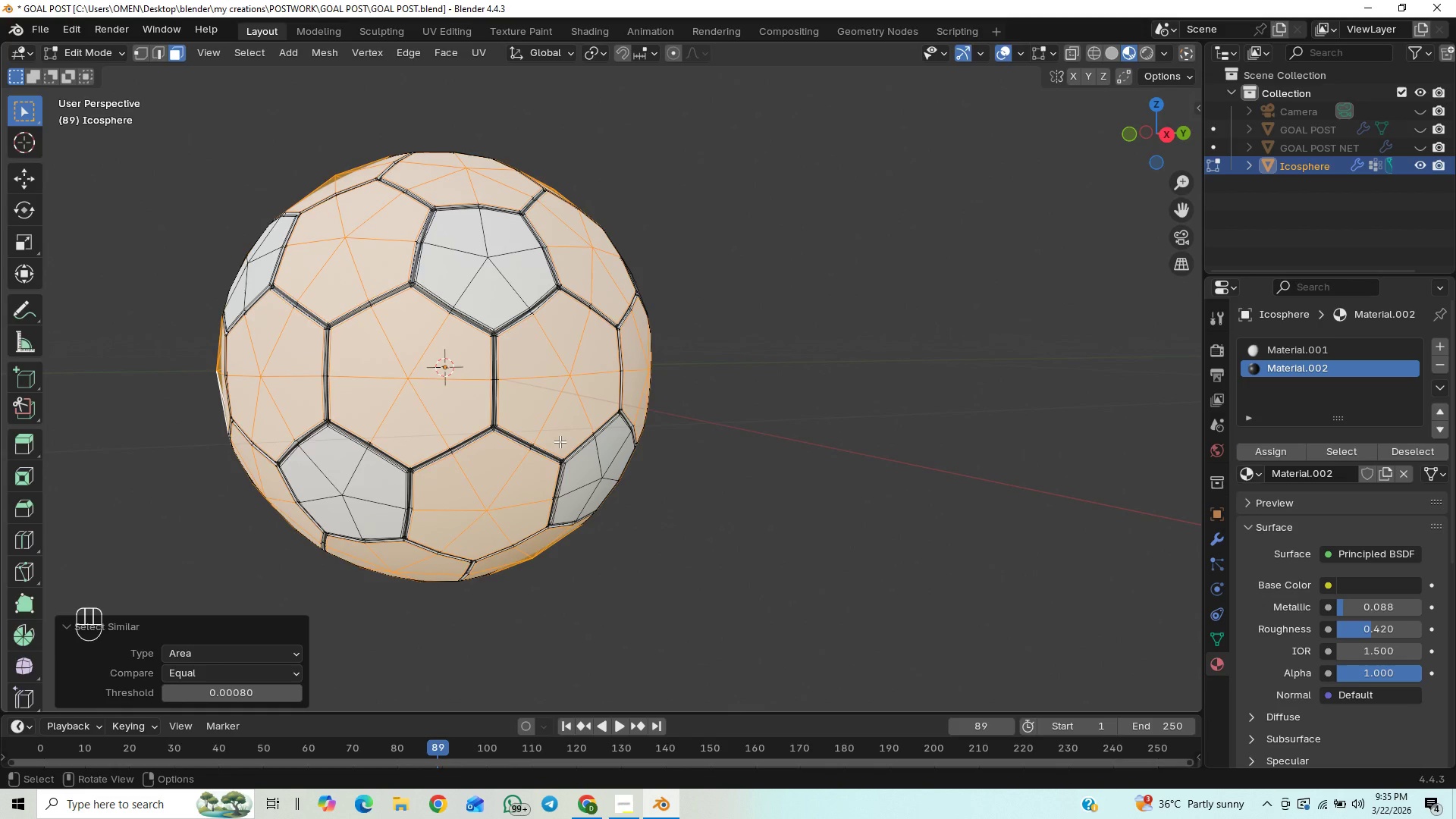 
scroll: coordinate [560, 441], scroll_direction: down, amount: 3.0
 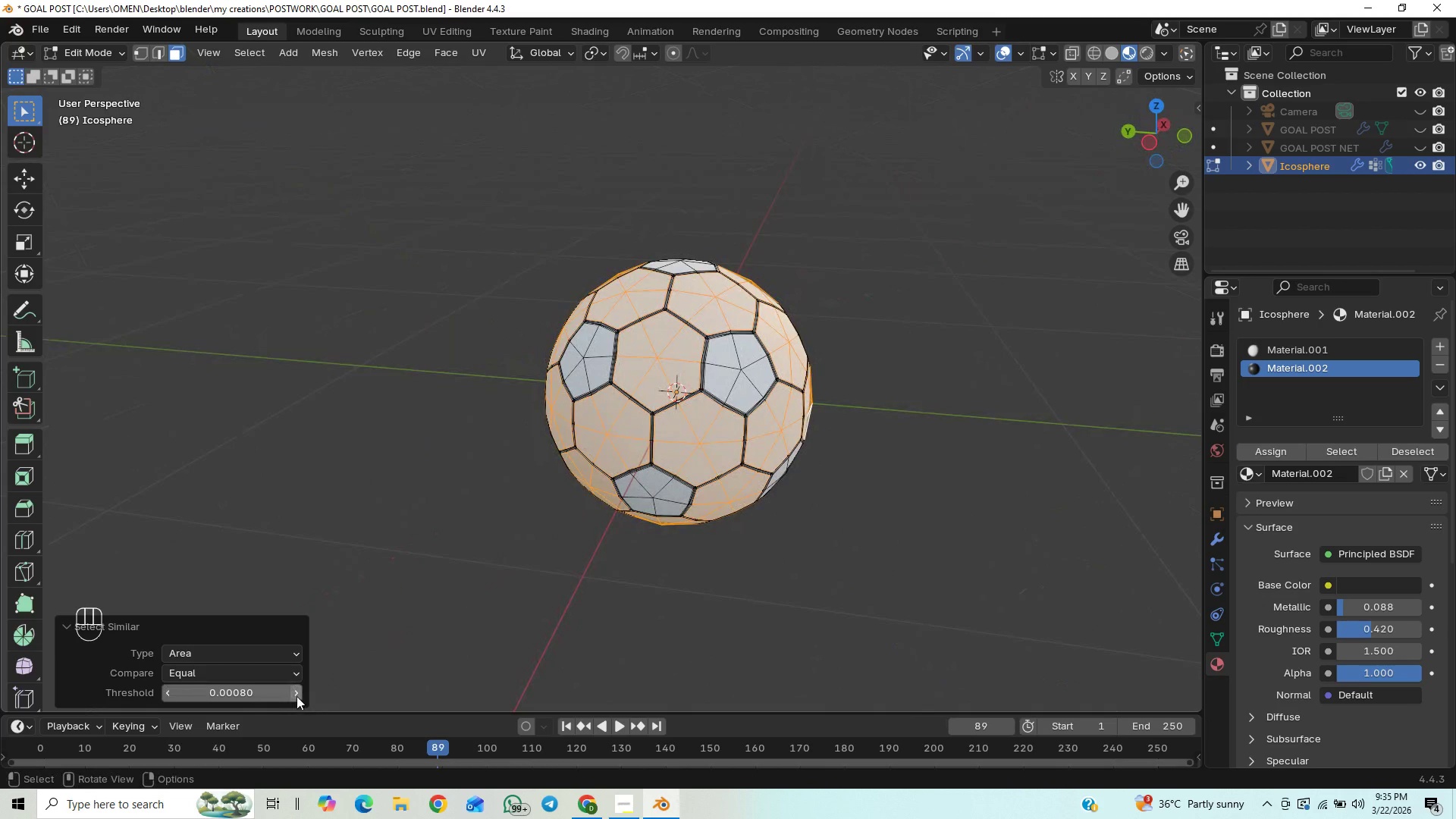 
double_click([300, 697])
 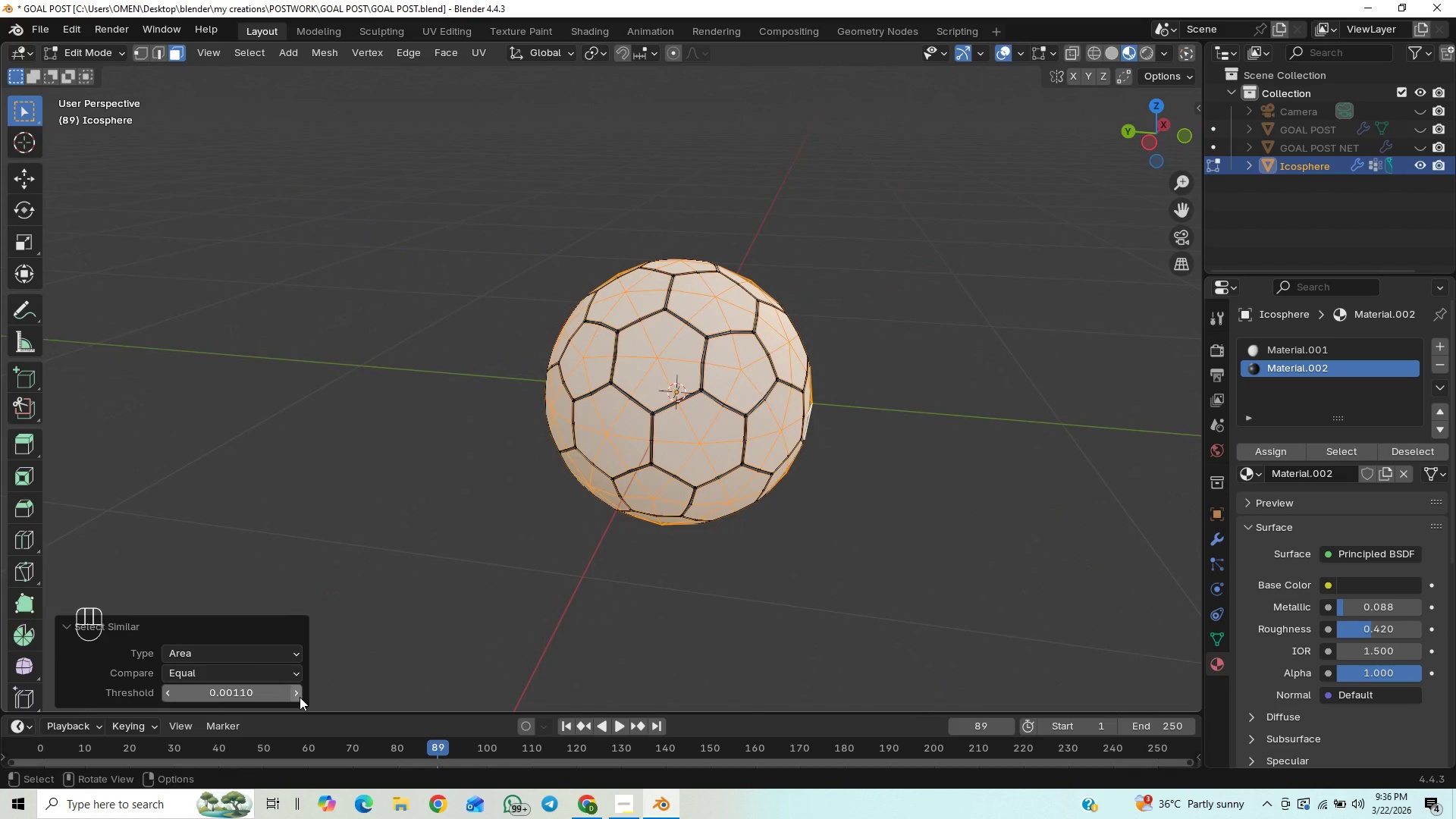 
triple_click([300, 697])
 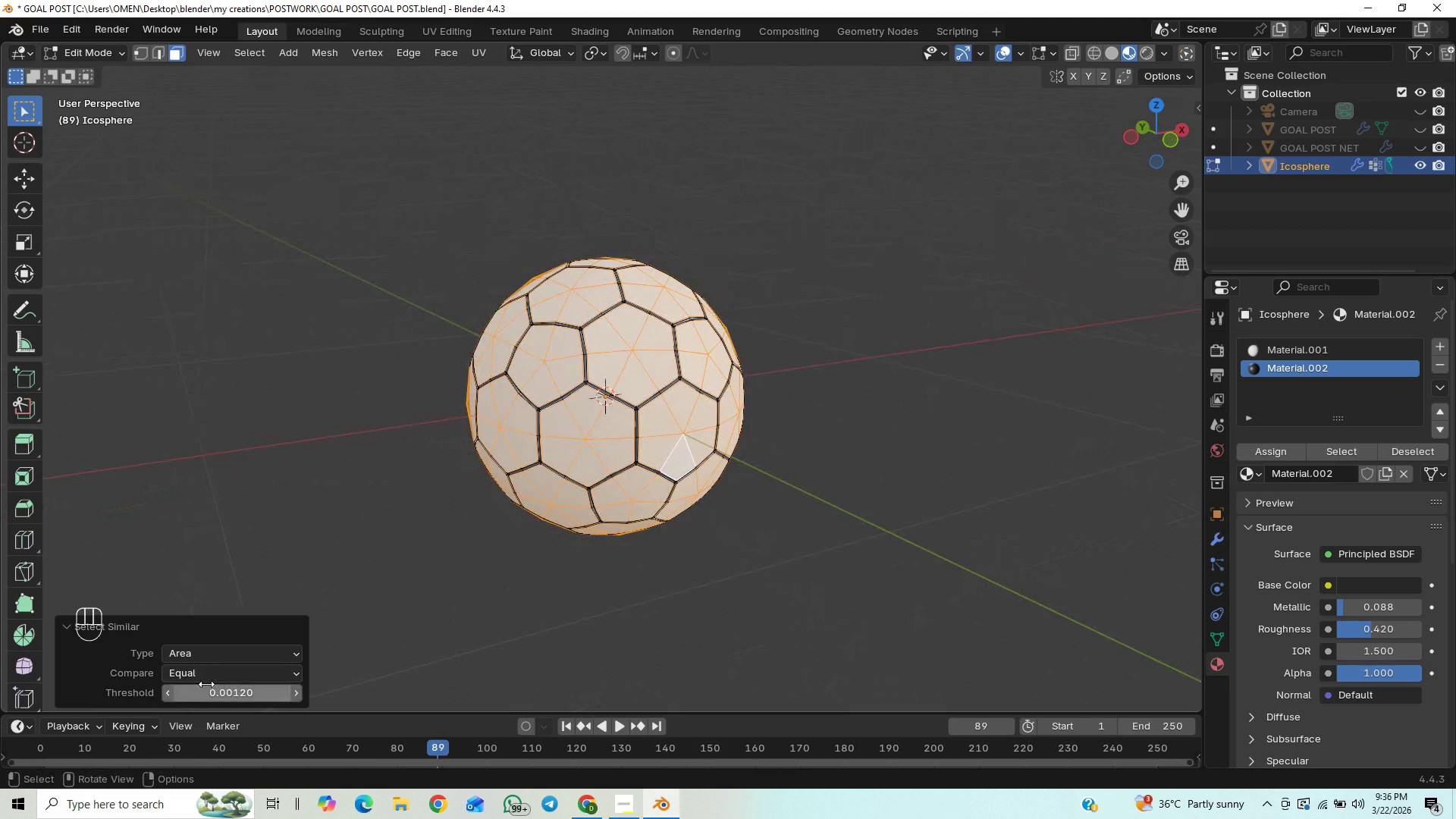 
double_click([167, 695])
 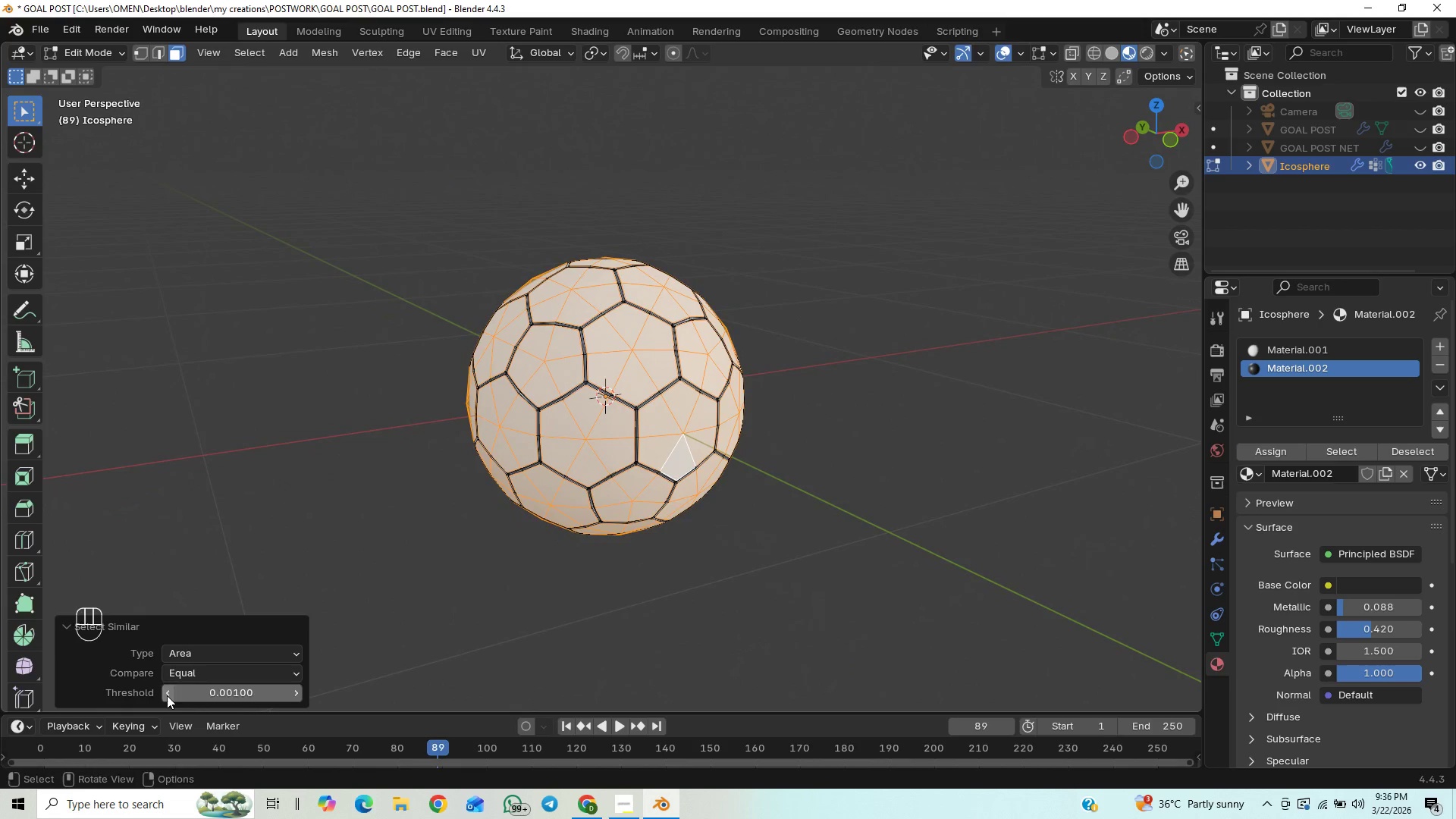 
triple_click([167, 695])
 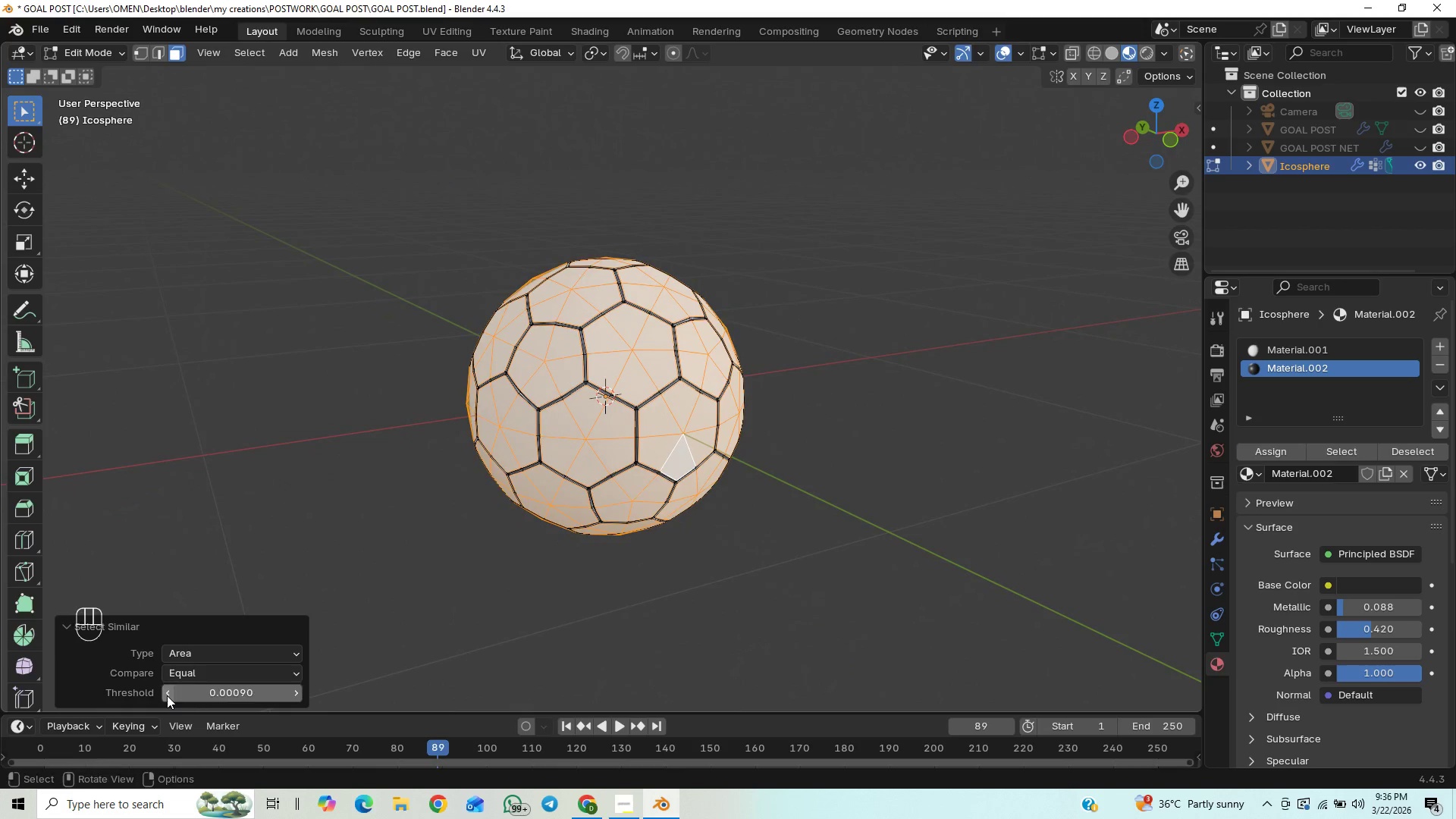 
triple_click([167, 695])
 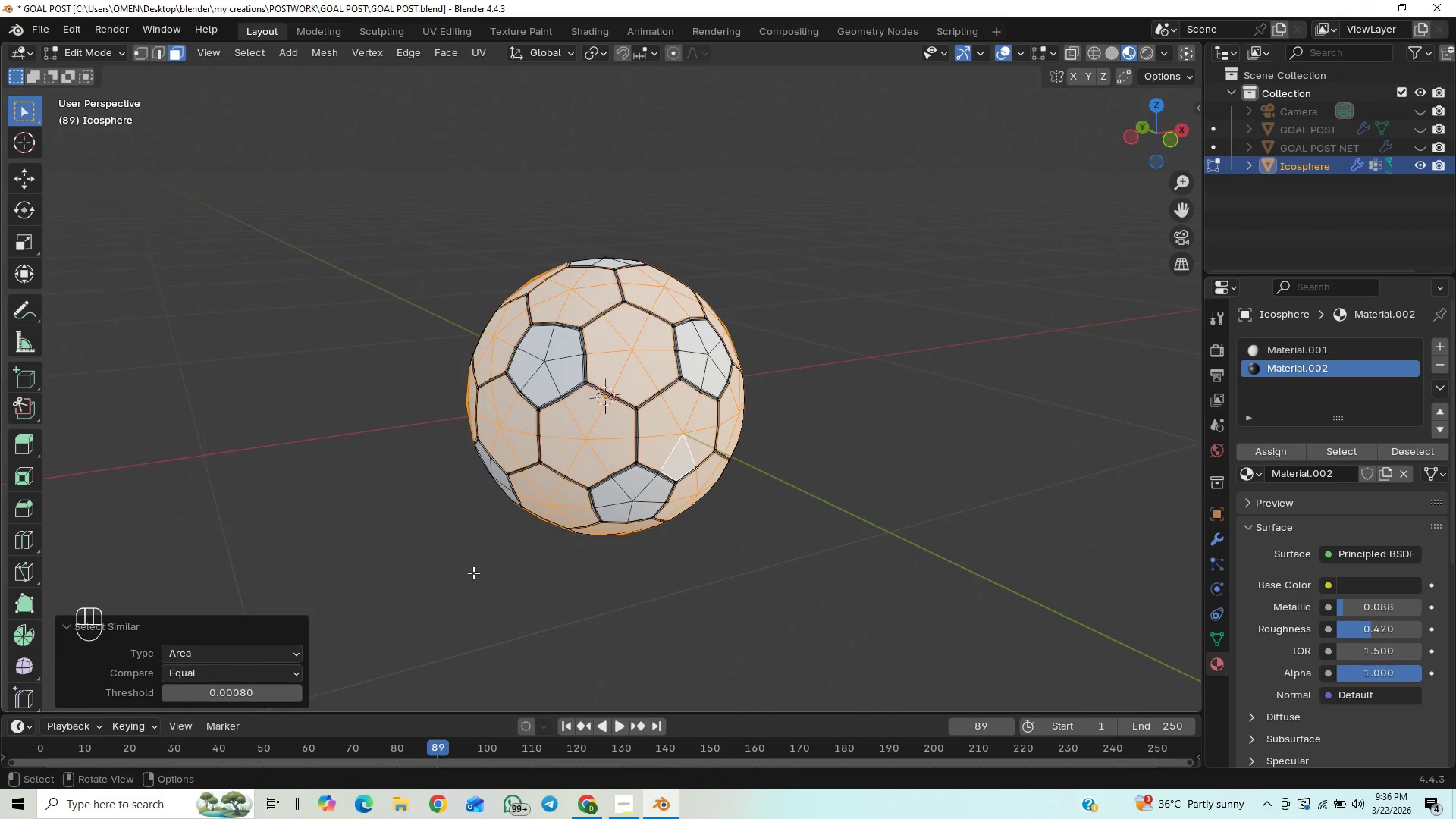 
scroll: coordinate [593, 518], scroll_direction: up, amount: 1.0
 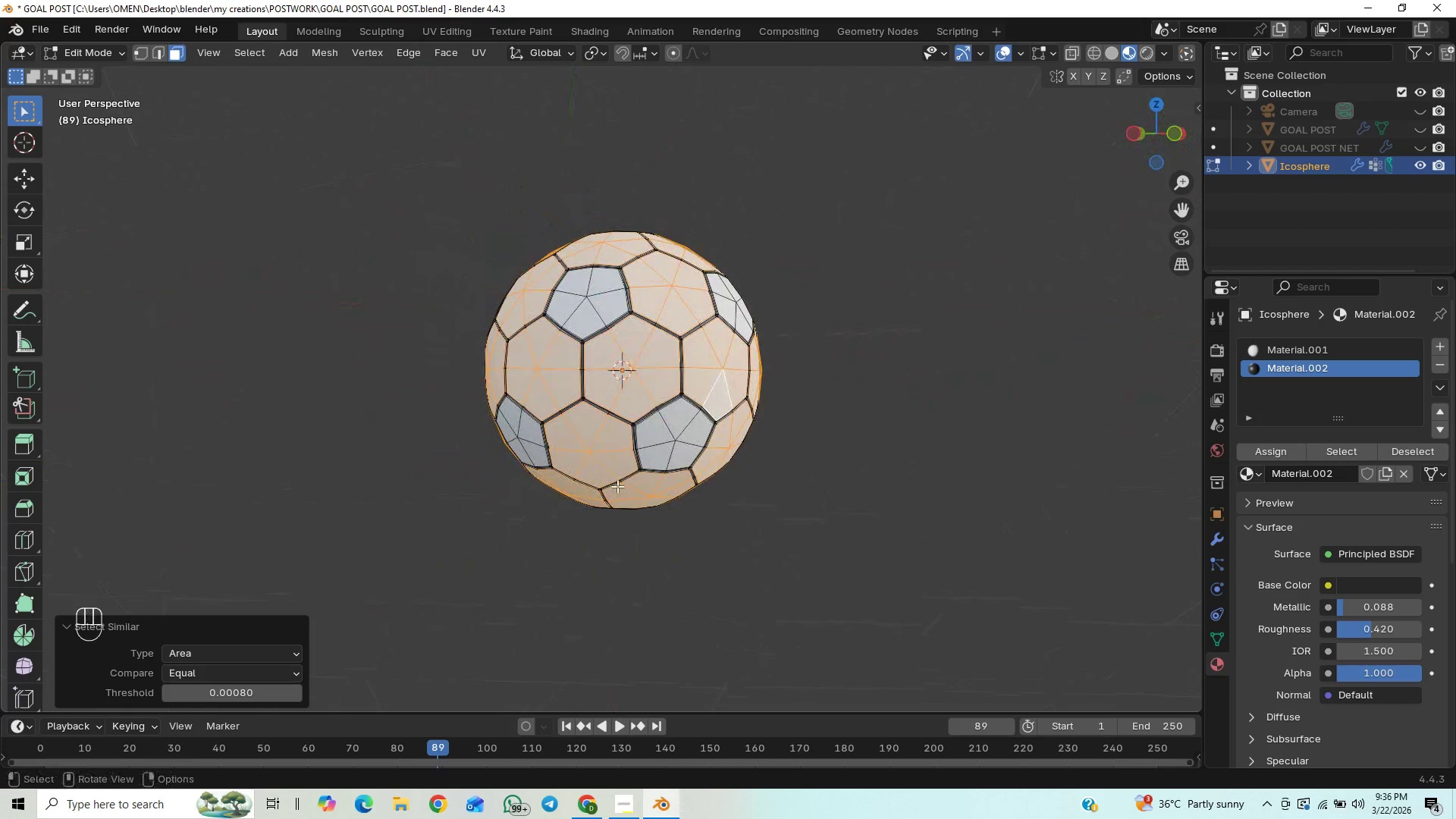 
wait(6.69)
 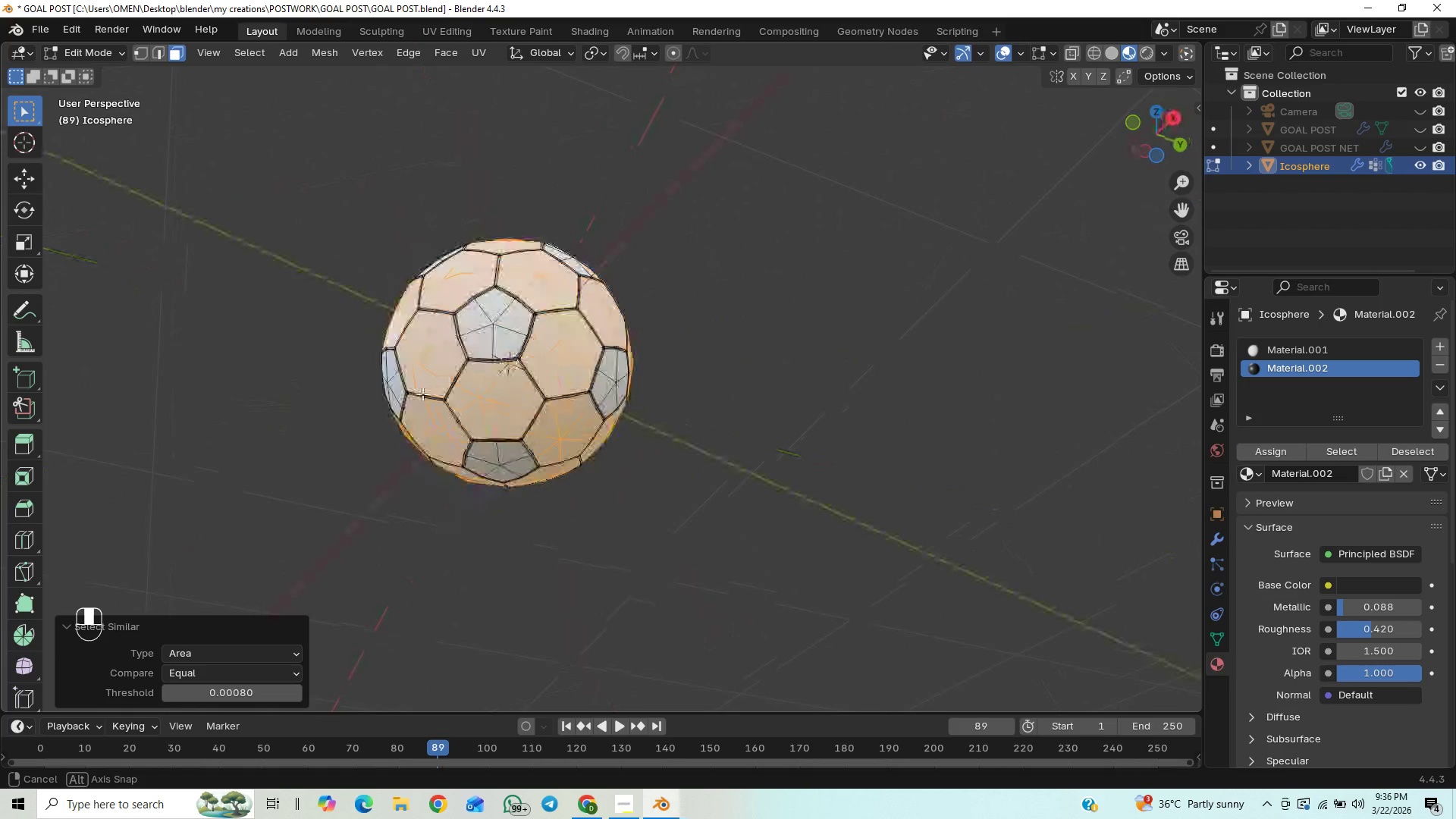 
key(Control+I)
 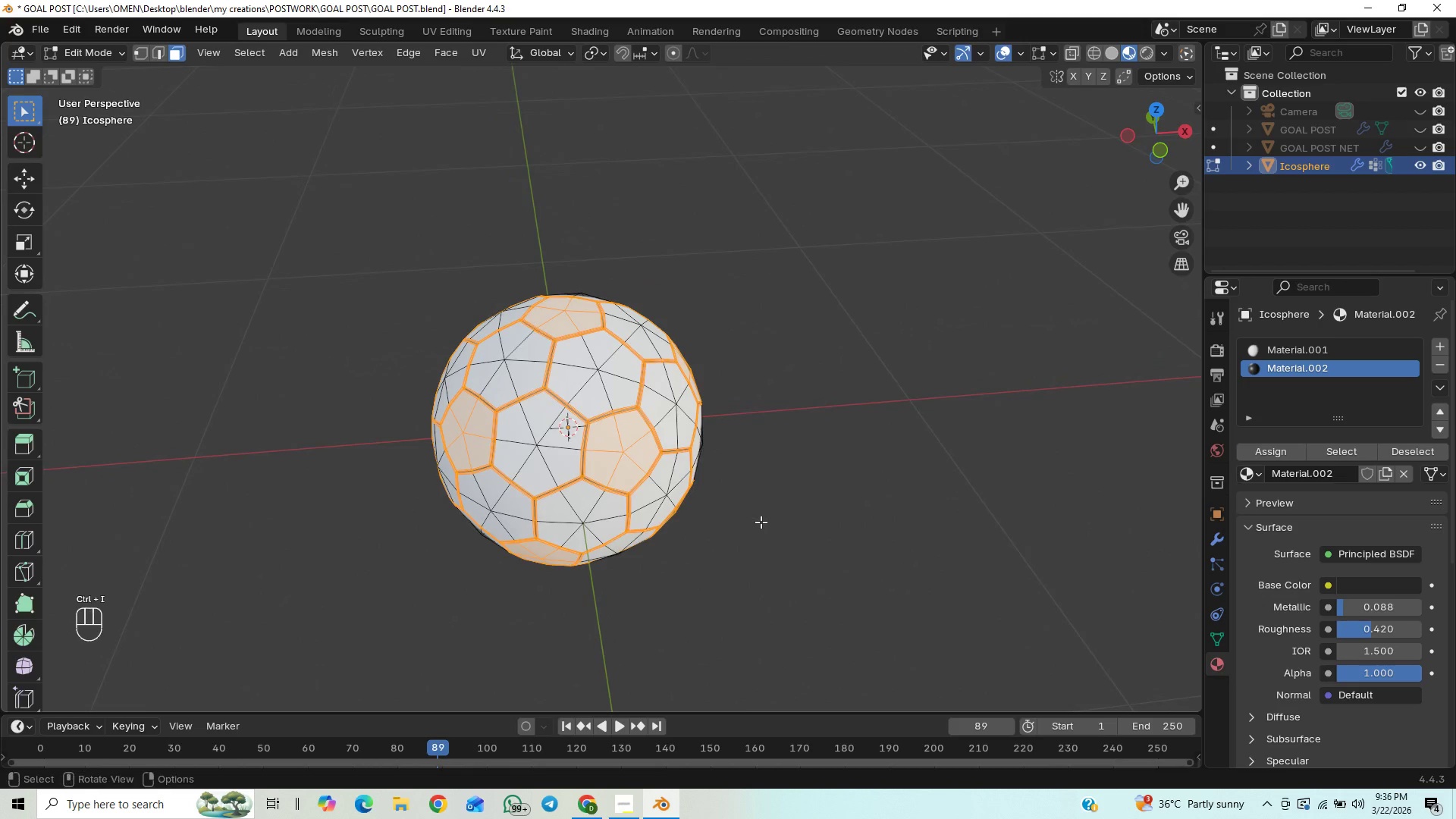 
scroll: coordinate [698, 519], scroll_direction: up, amount: 24.0
 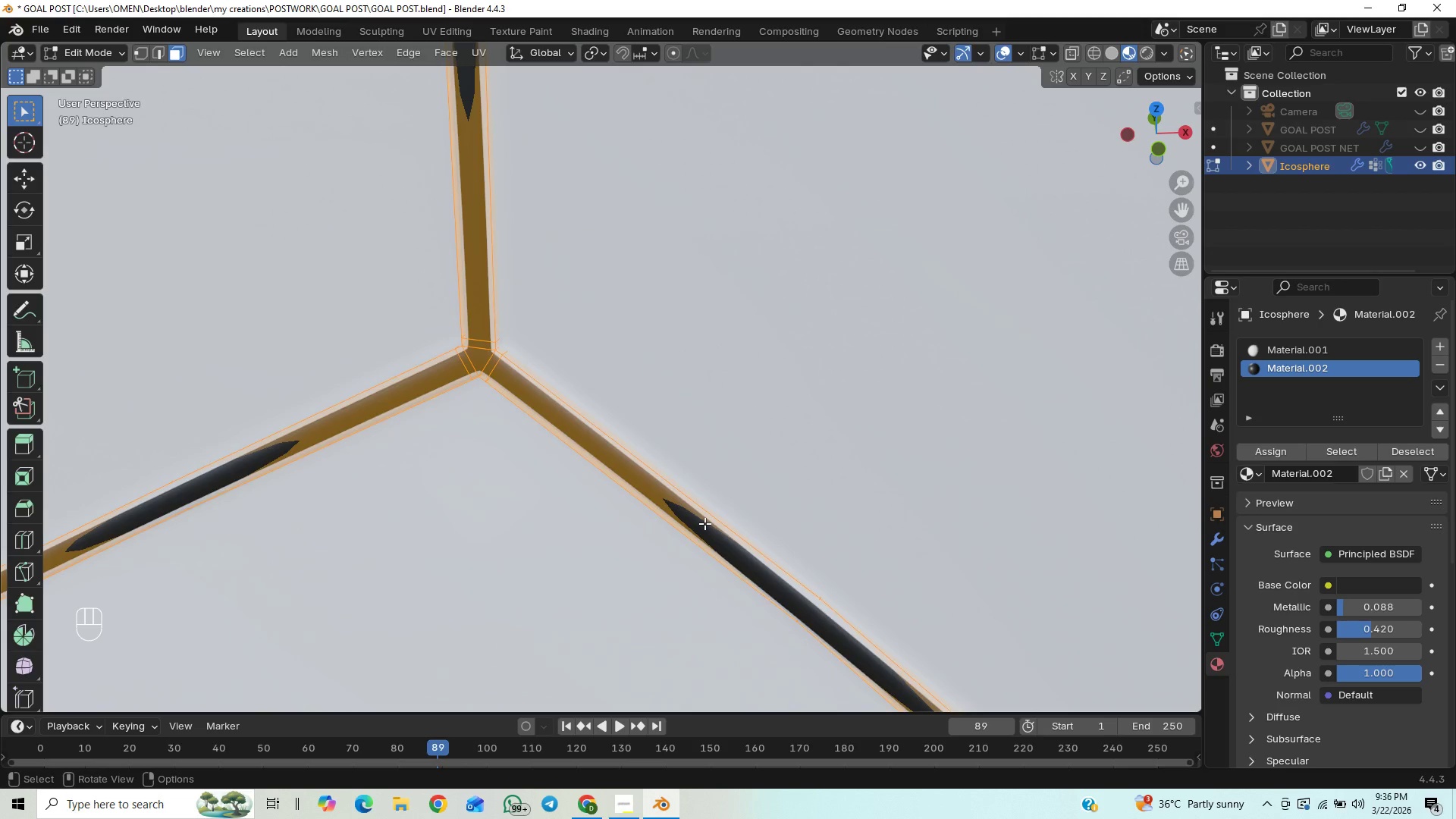 
scroll: coordinate [696, 497], scroll_direction: down, amount: 21.0
 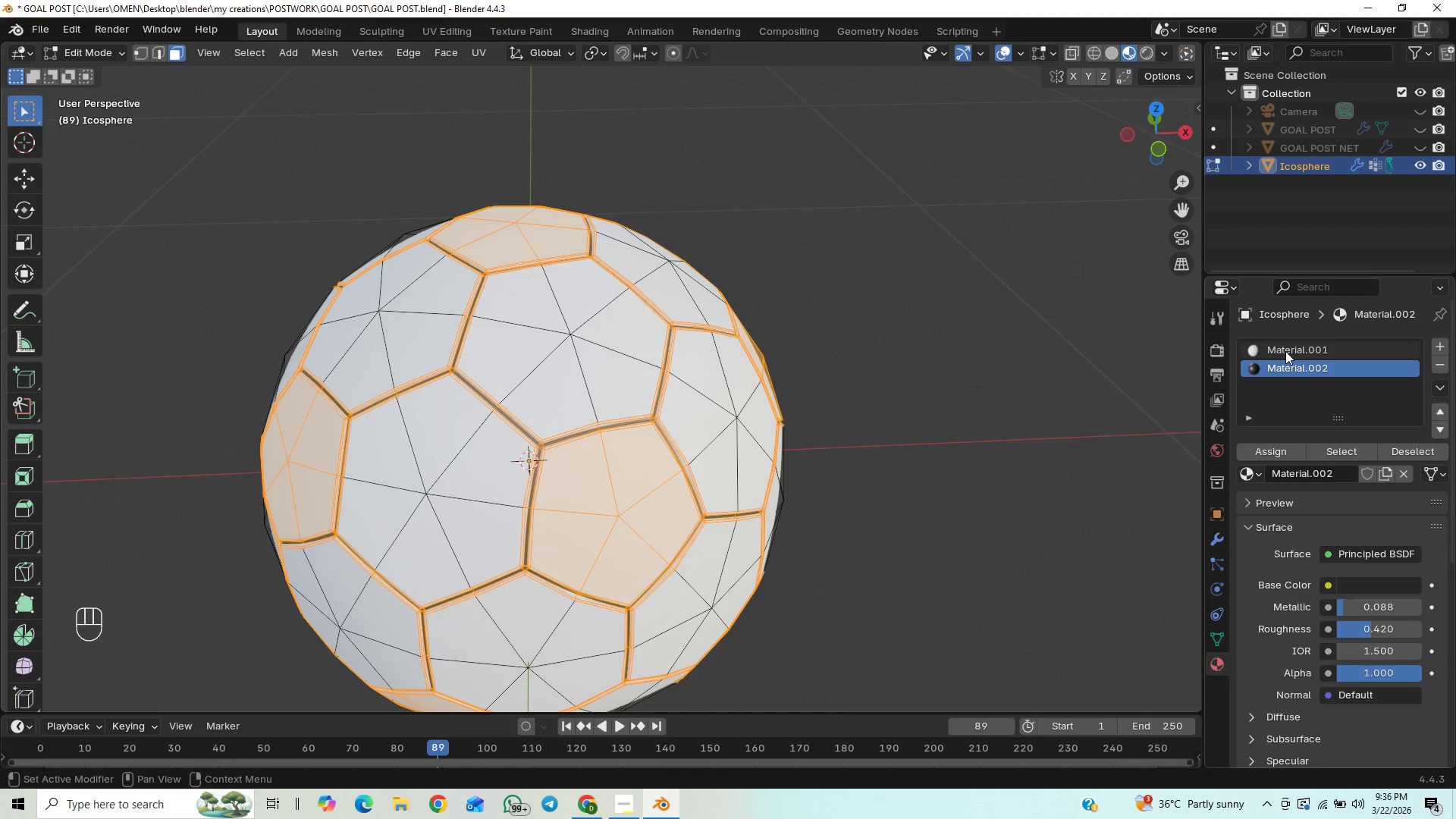 
left_click([1285, 351])
 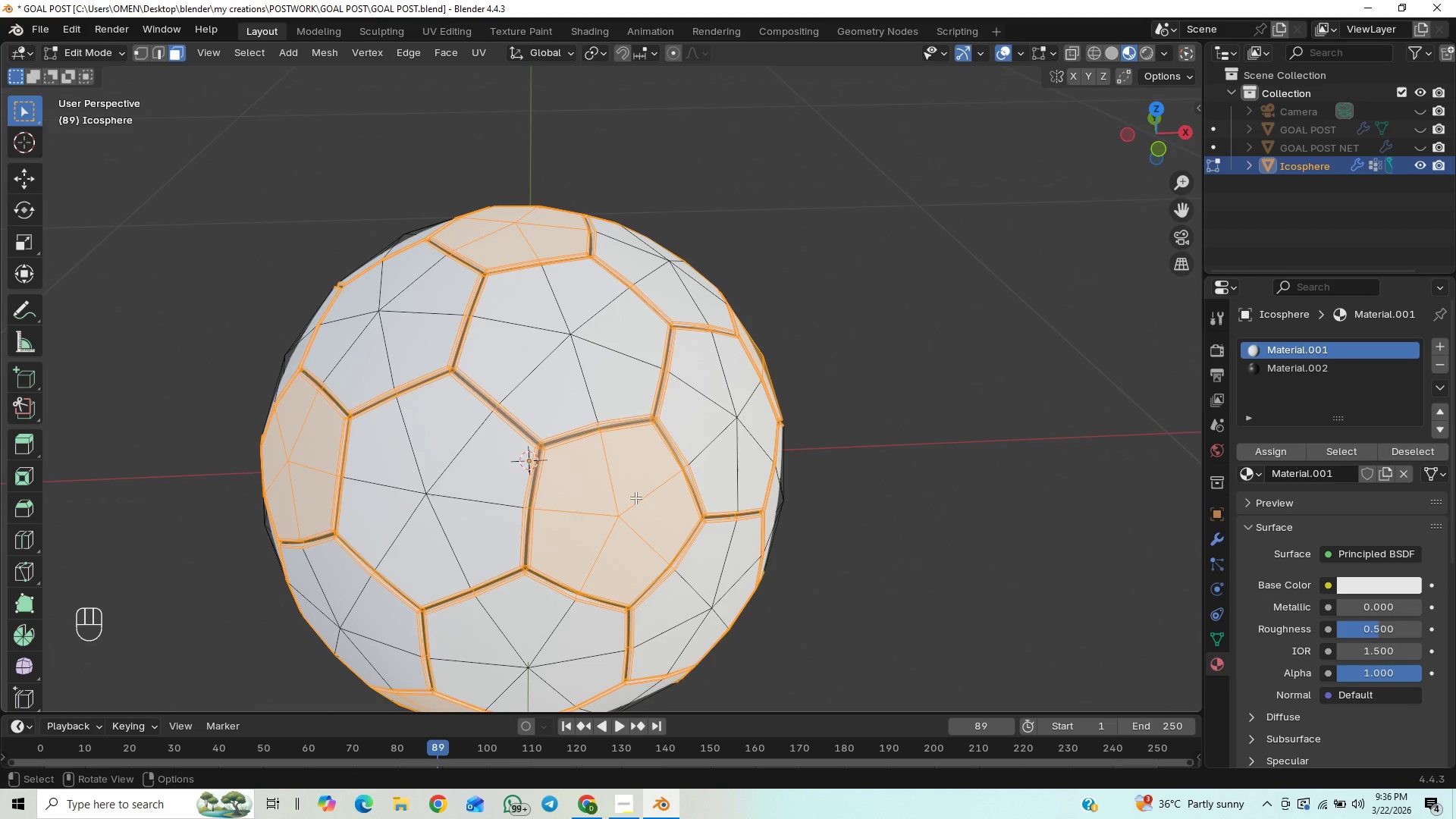 
scroll: coordinate [610, 504], scroll_direction: up, amount: 2.0
 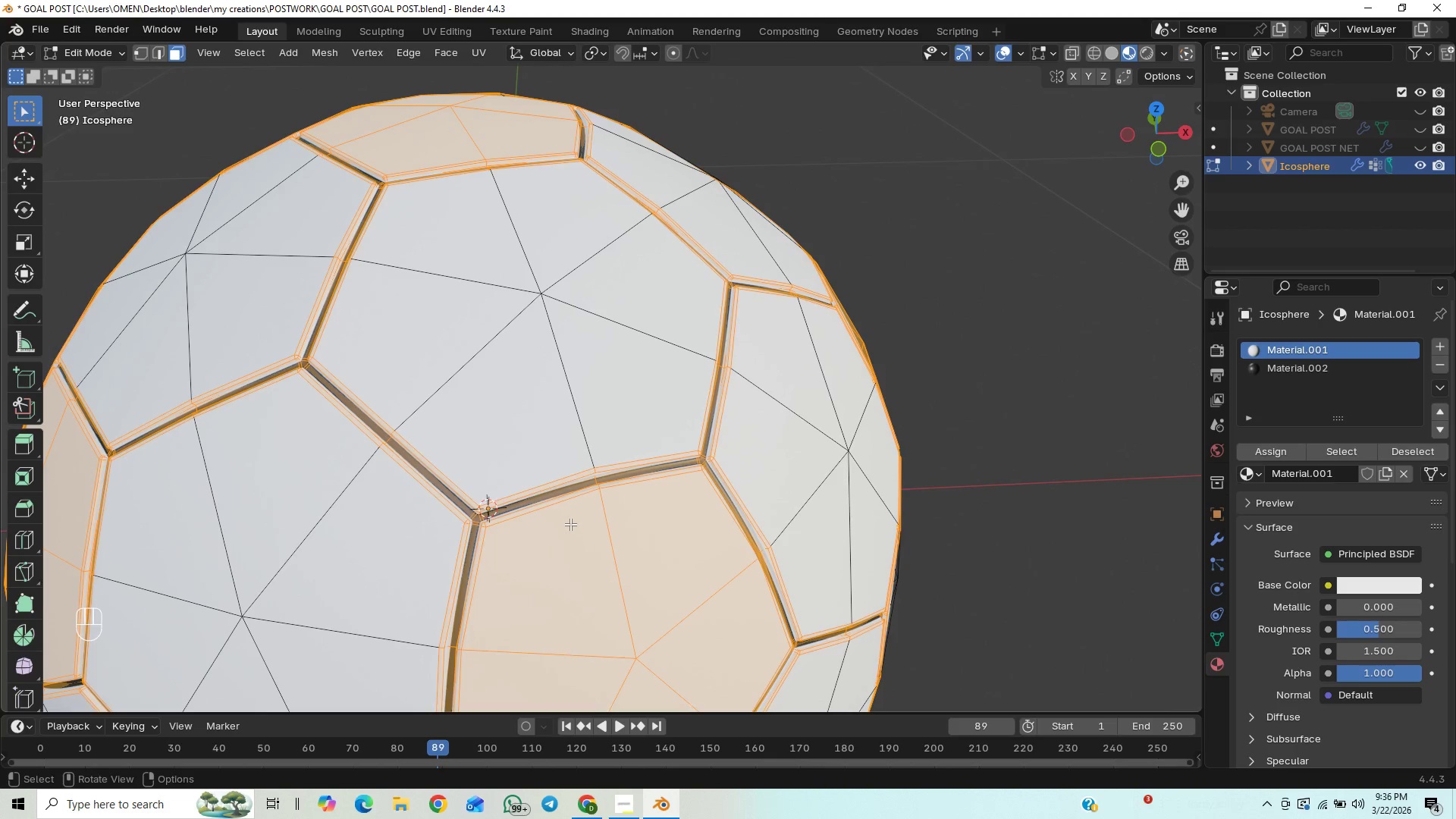 
scroll: coordinate [569, 524], scroll_direction: down, amount: 3.0
 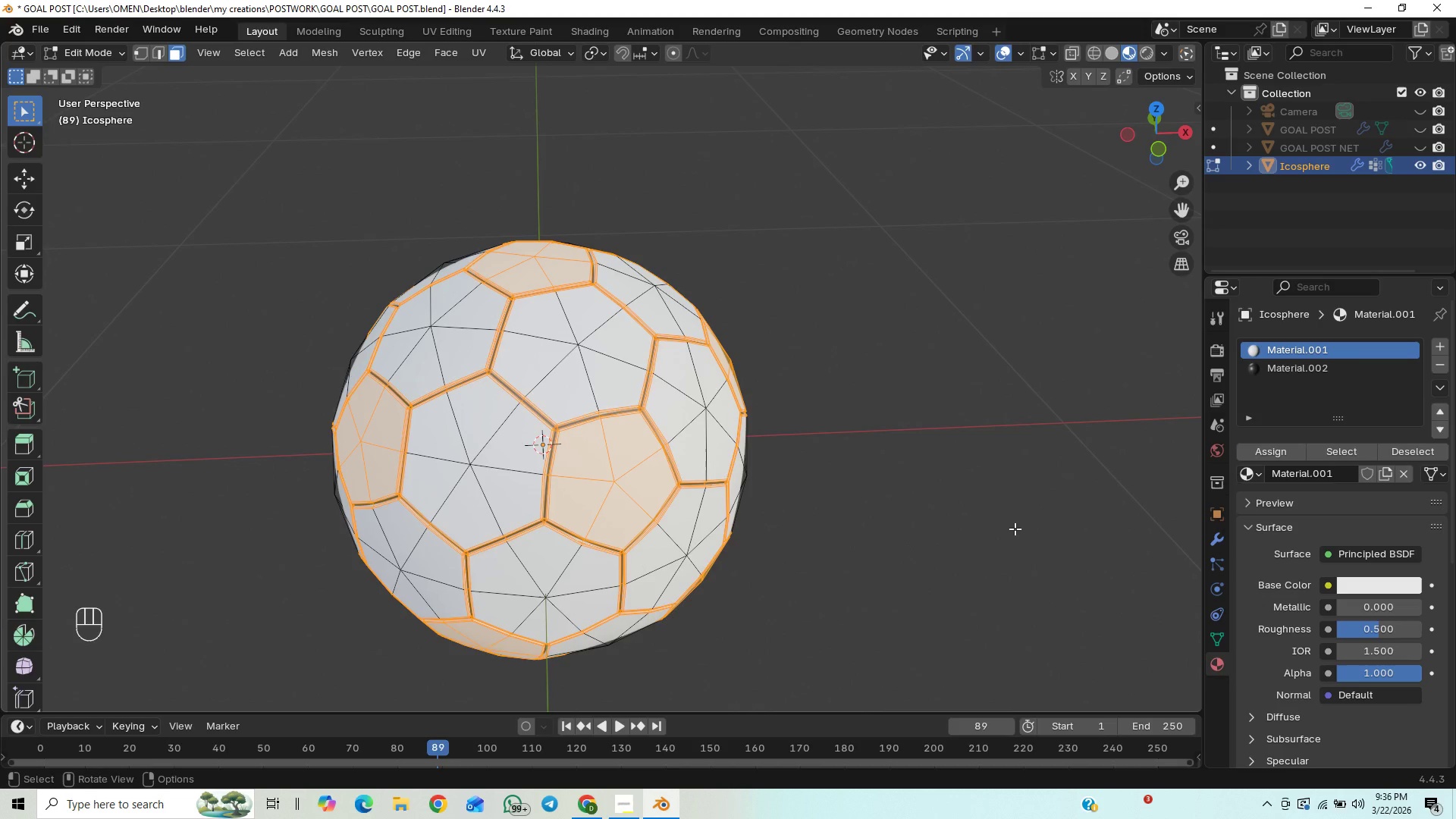 
key(Control+Z)
 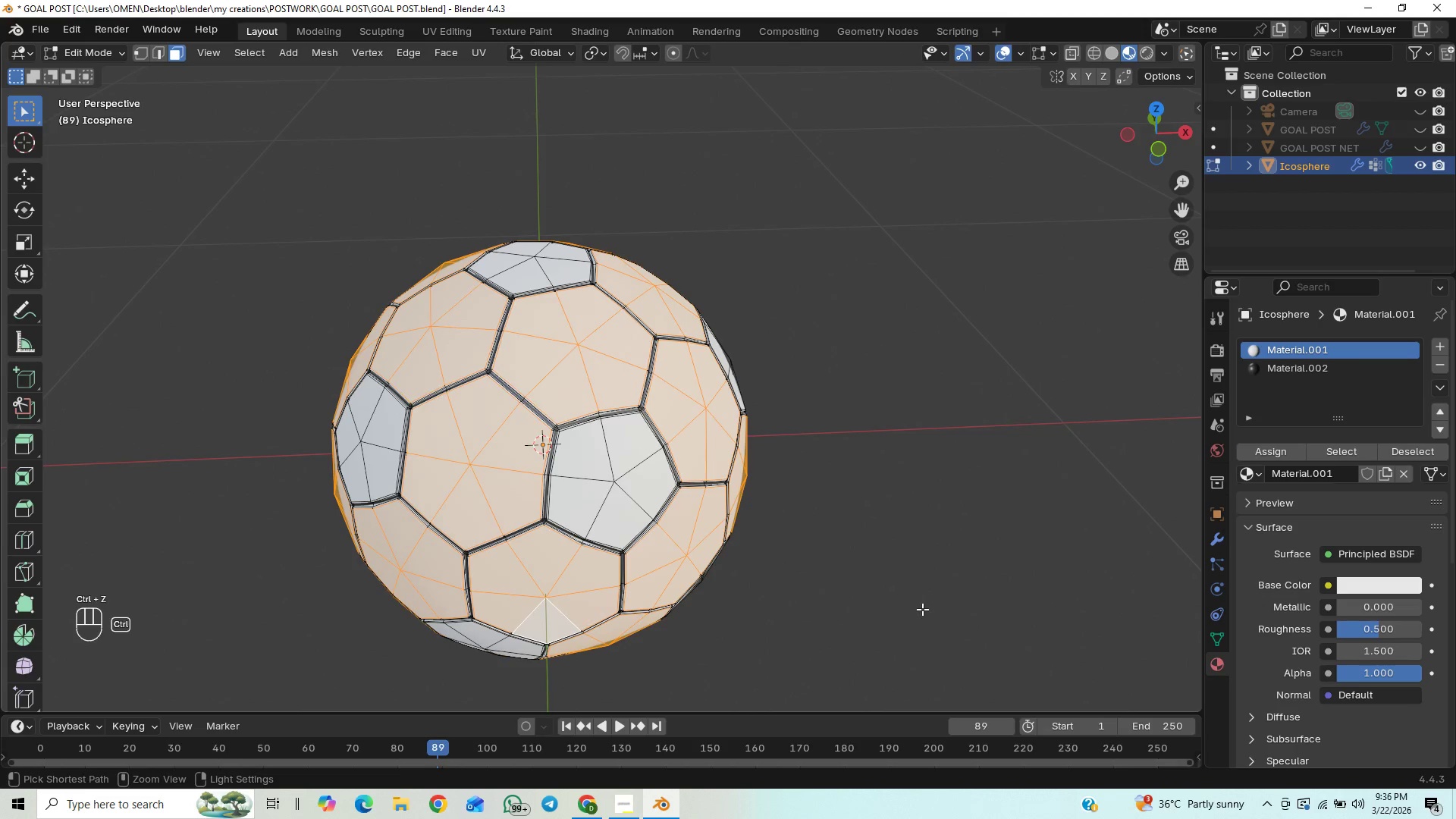 
key(Control+Z)
 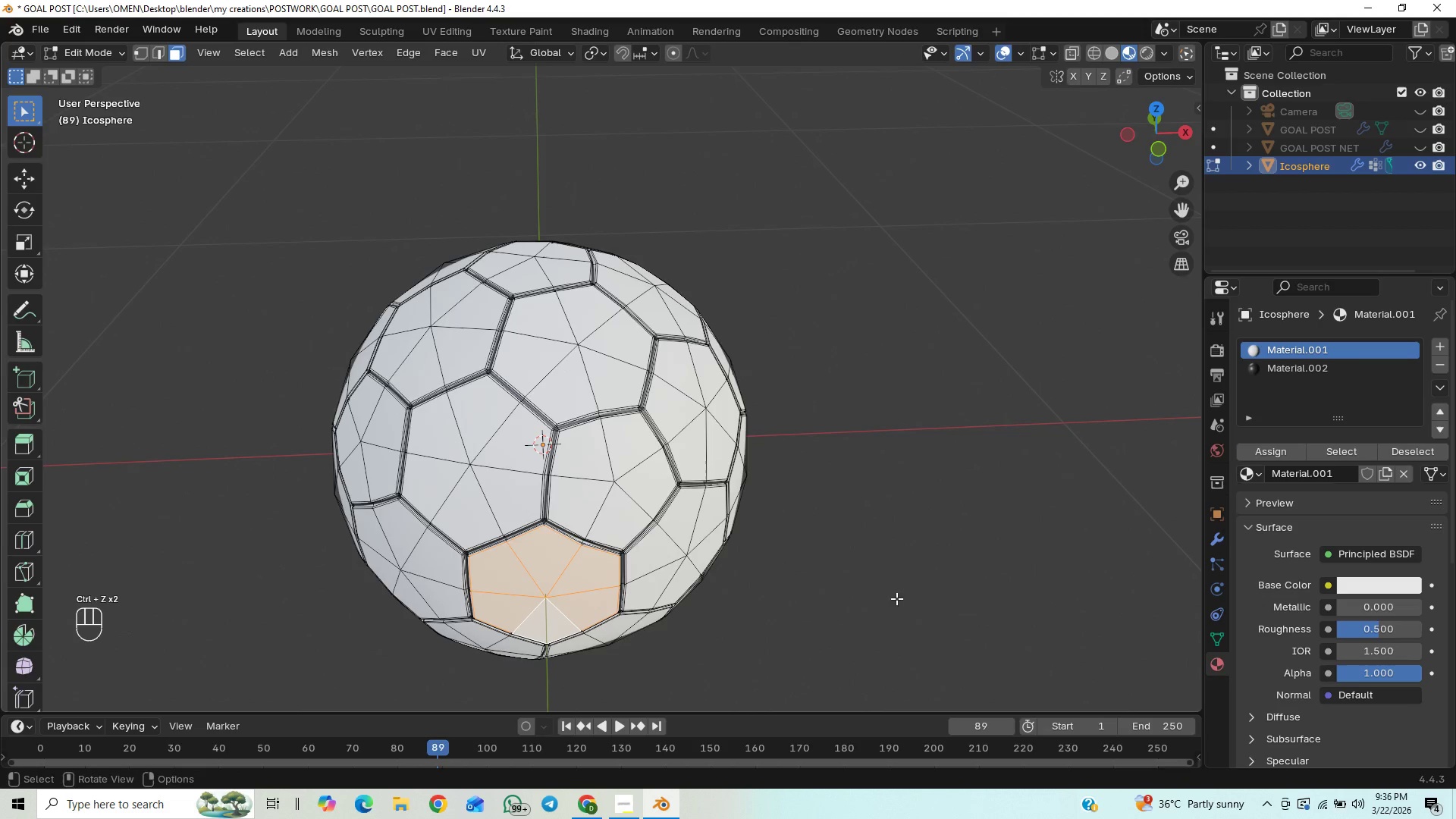 
hold_key(key=ShiftLeft, duration=0.62)
 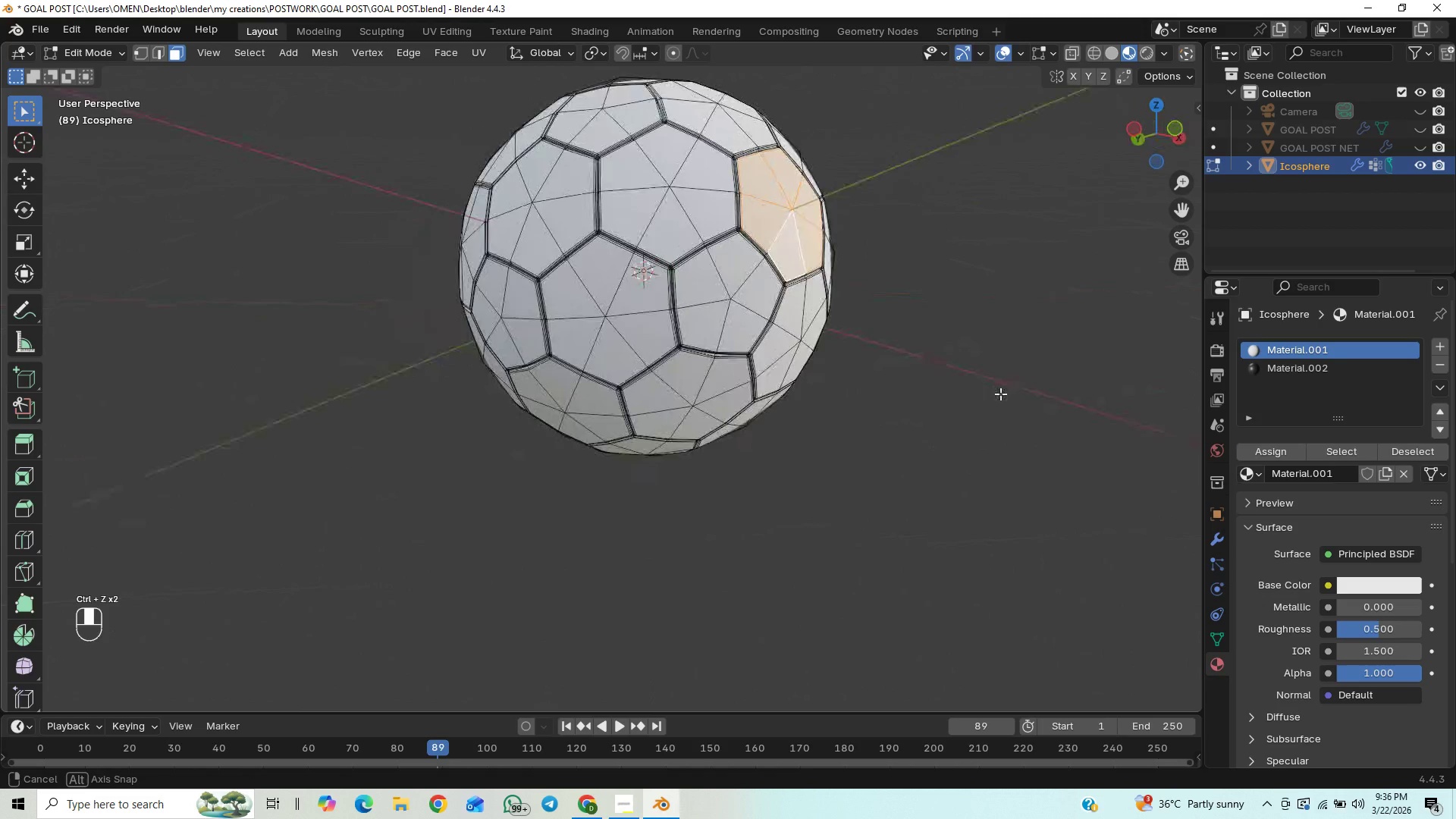 
key(Control+Z)
 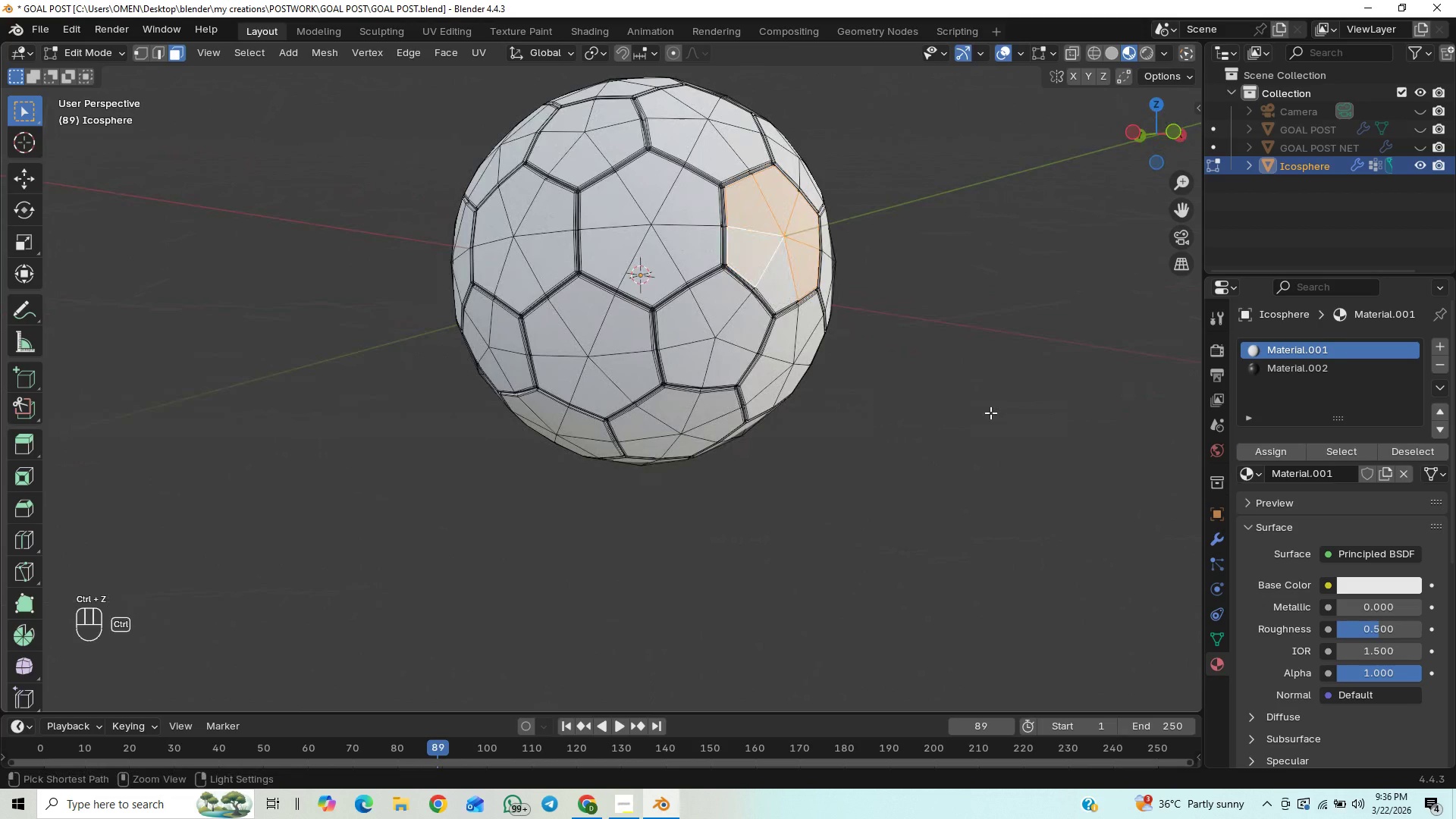 
scroll: coordinate [991, 411], scroll_direction: up, amount: 1.0
 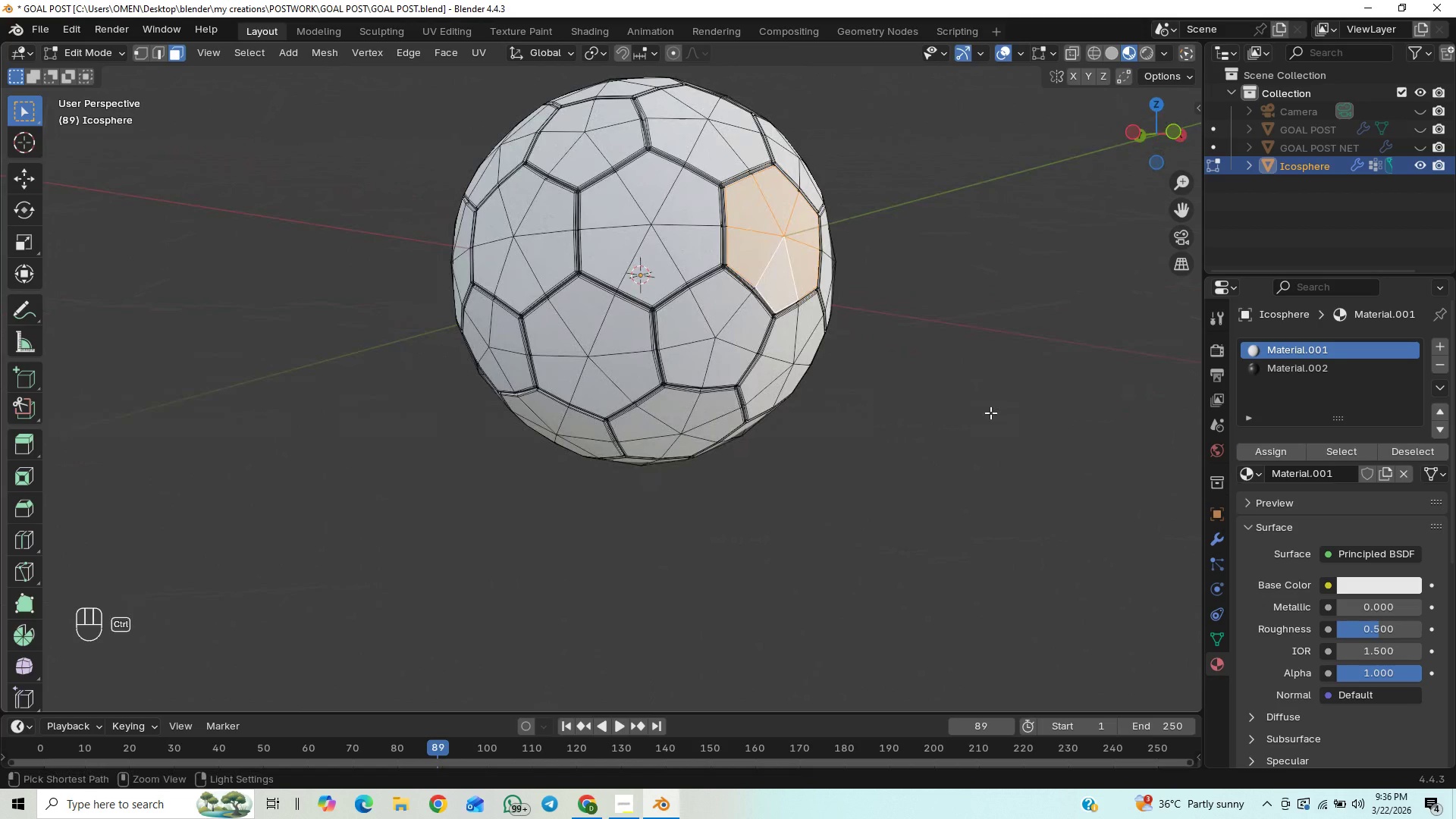 
key(Control+Shift+Z)
 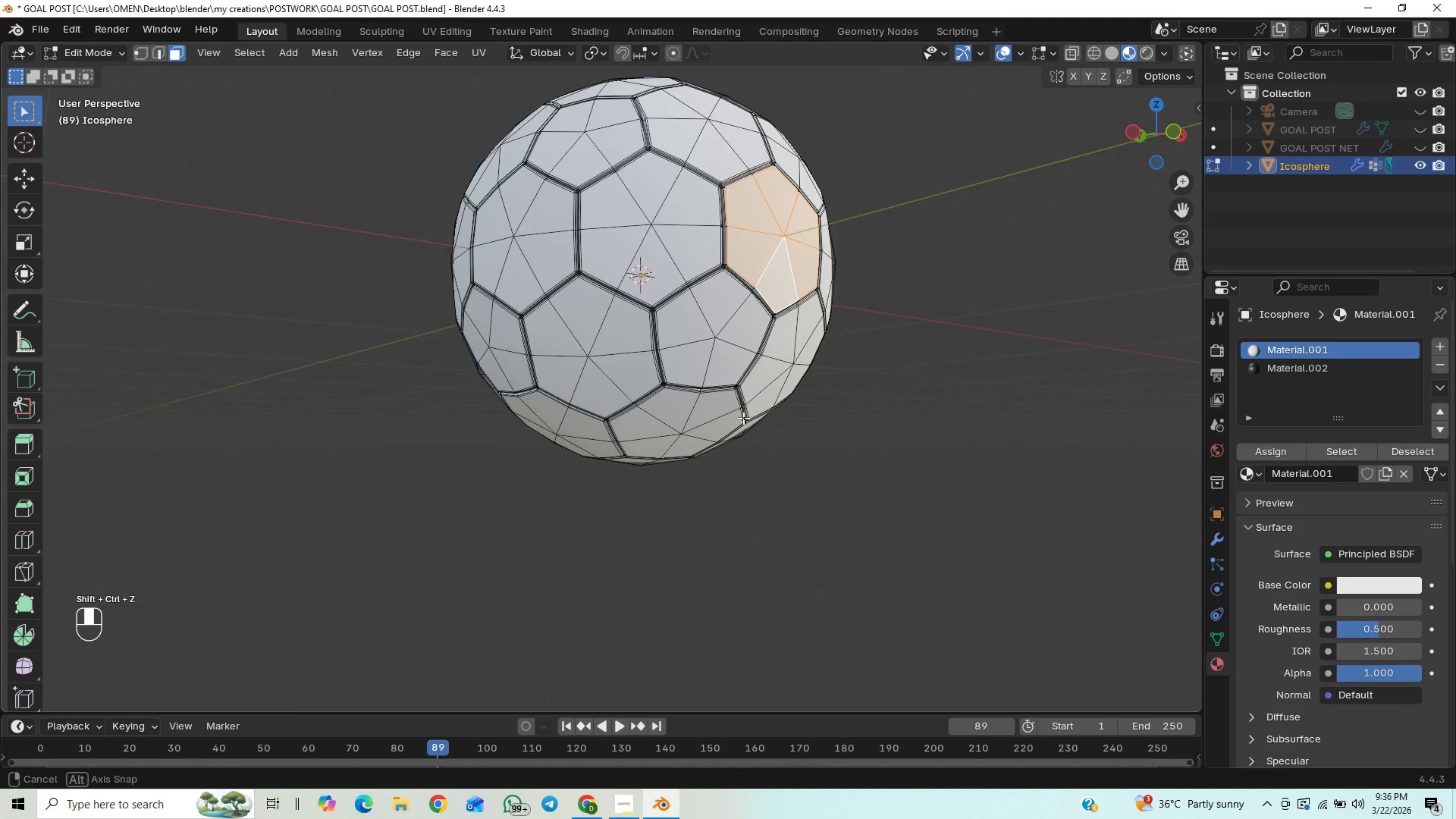 
scroll: coordinate [595, 460], scroll_direction: up, amount: 2.0
 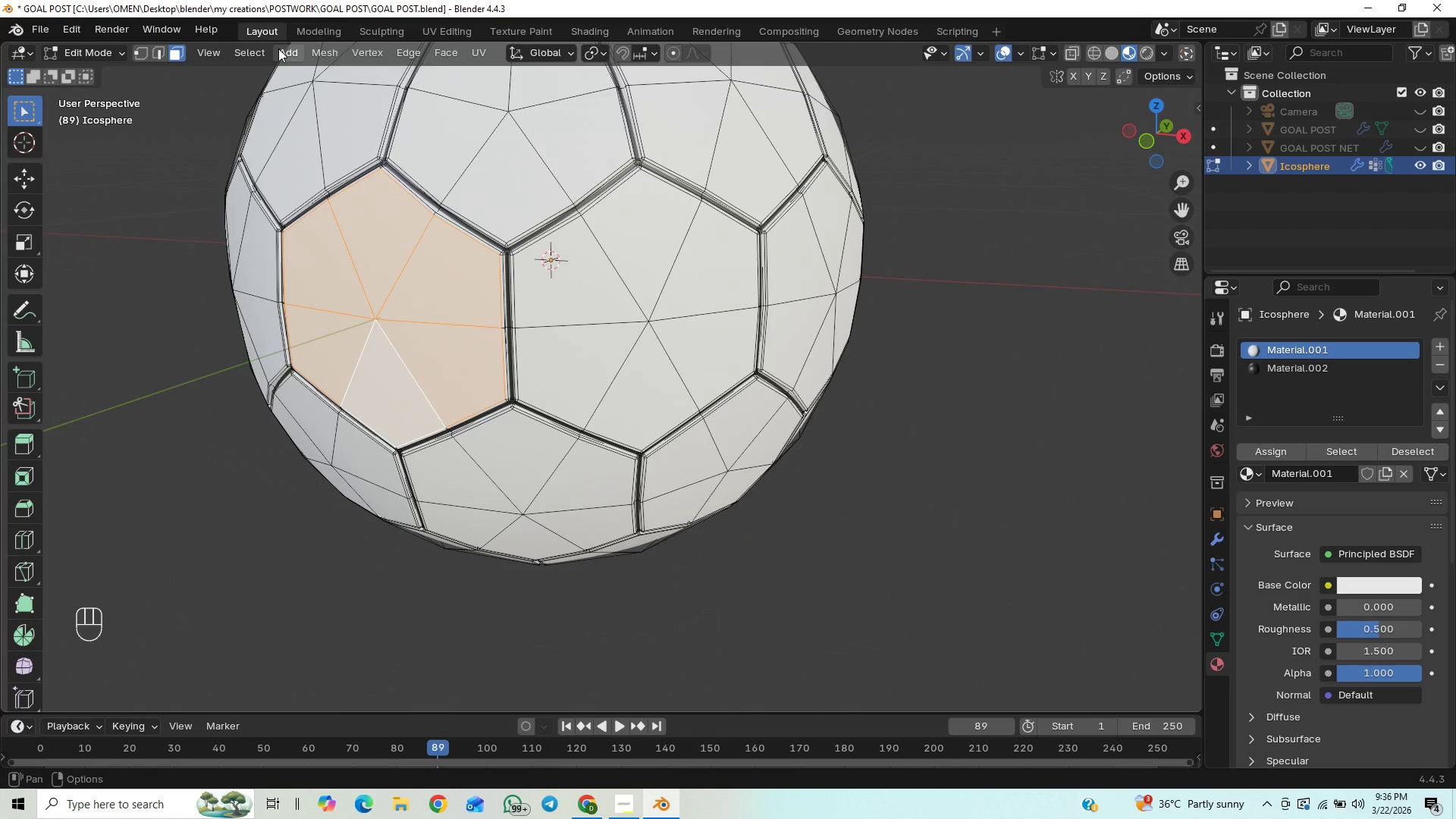 
left_click([257, 57])
 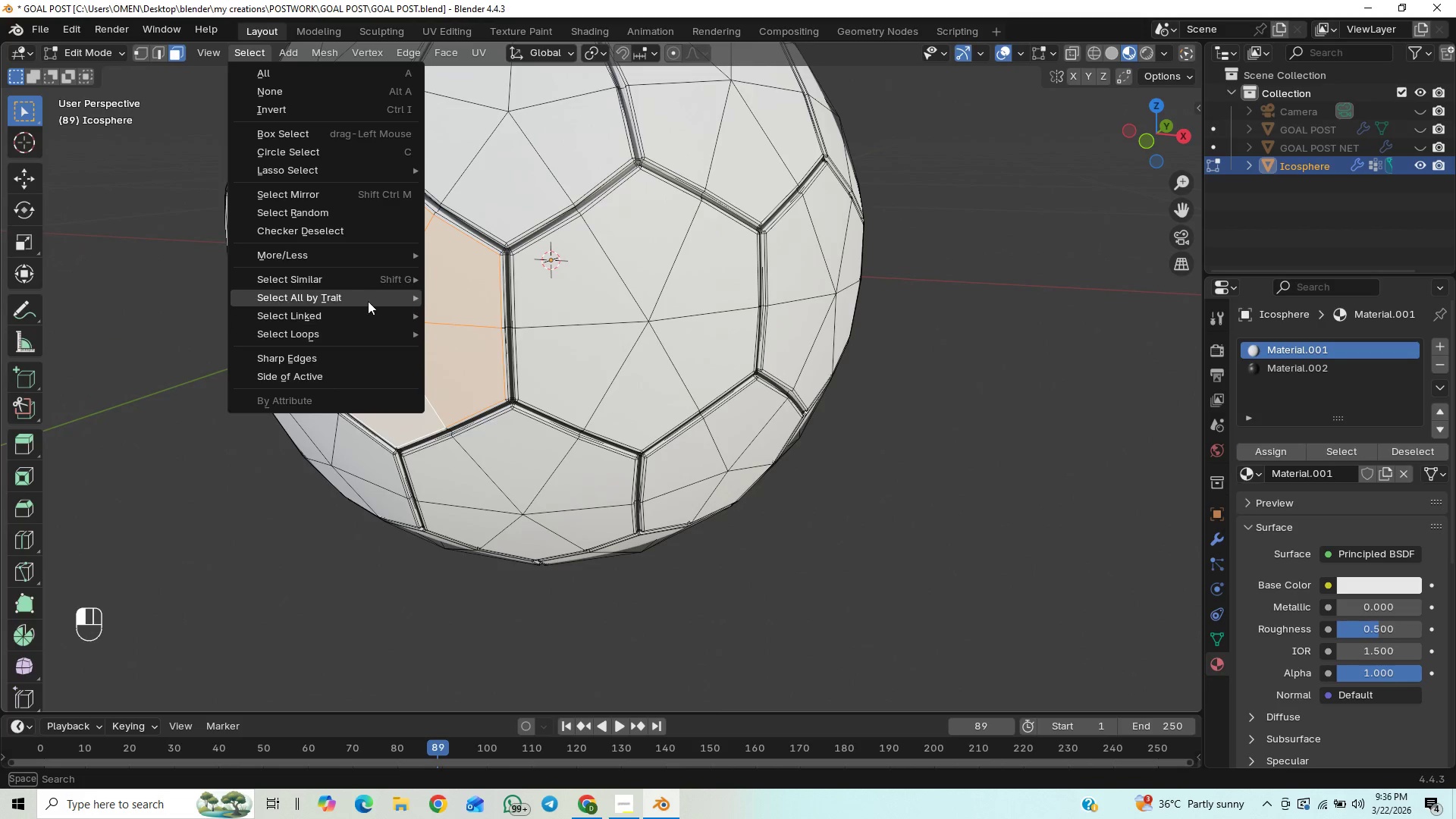 
mouse_move([390, 284])
 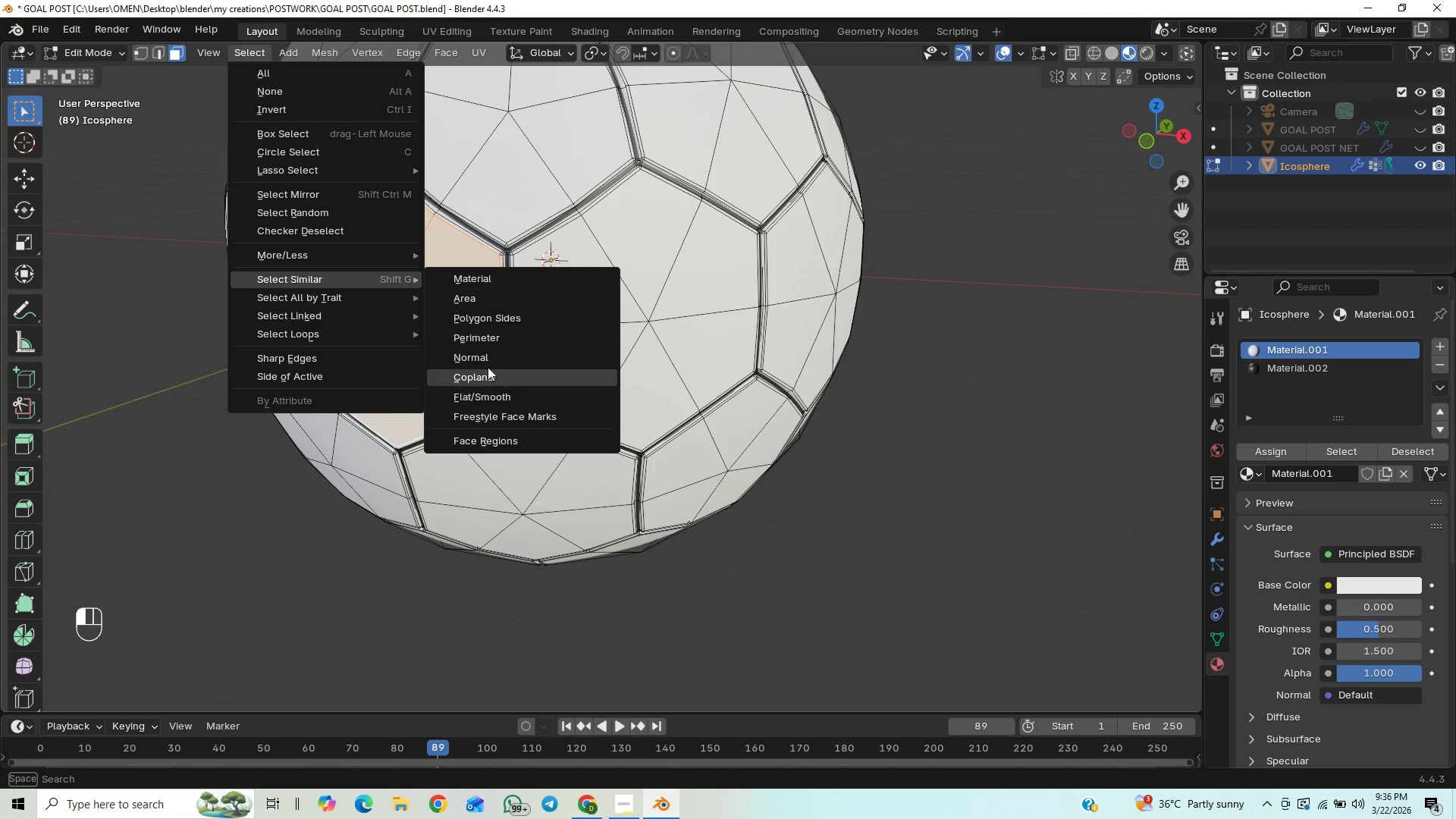 
wait(7.89)
 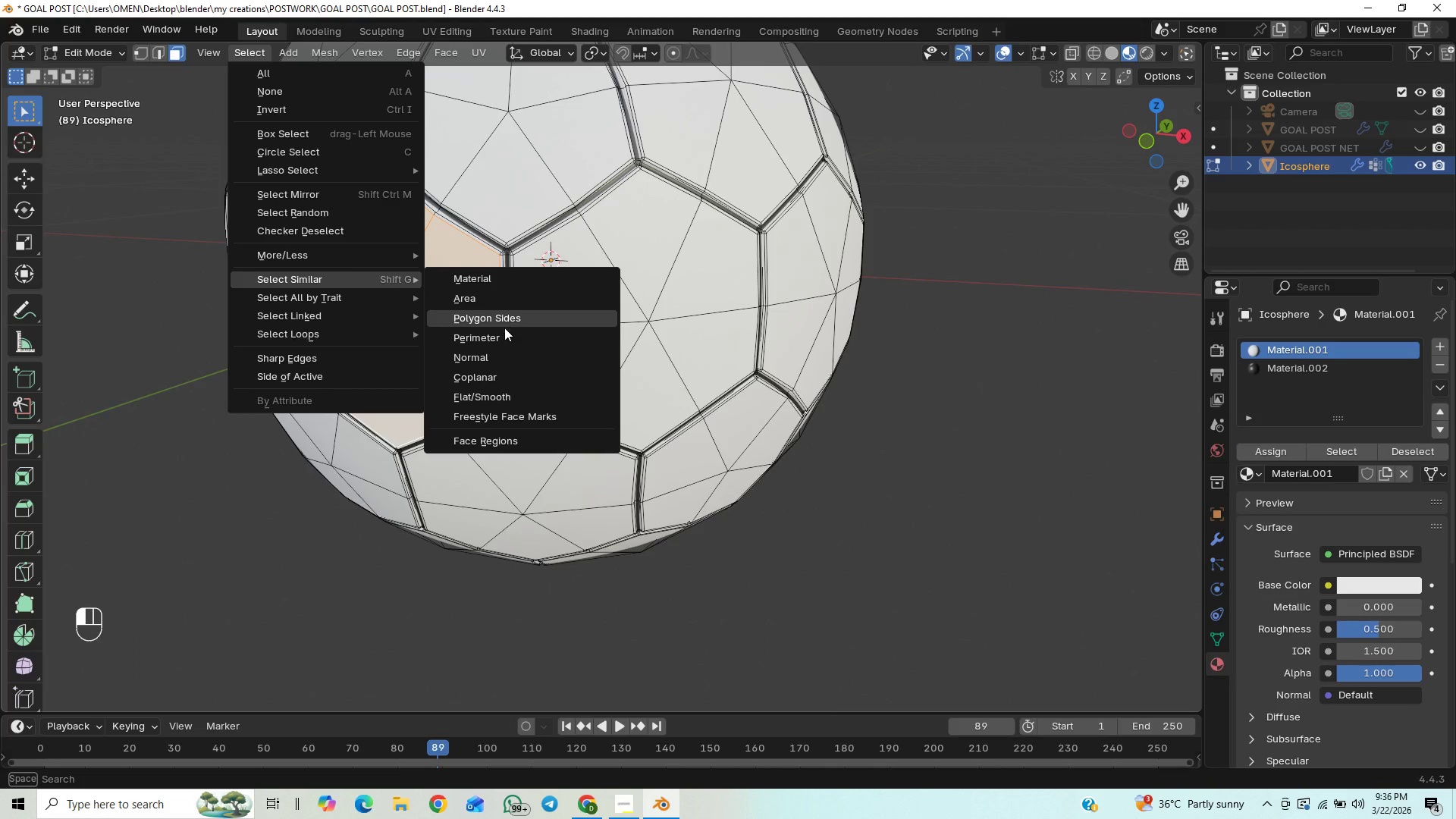 
left_click([466, 303])
 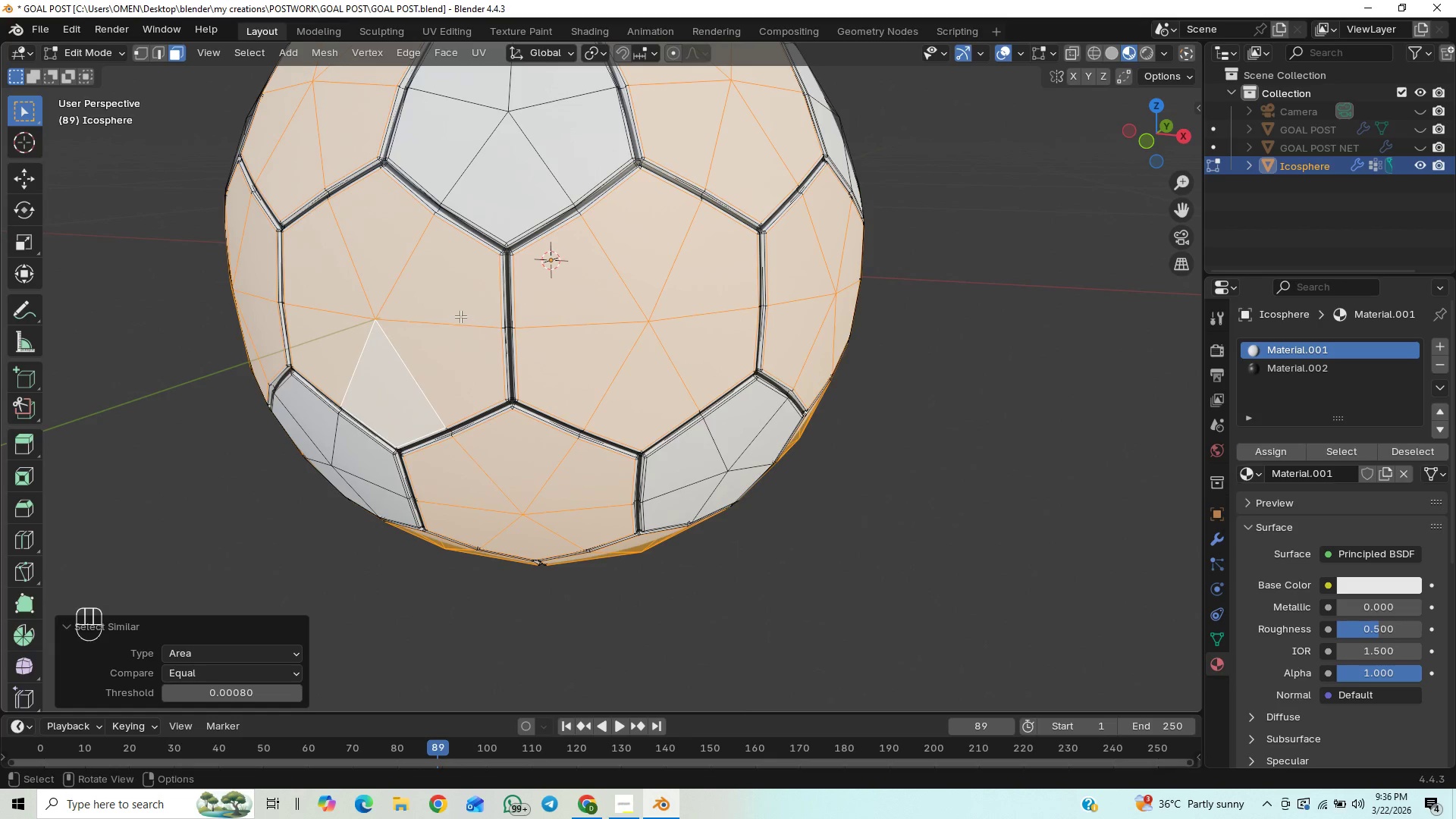 
scroll: coordinate [460, 318], scroll_direction: down, amount: 9.0
 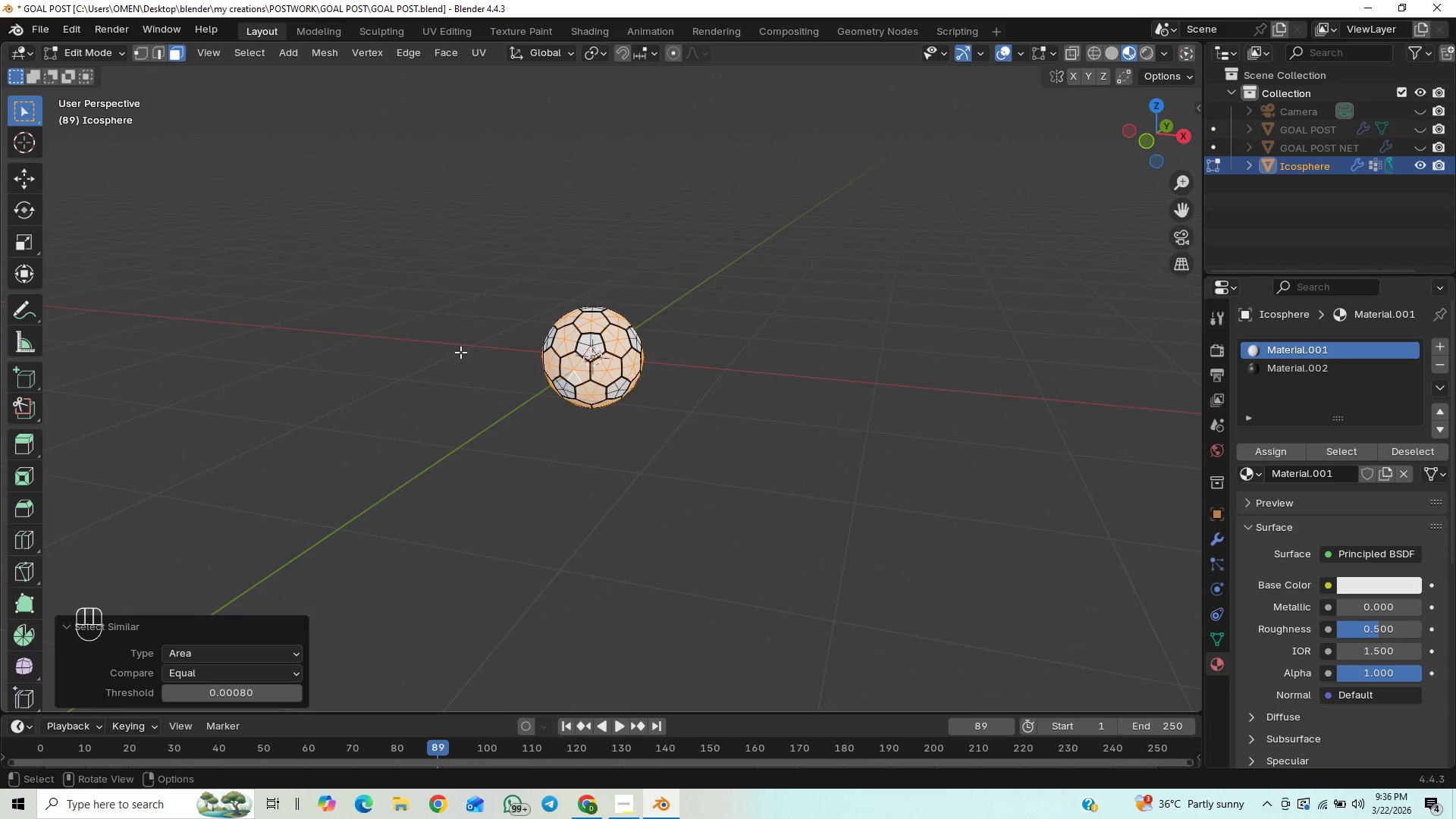 
scroll: coordinate [579, 428], scroll_direction: up, amount: 7.0
 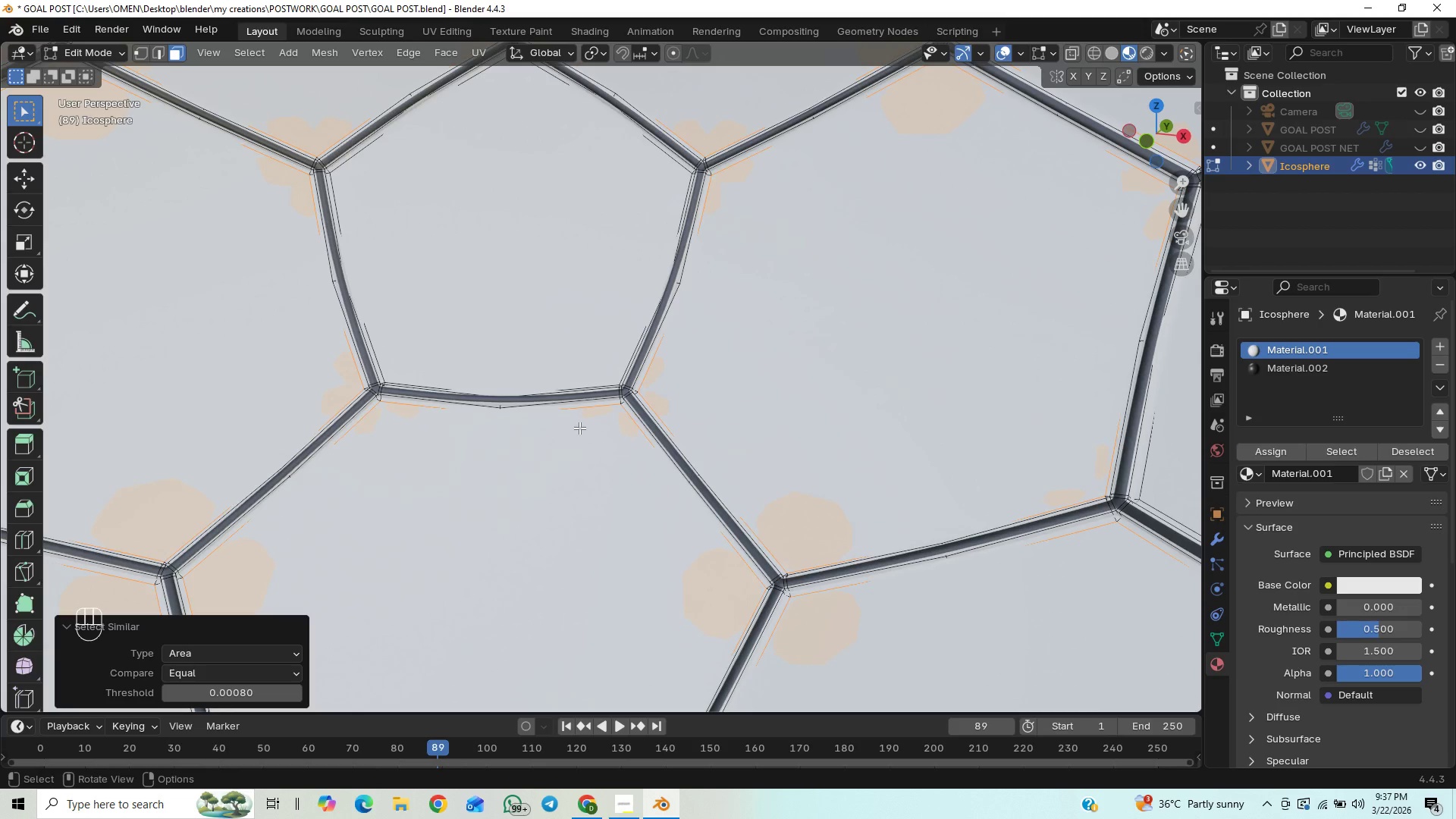 
scroll: coordinate [579, 428], scroll_direction: down, amount: 10.0
 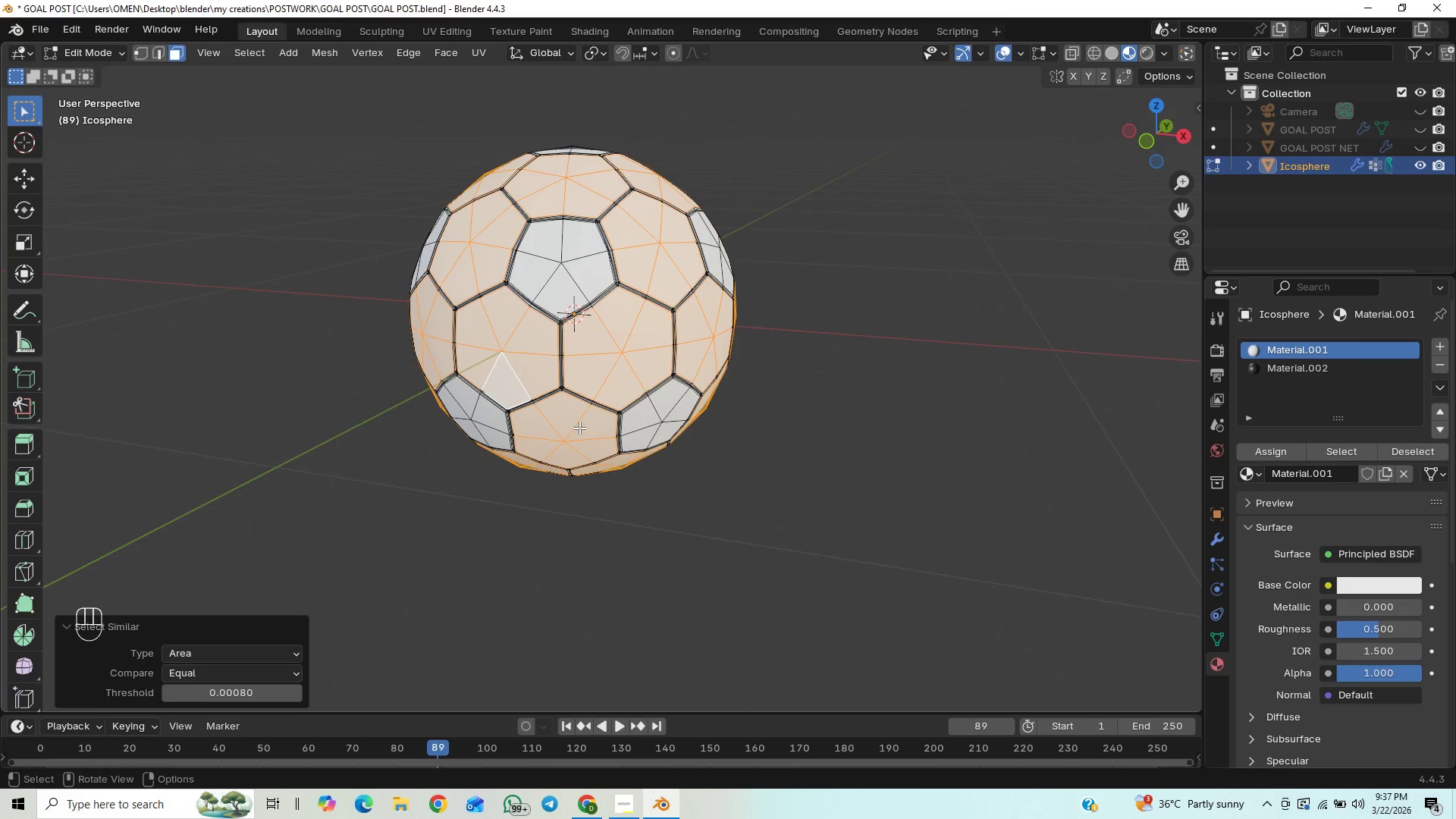 
scroll: coordinate [579, 428], scroll_direction: up, amount: 1.0
 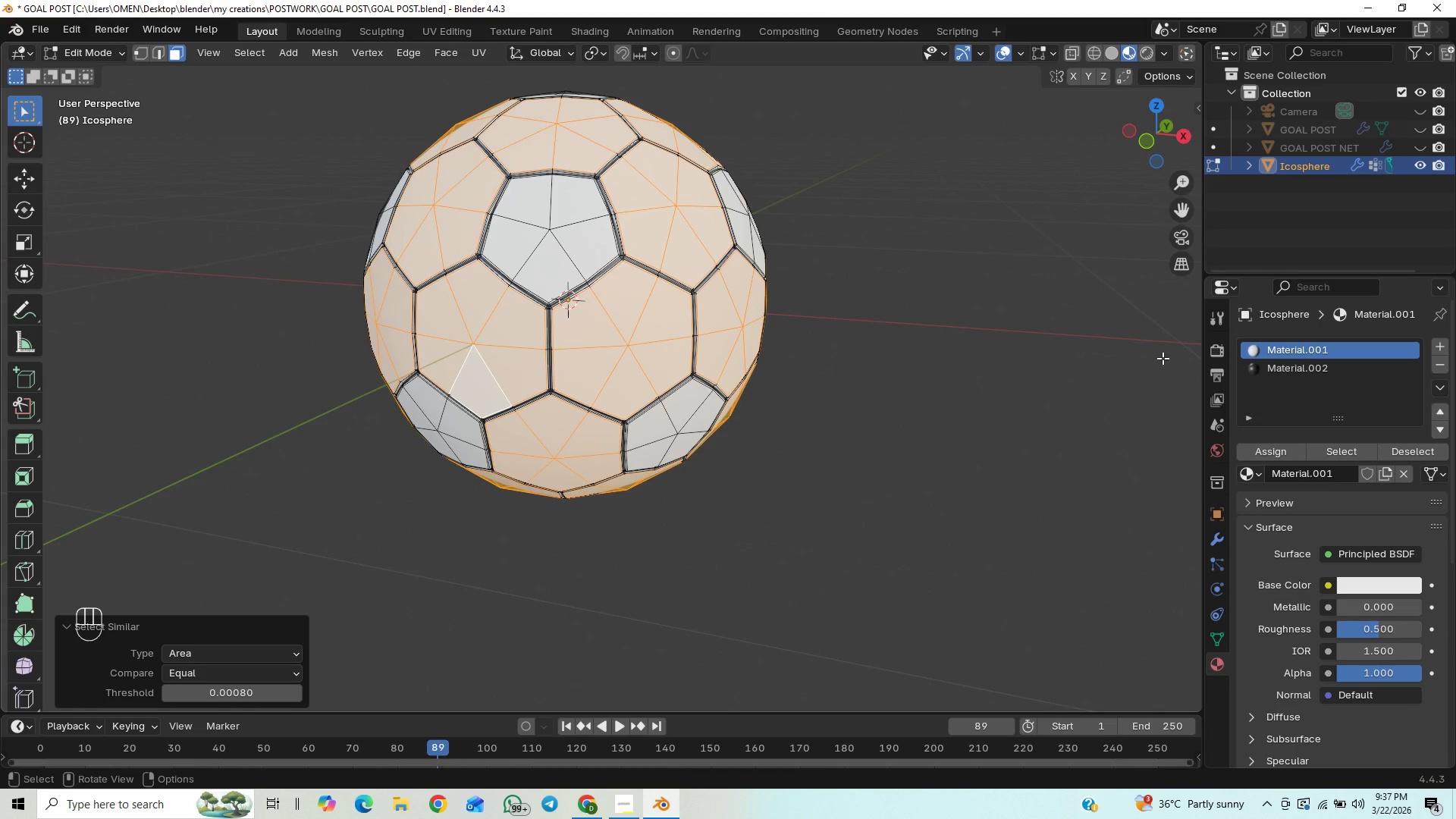 
left_click([1275, 365])
 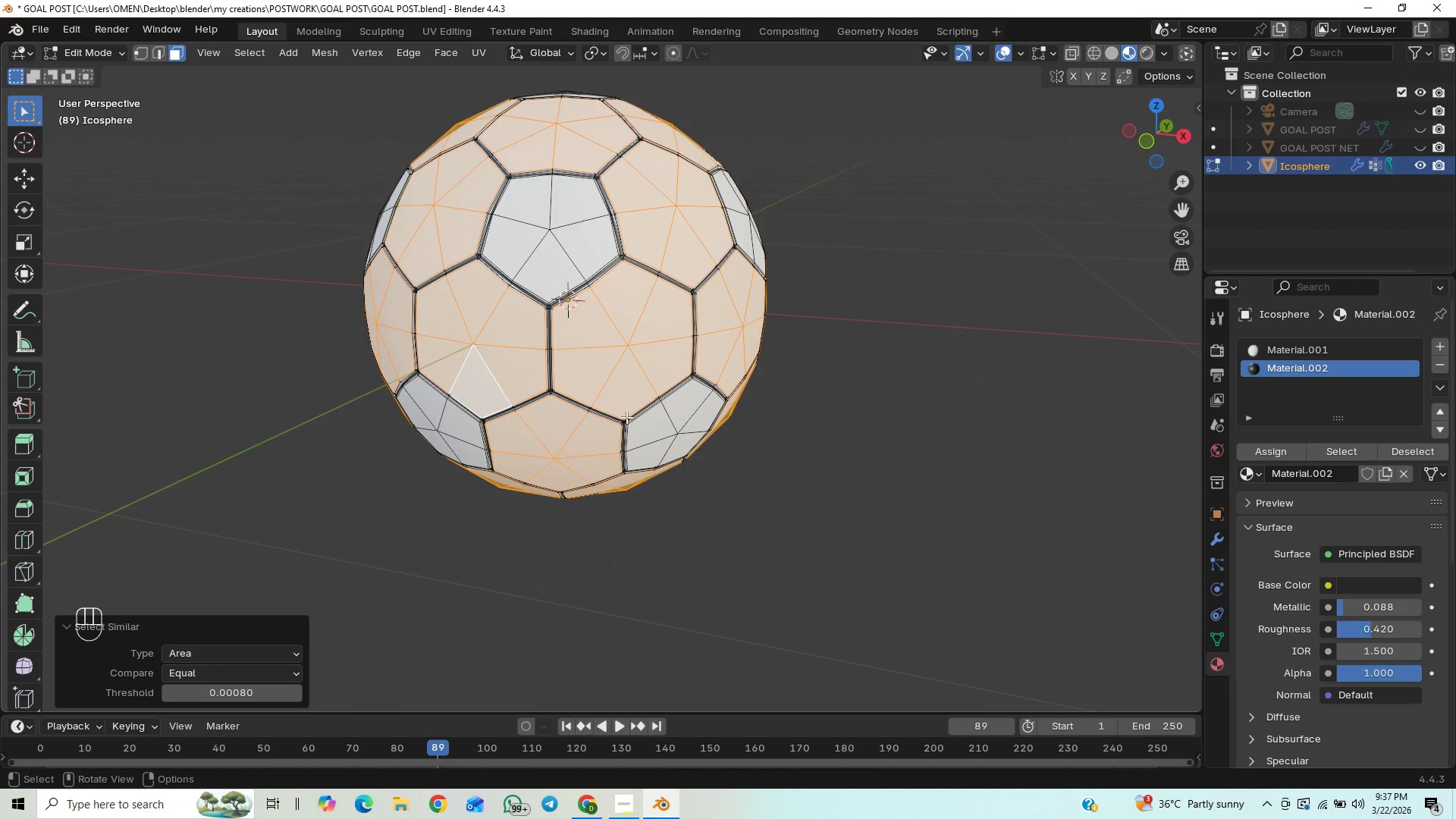 
scroll: coordinate [596, 426], scroll_direction: up, amount: 2.0
 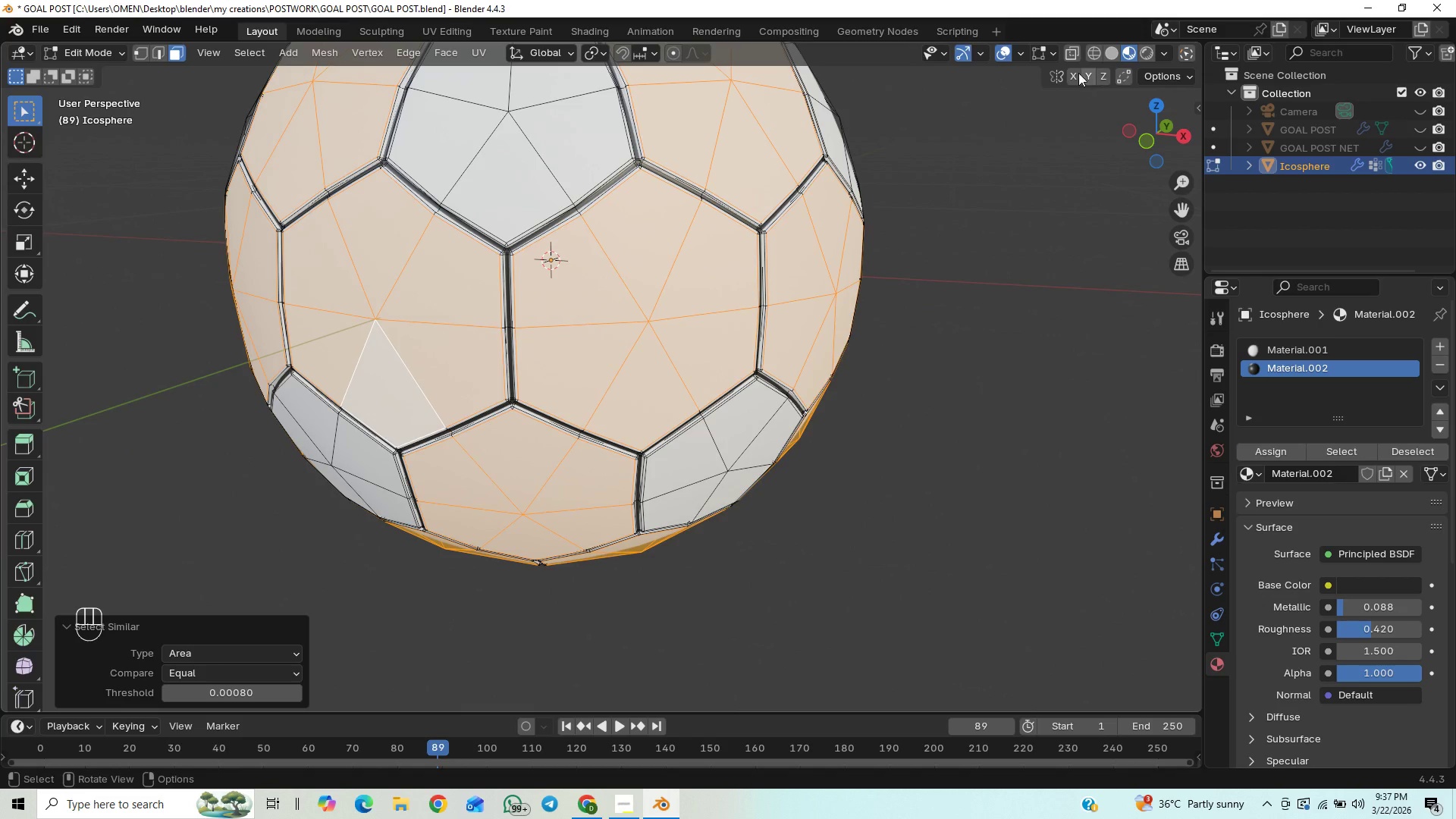 
left_click([1076, 52])
 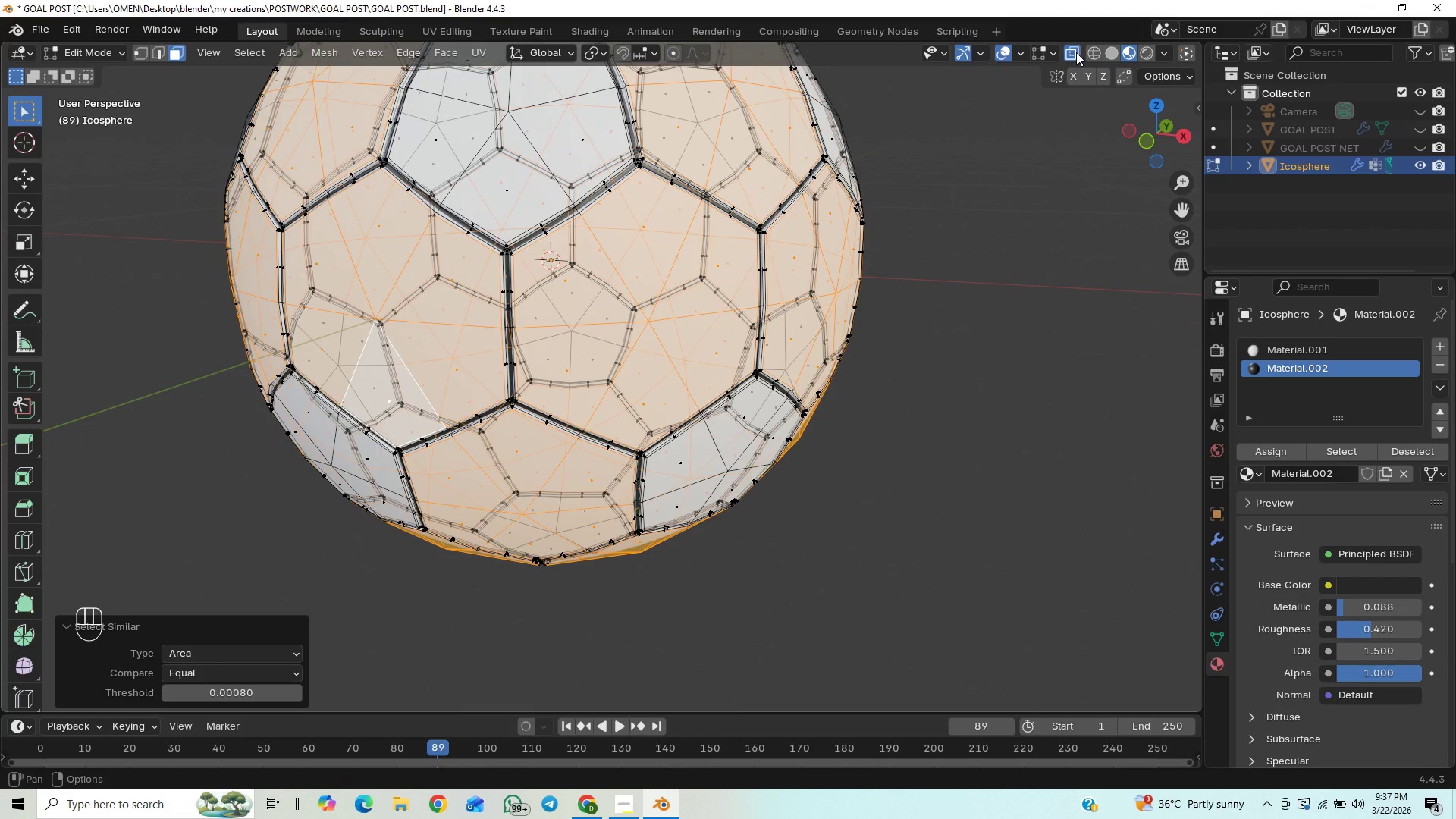 
left_click([1076, 52])
 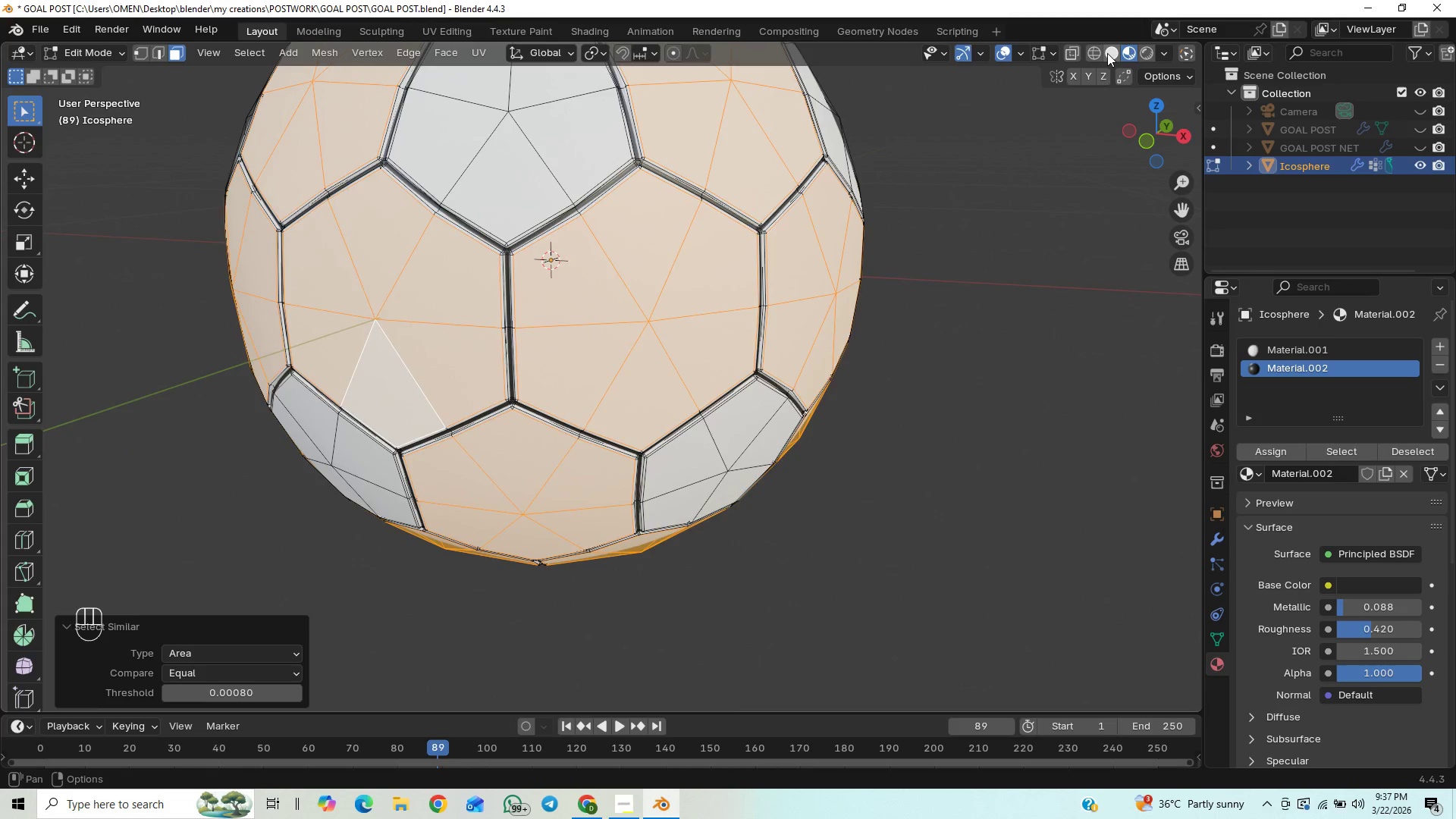 
left_click([1107, 53])
 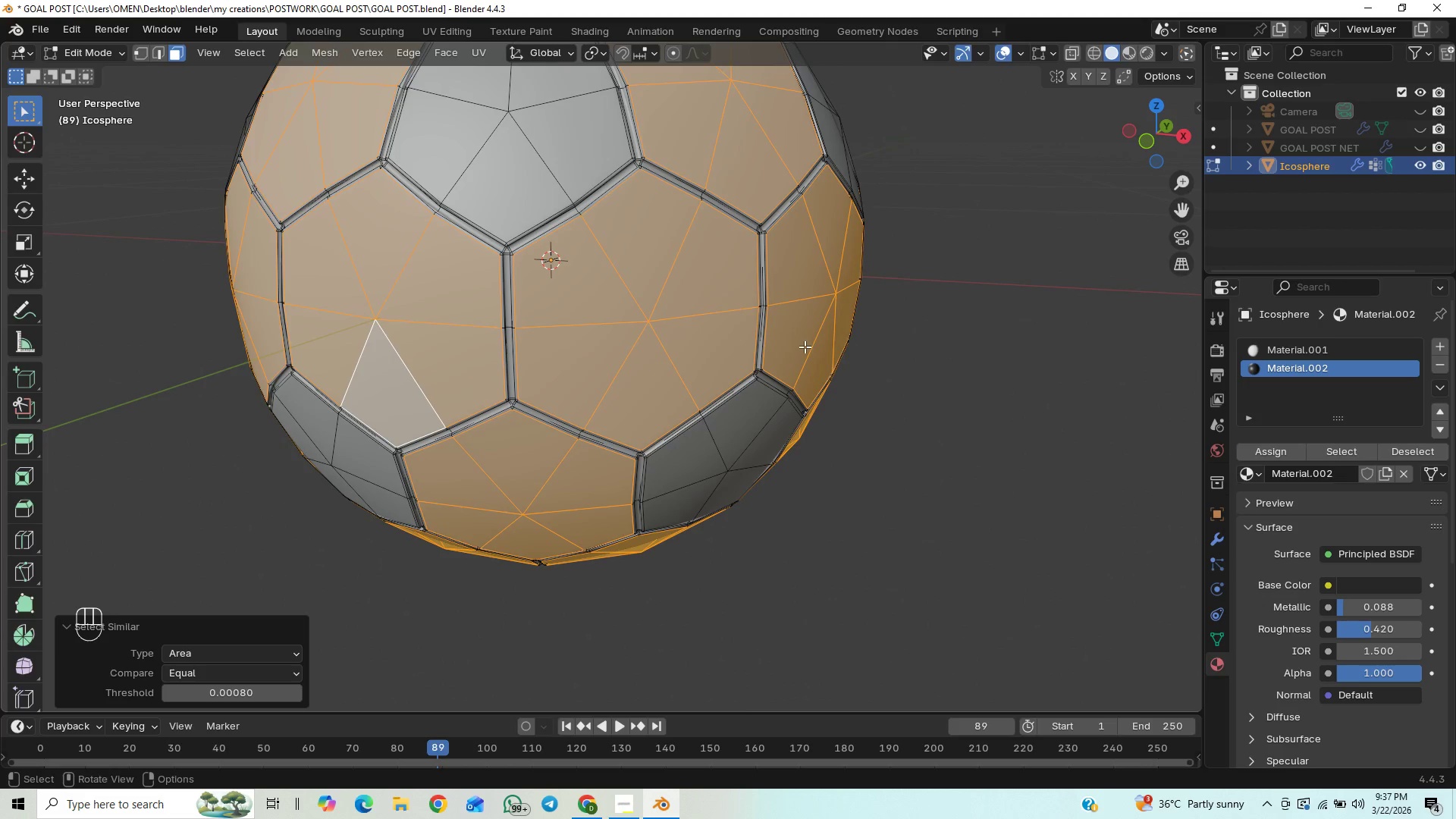 
scroll: coordinate [795, 348], scroll_direction: down, amount: 2.0
 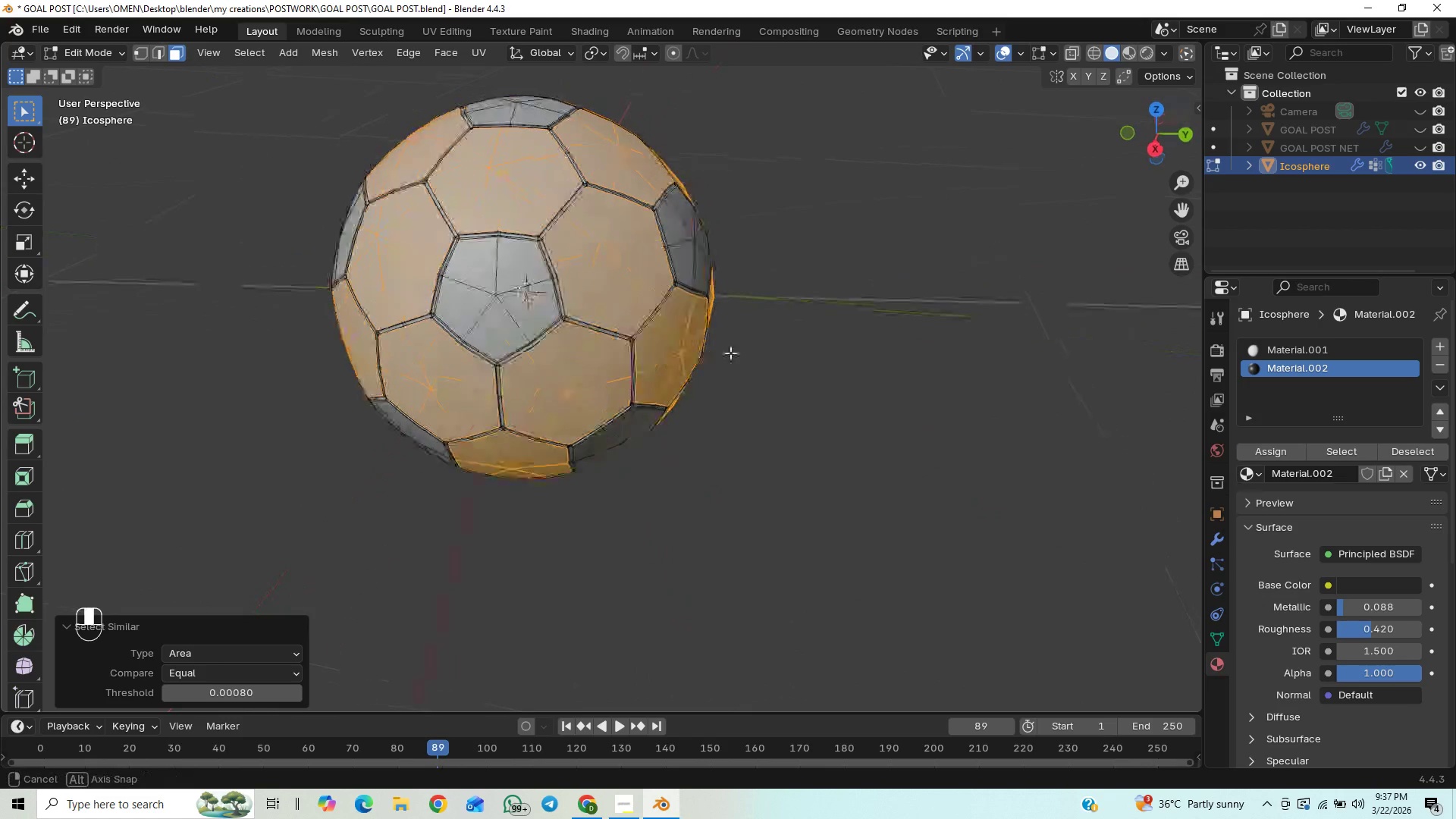 
wait(6.21)
 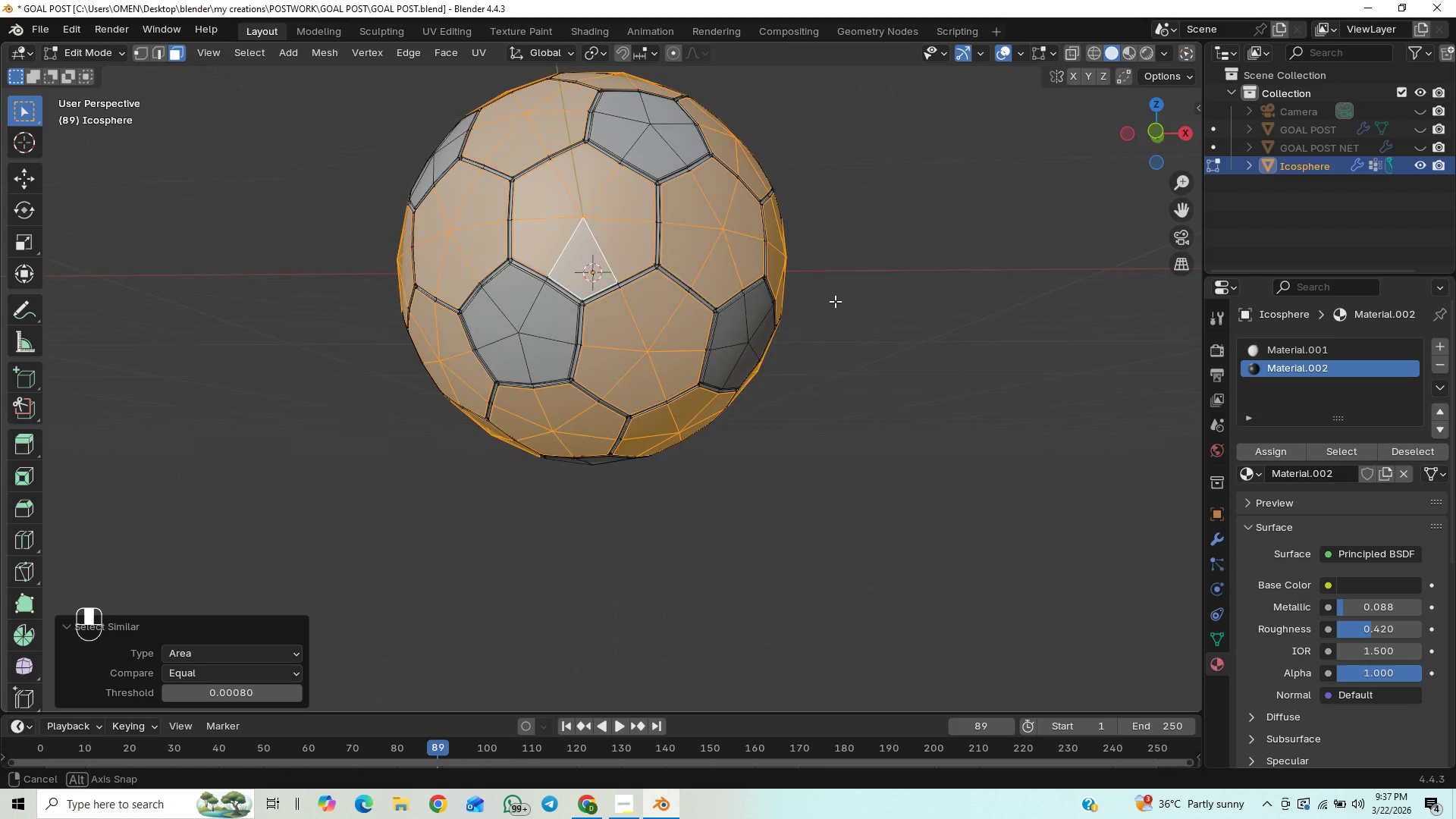 
left_click([166, 698])
 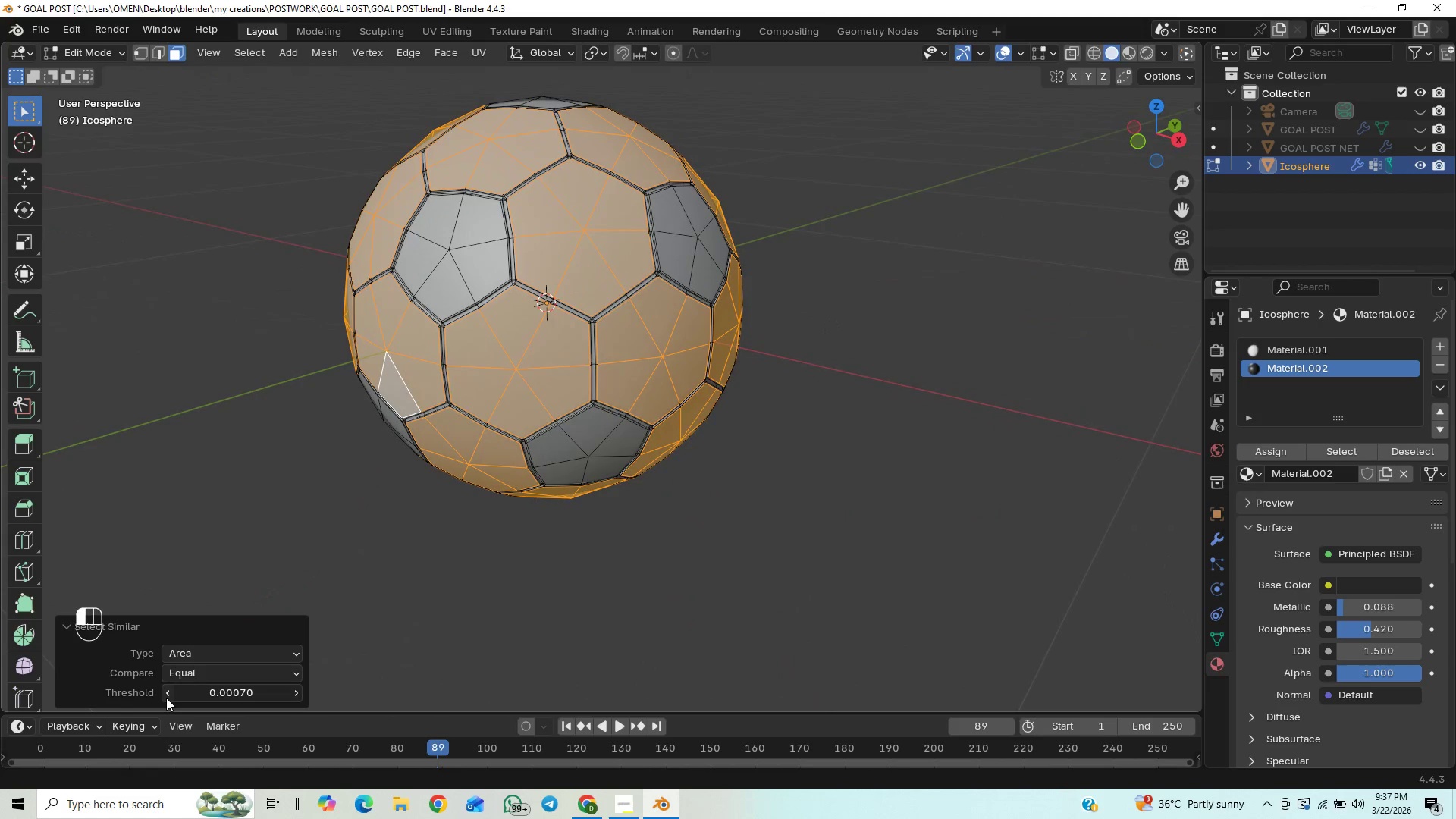 
double_click([166, 698])
 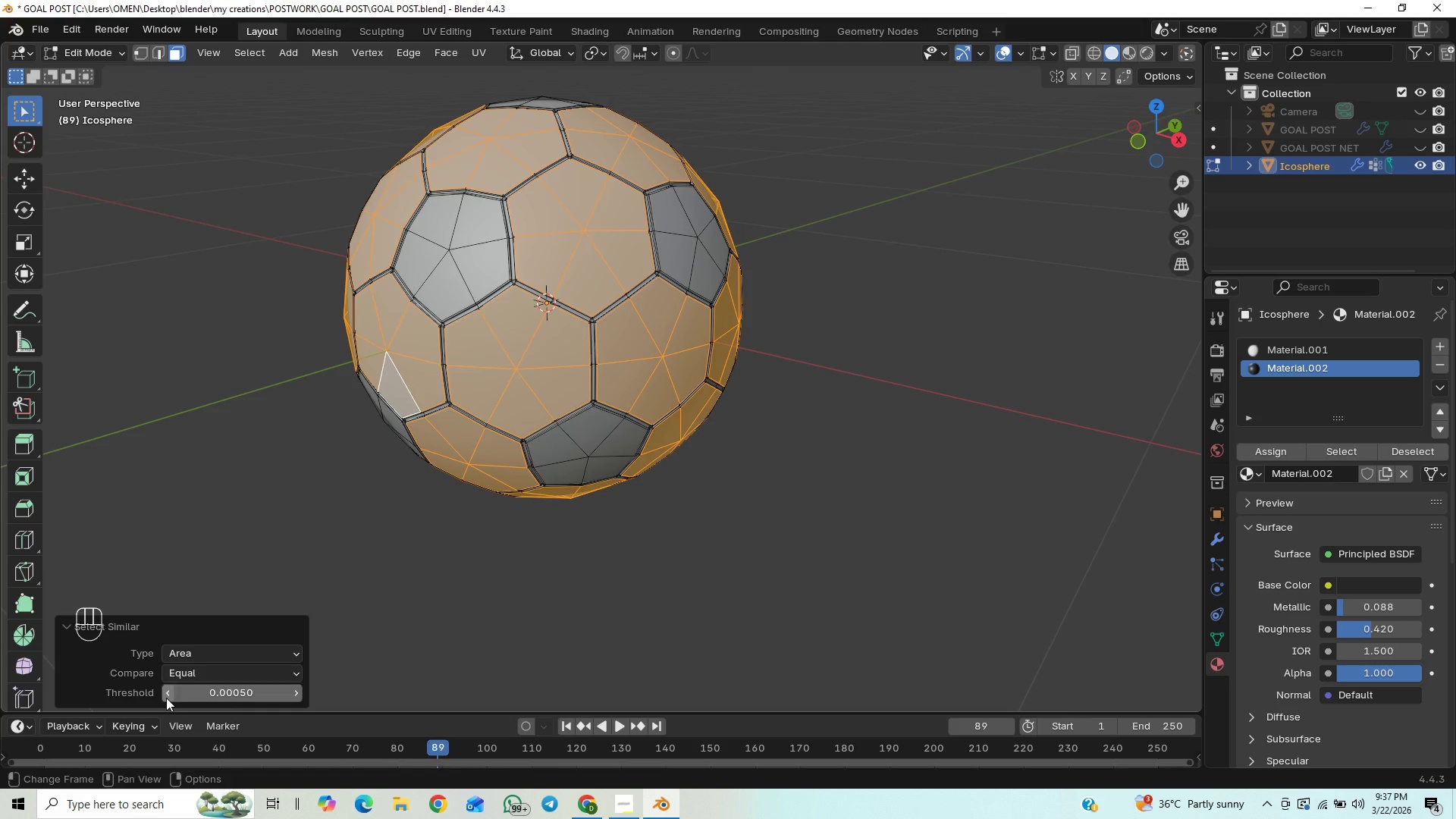 
triple_click([166, 698])
 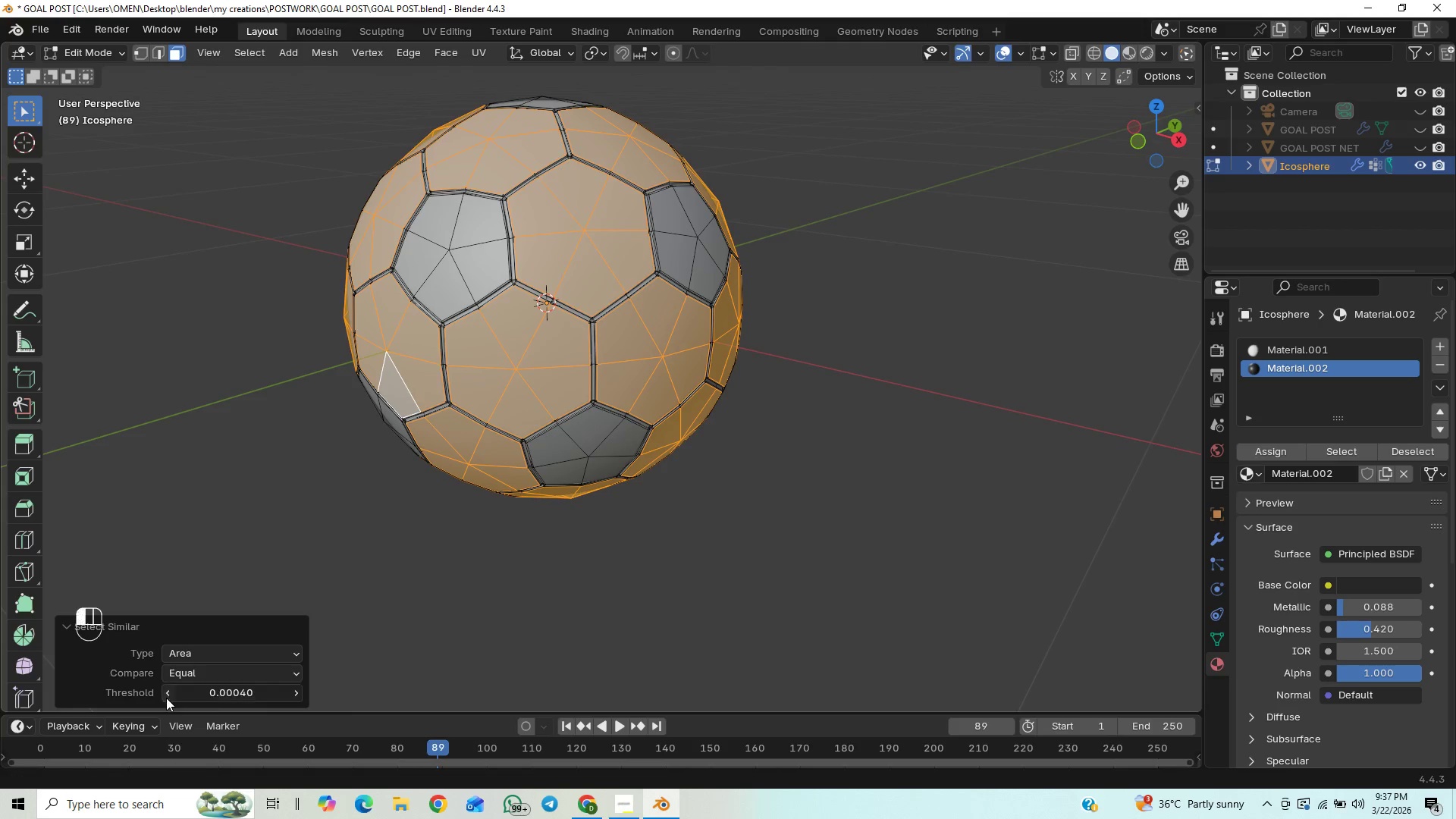 
triple_click([166, 698])
 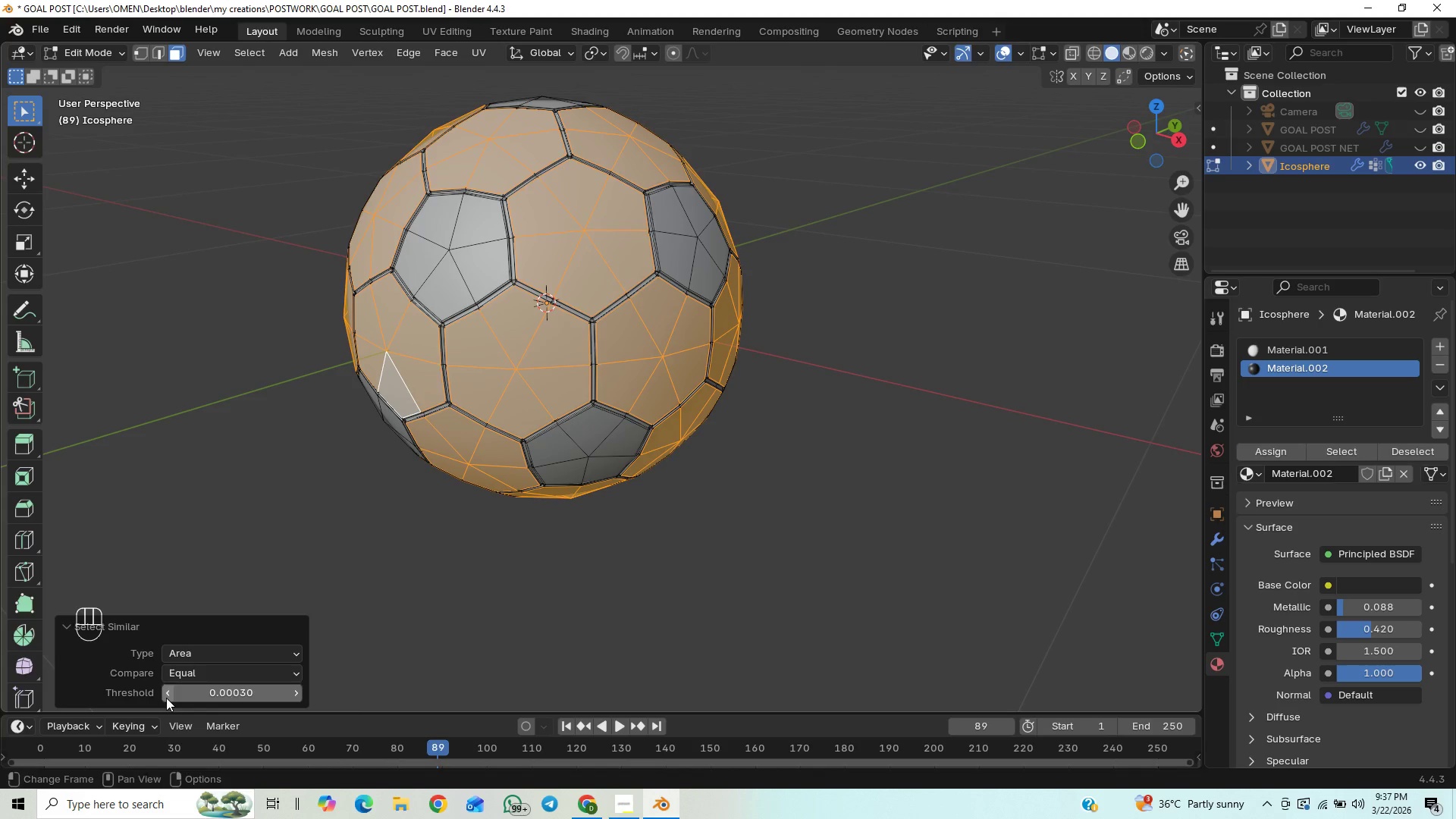 
triple_click([166, 698])
 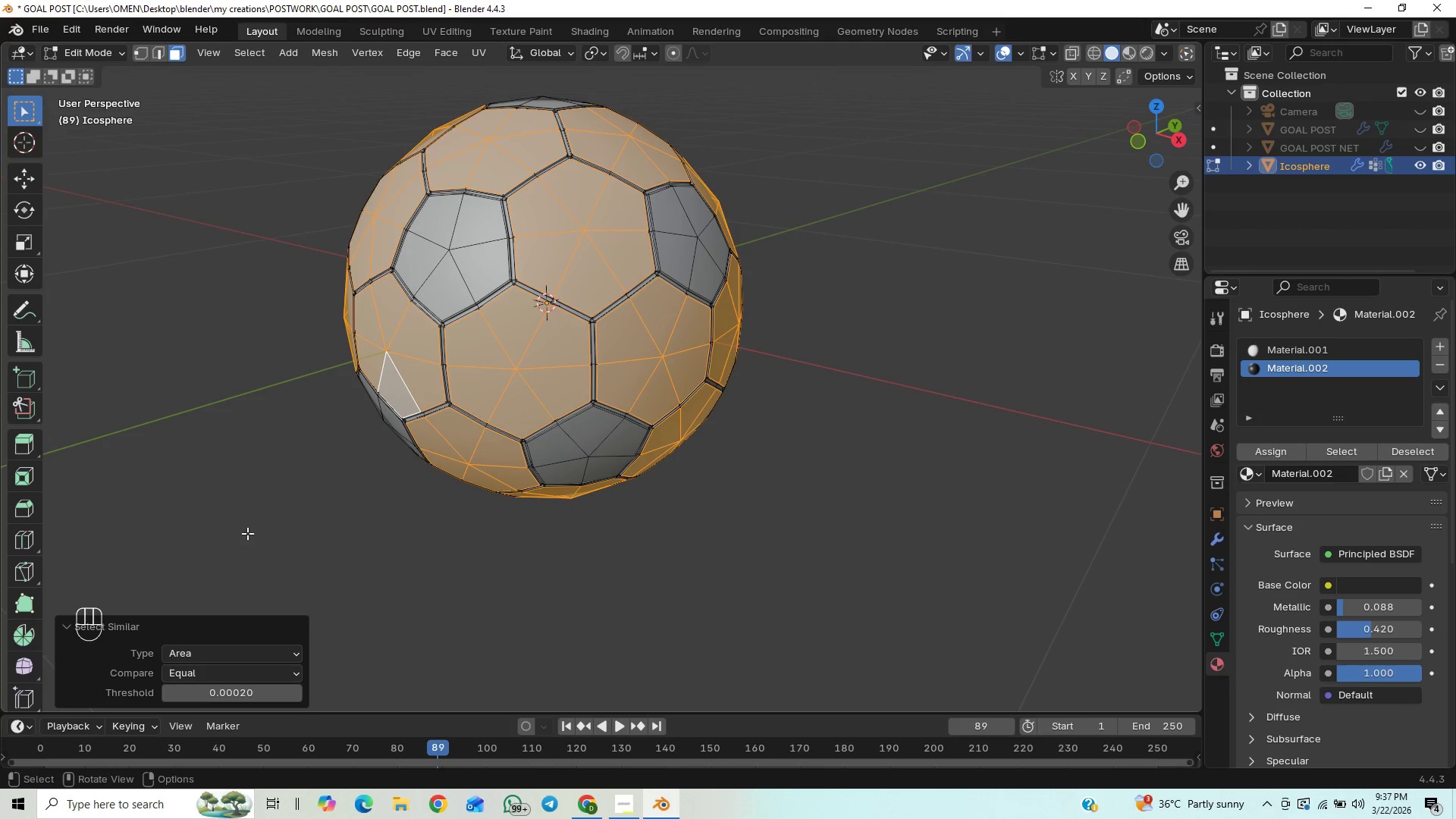 
scroll: coordinate [426, 457], scroll_direction: down, amount: 3.0
 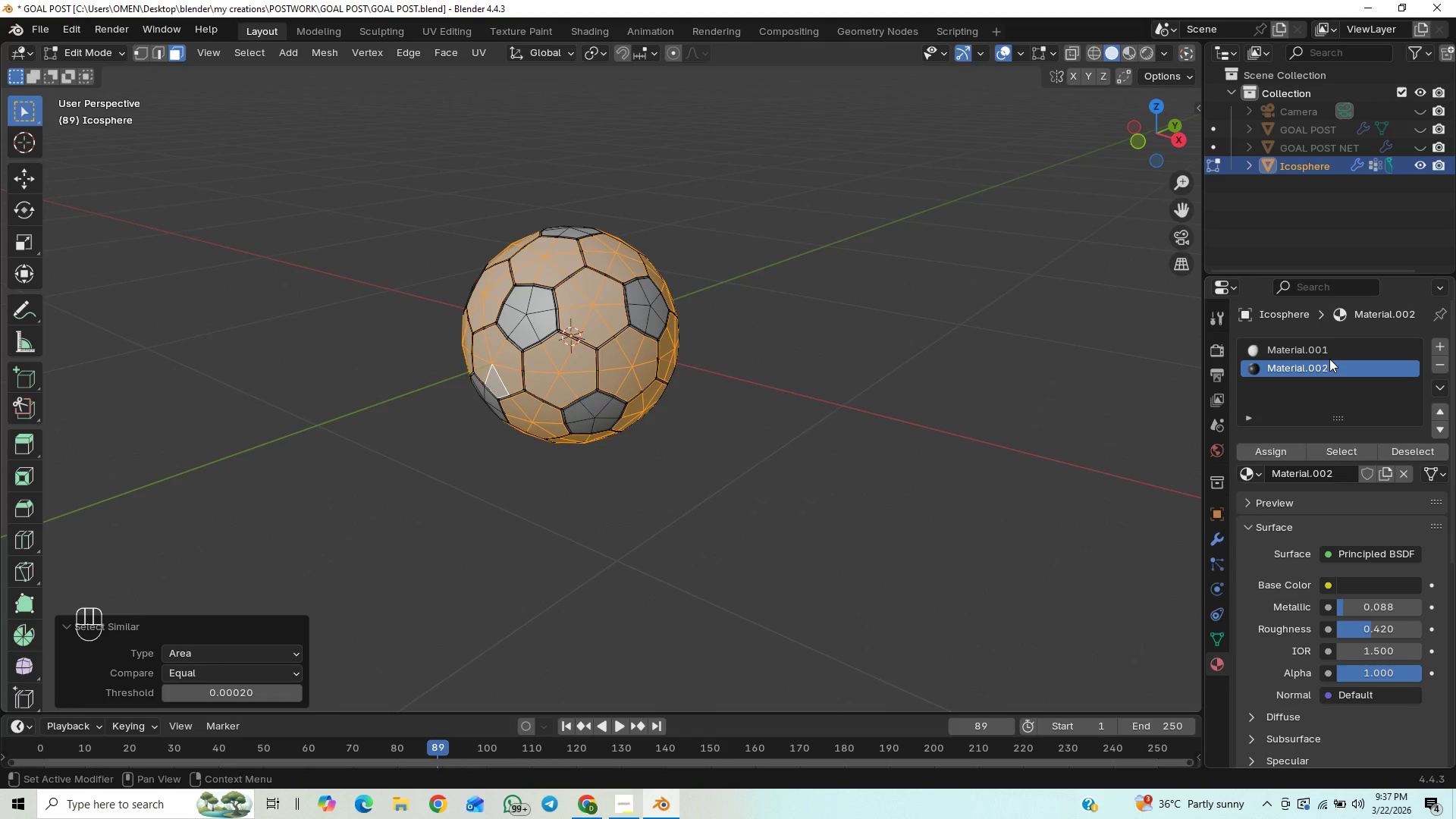 
left_click([1321, 353])
 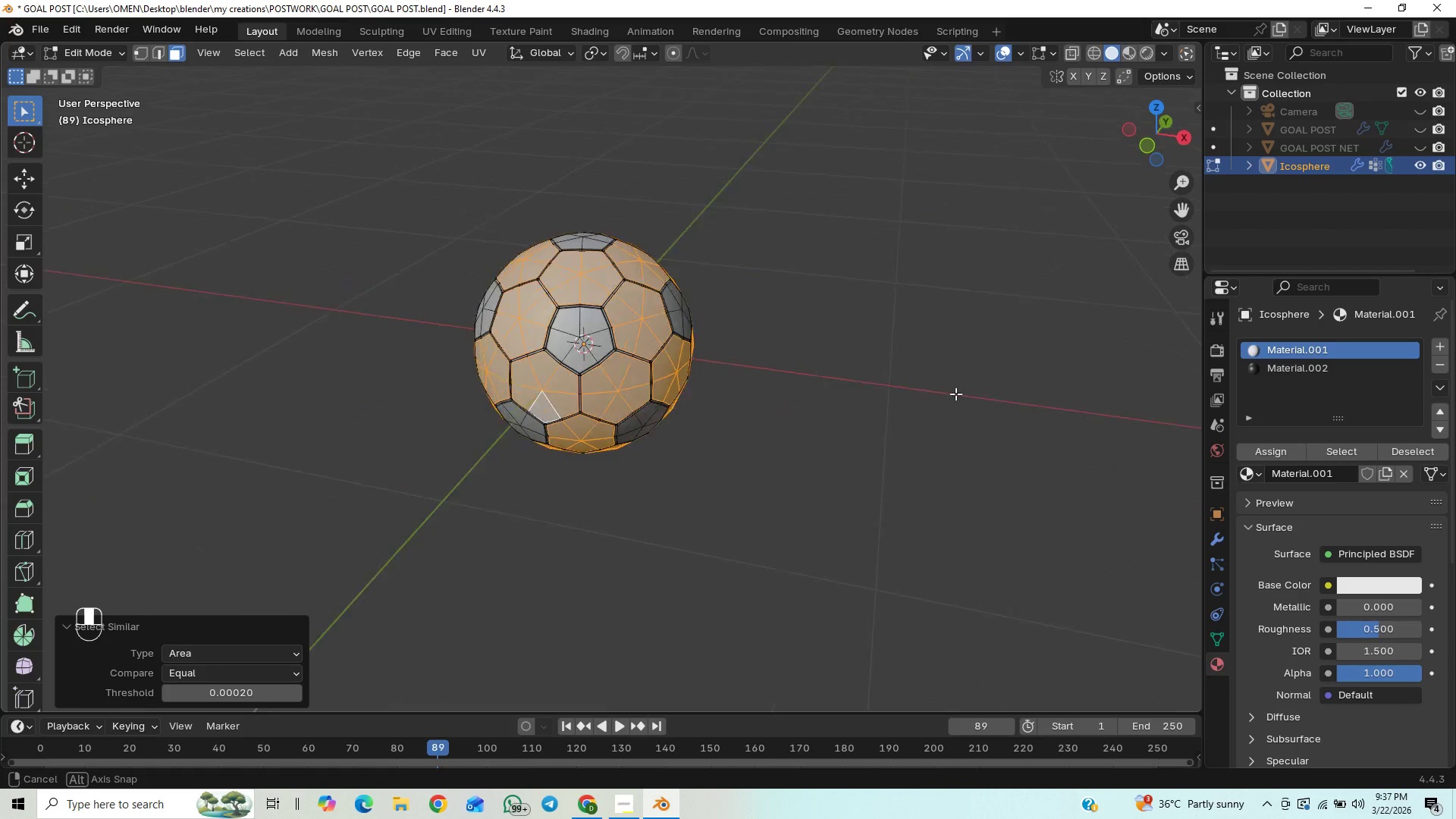 
scroll: coordinate [838, 459], scroll_direction: up, amount: 2.0
 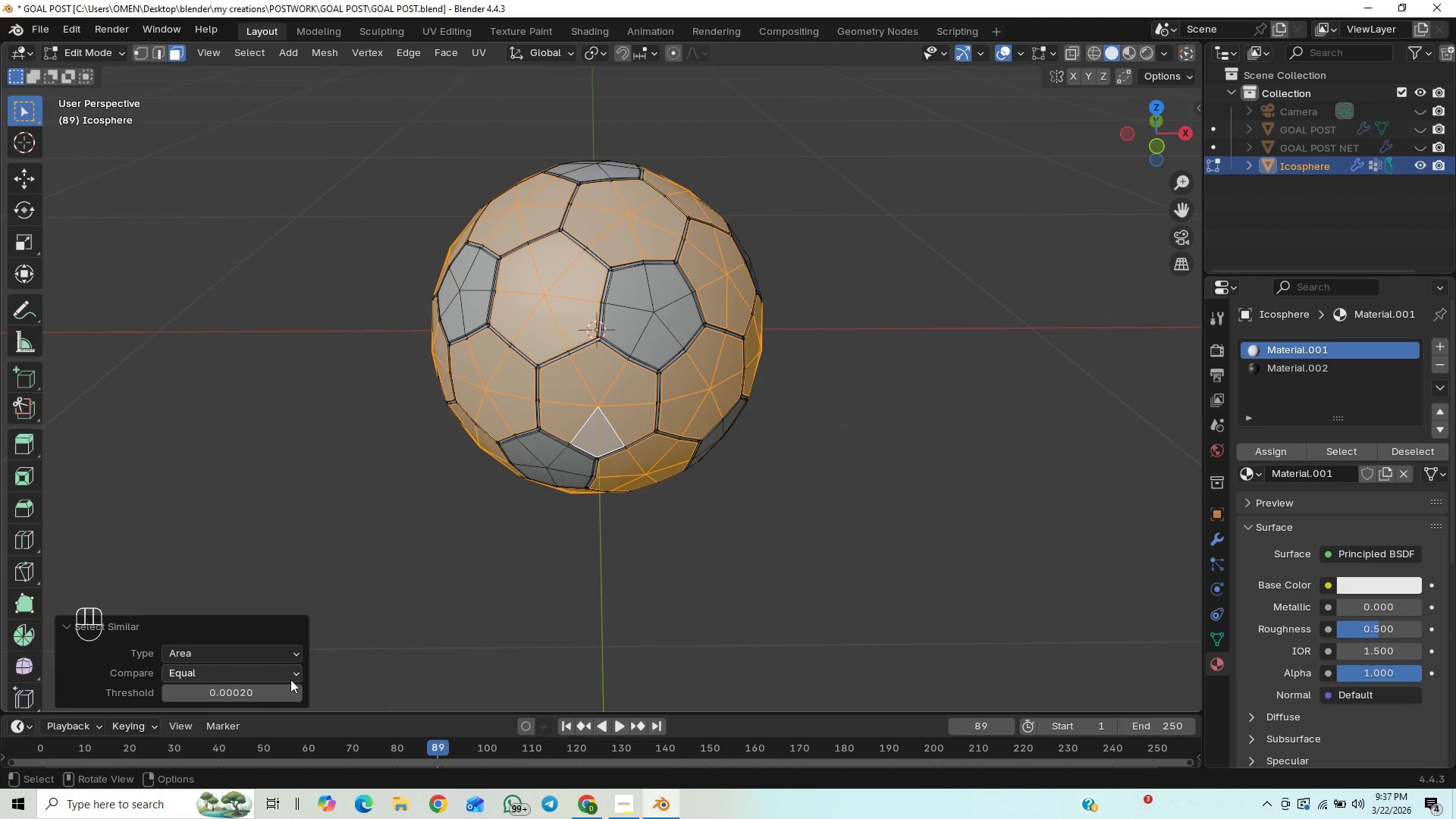 
left_click([288, 675])
 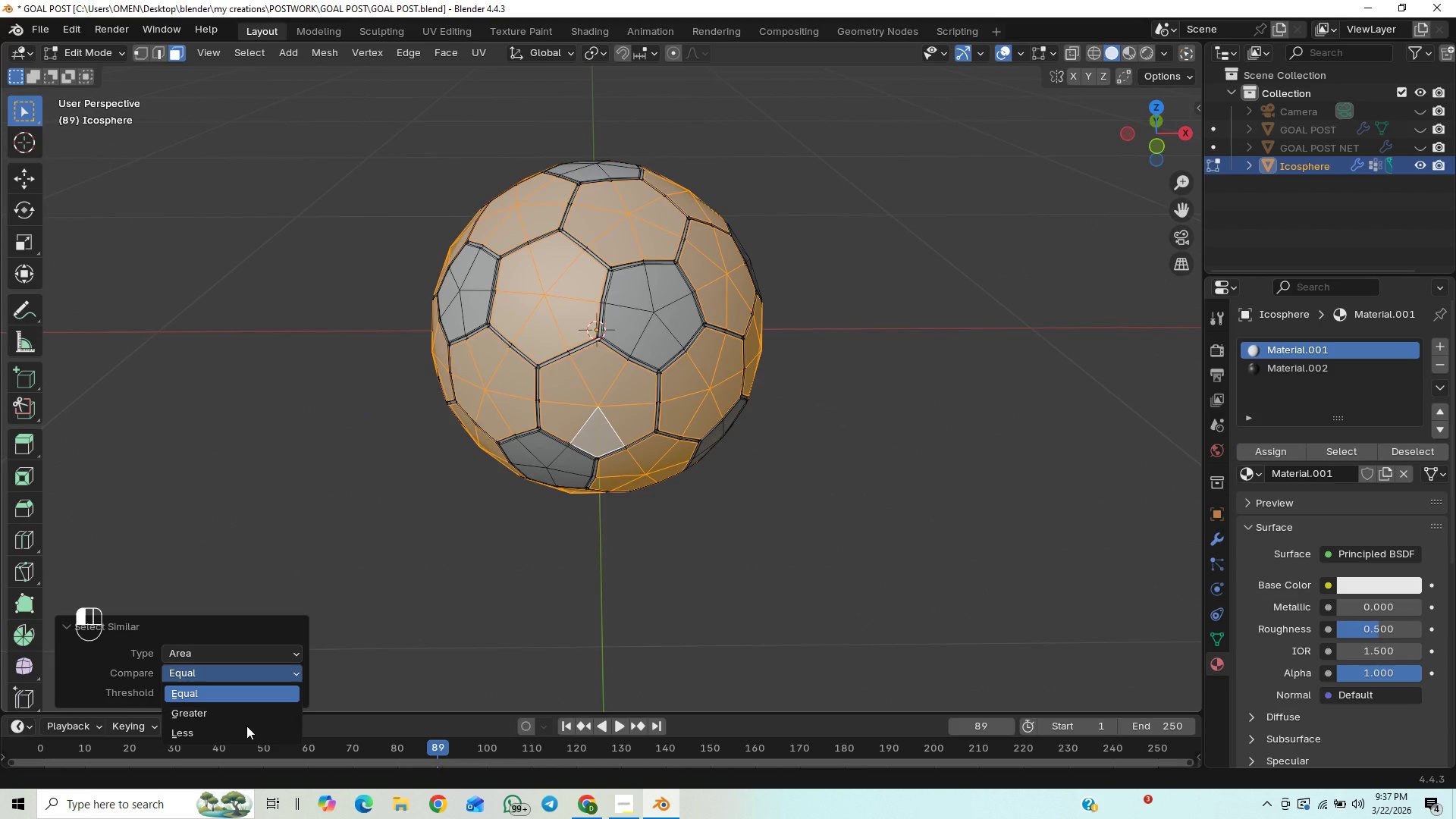 
left_click([245, 726])
 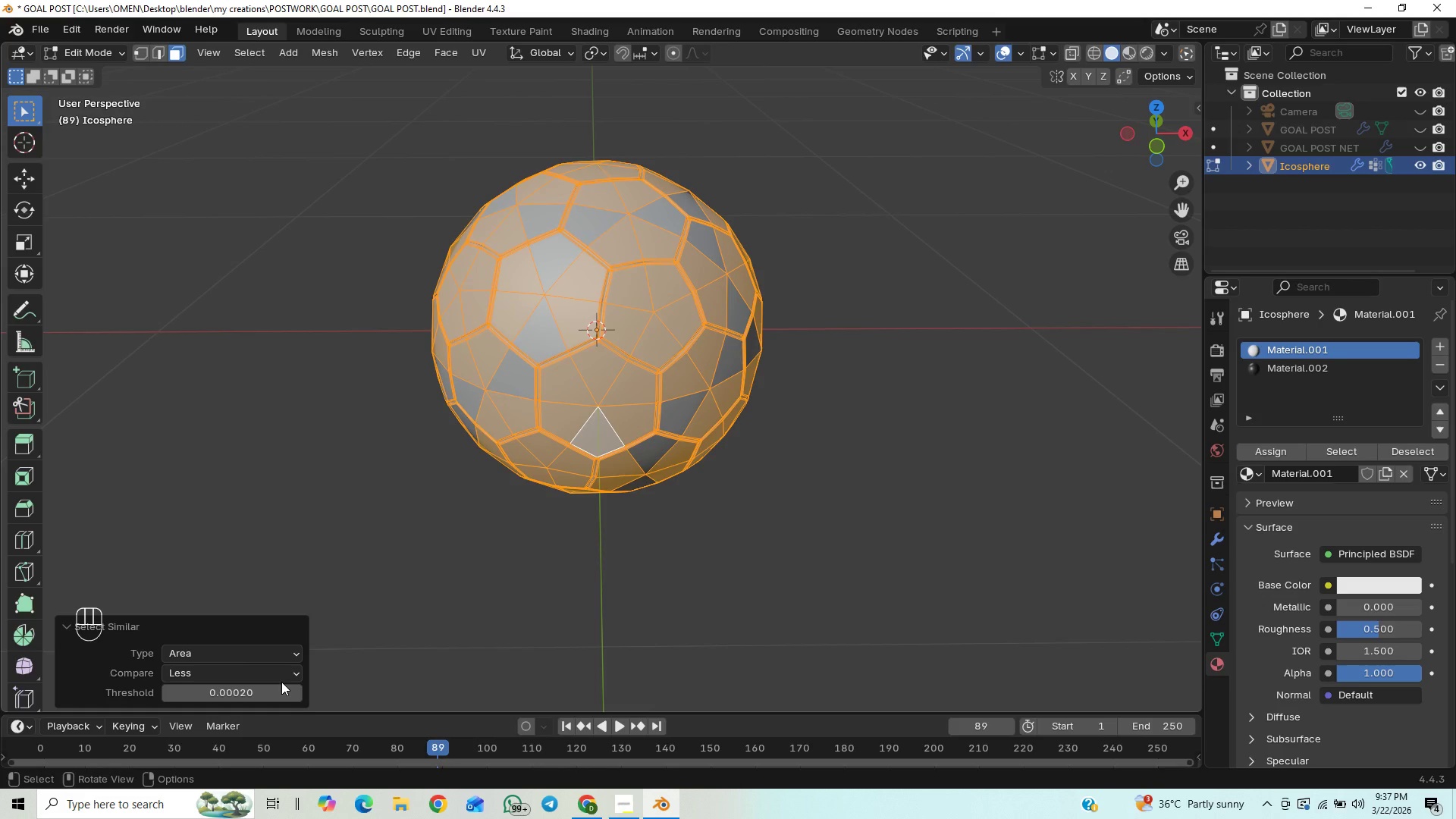 
double_click([281, 677])
 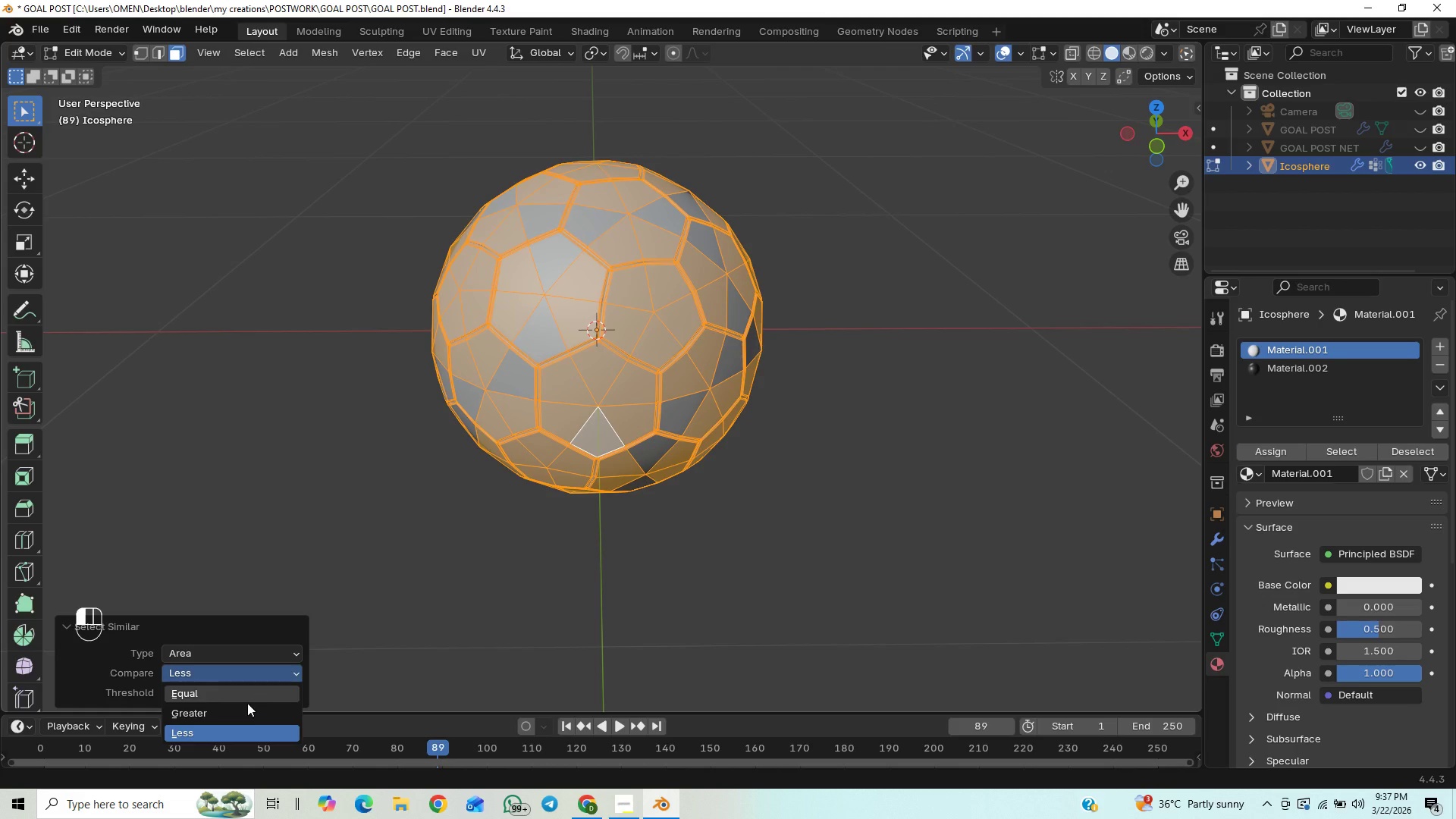 
left_click([247, 703])
 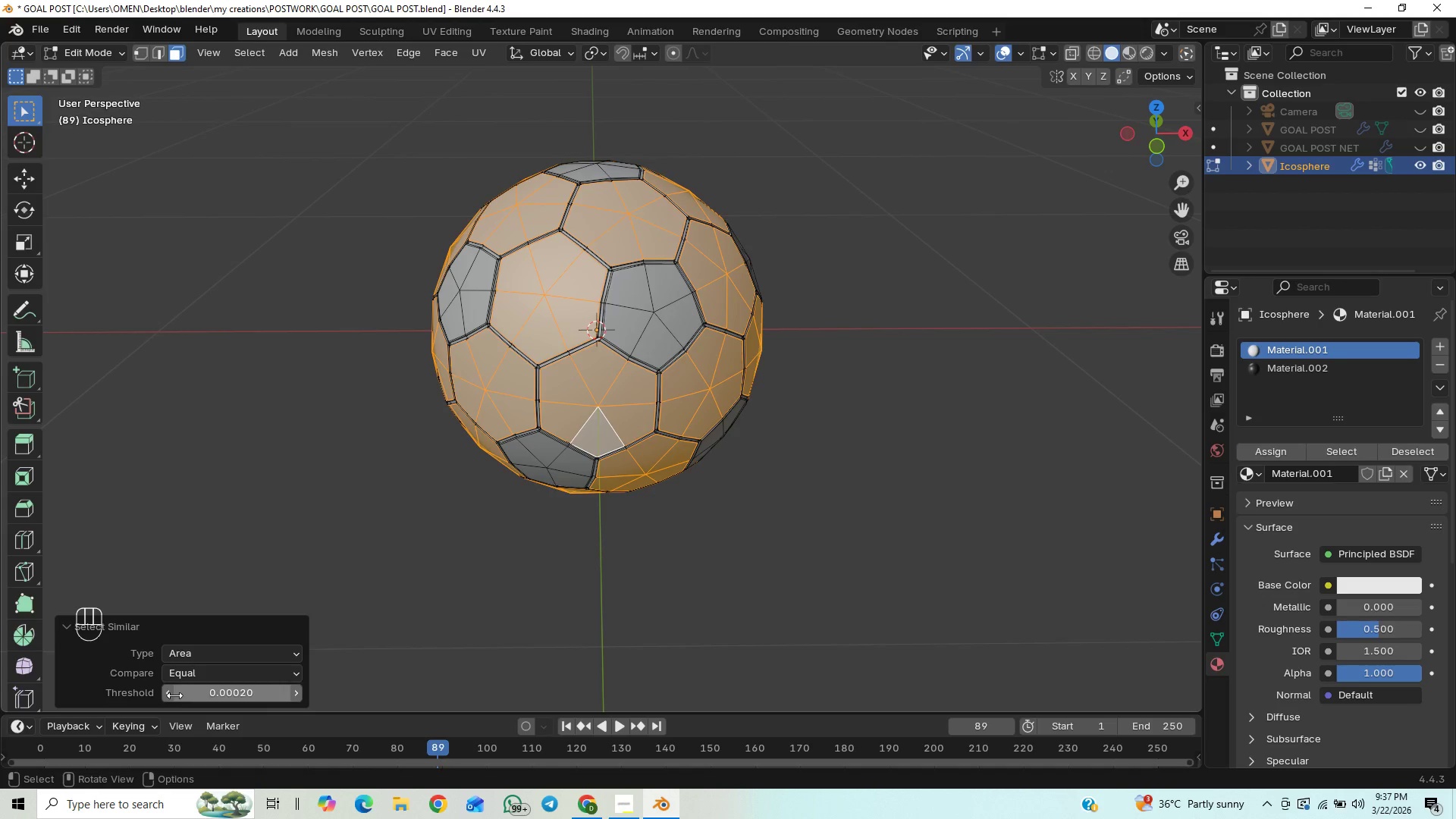 
double_click([171, 695])
 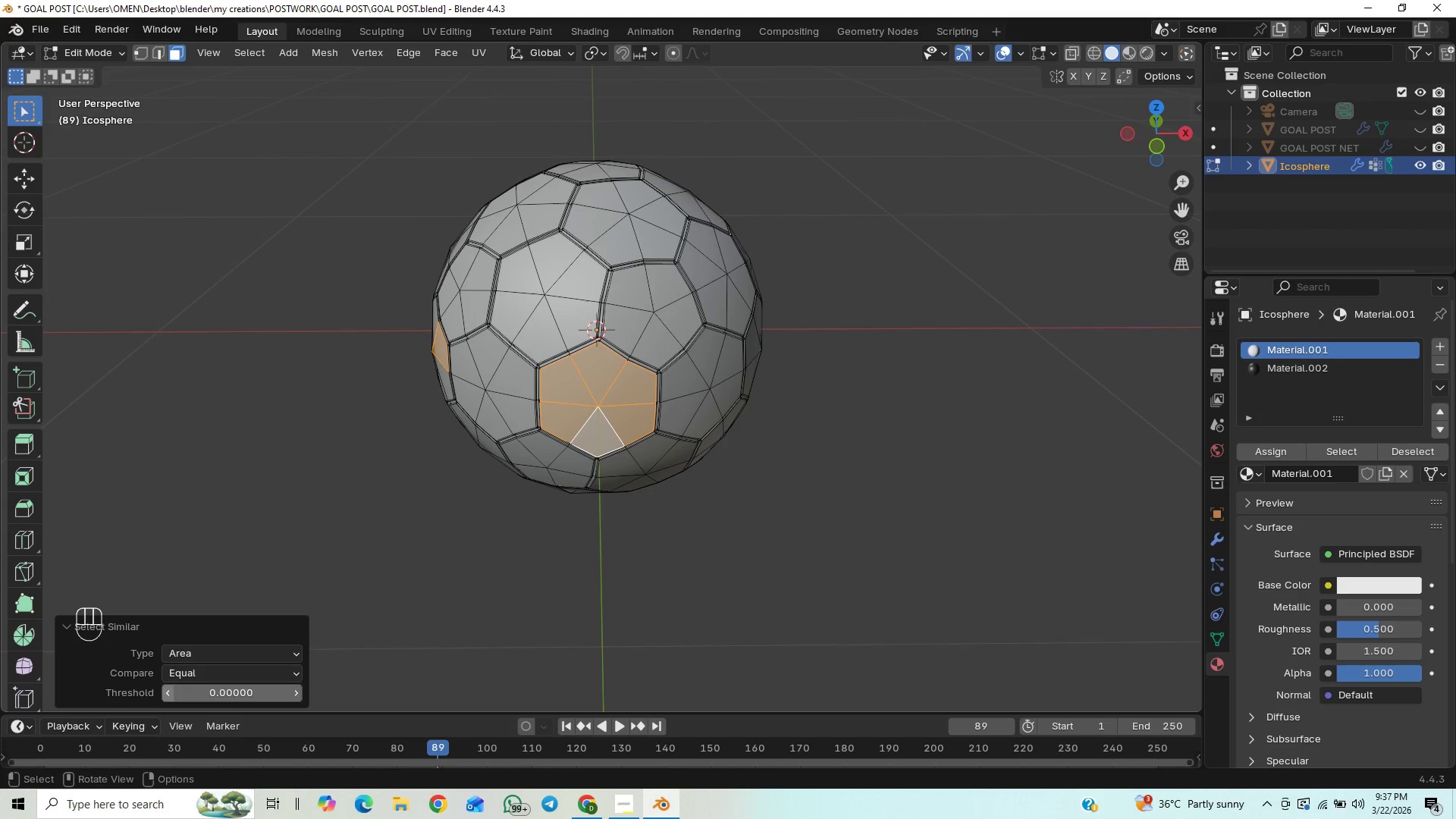 
triple_click([171, 695])
 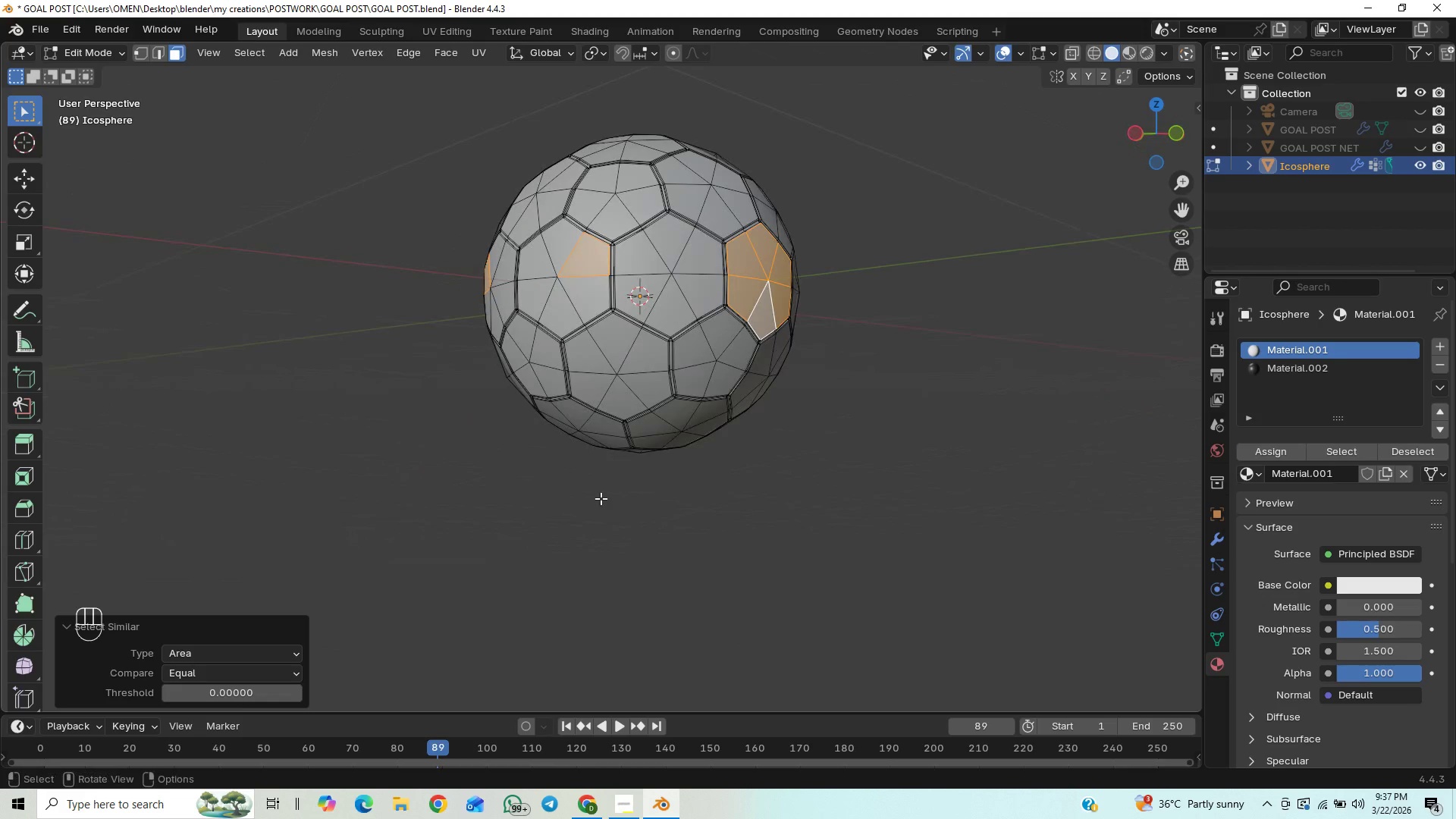 
left_click([293, 695])
 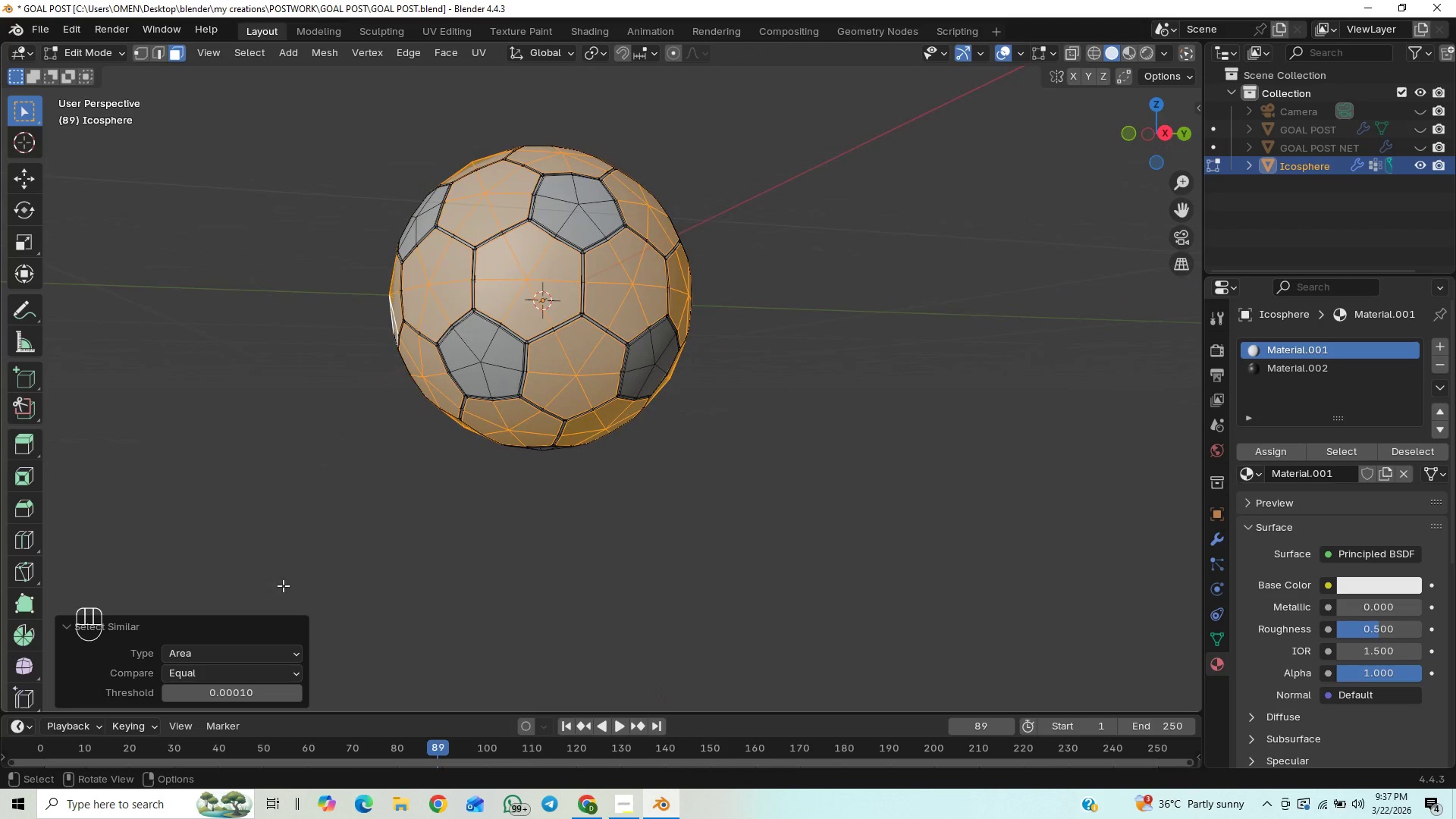 
wait(9.03)
 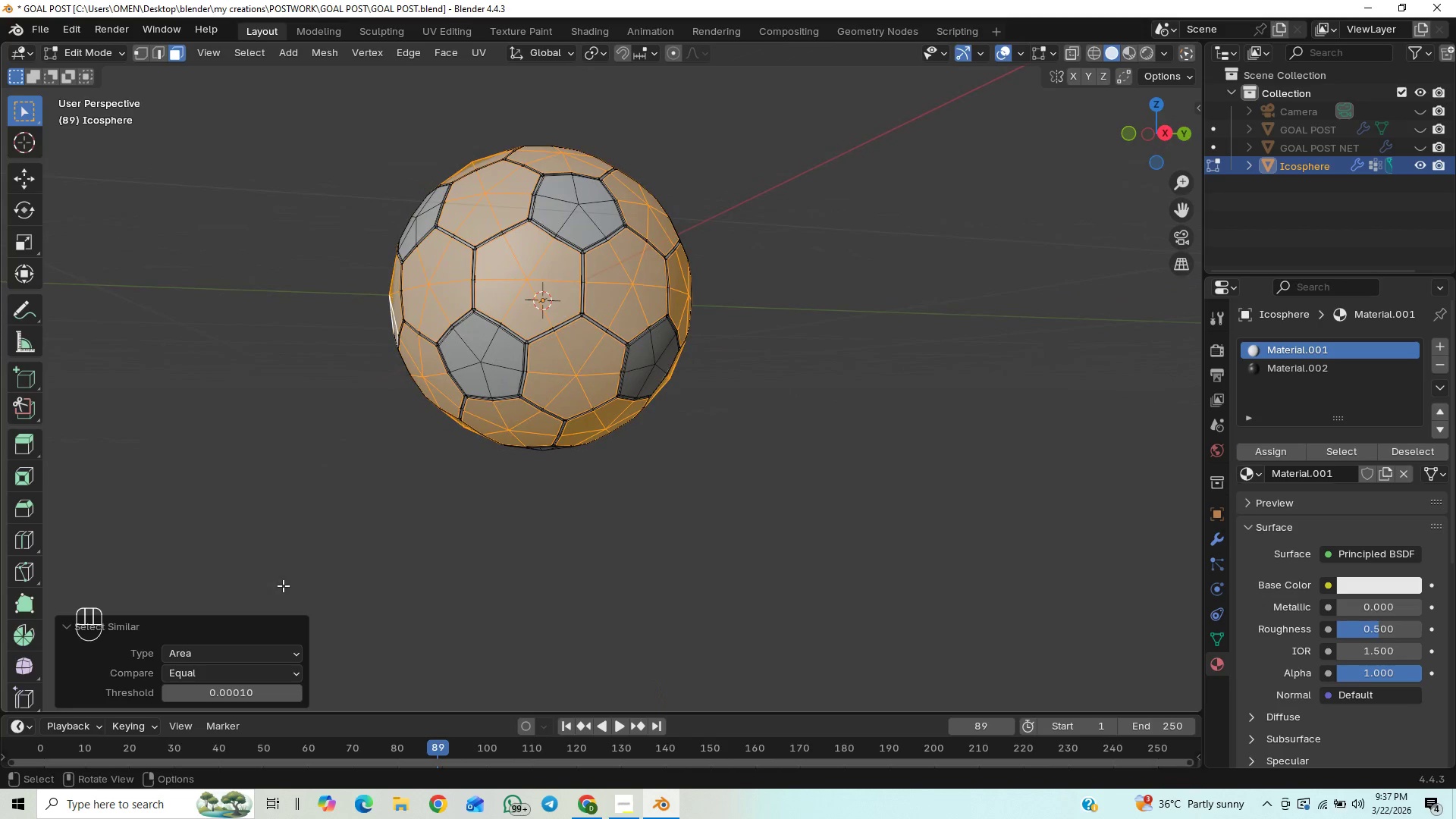 
double_click([293, 696])
 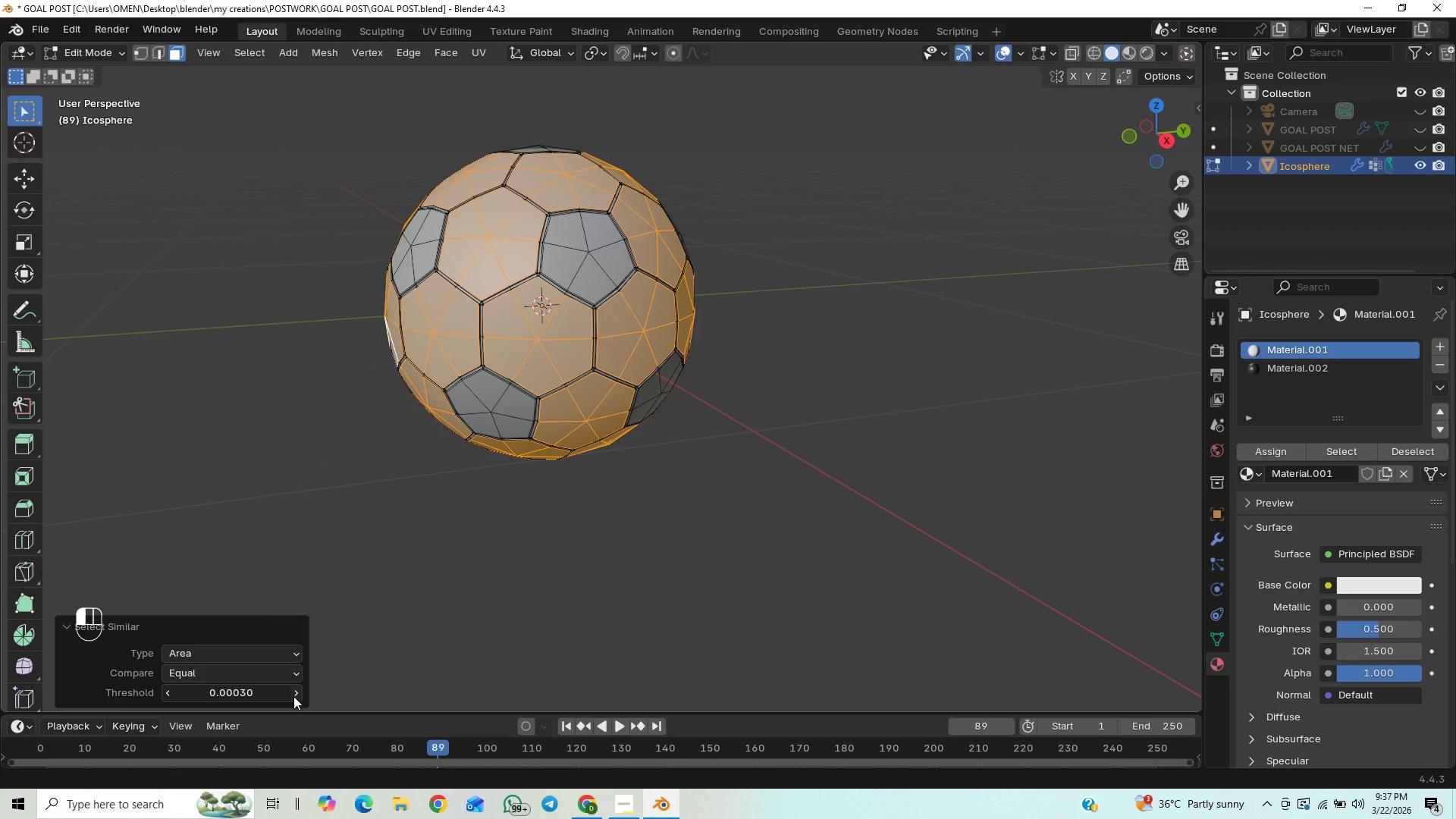 
triple_click([293, 696])
 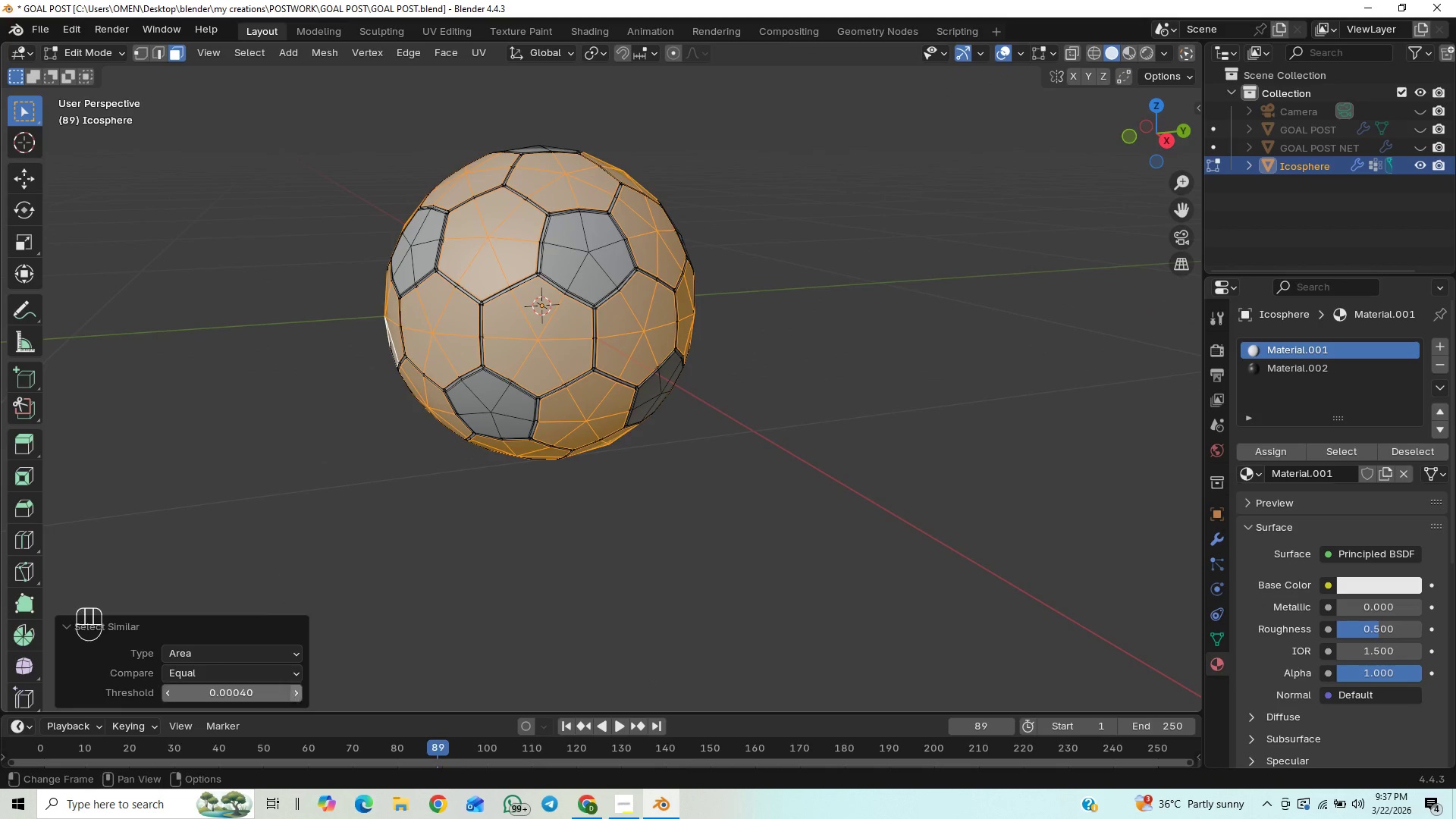 
triple_click([293, 696])
 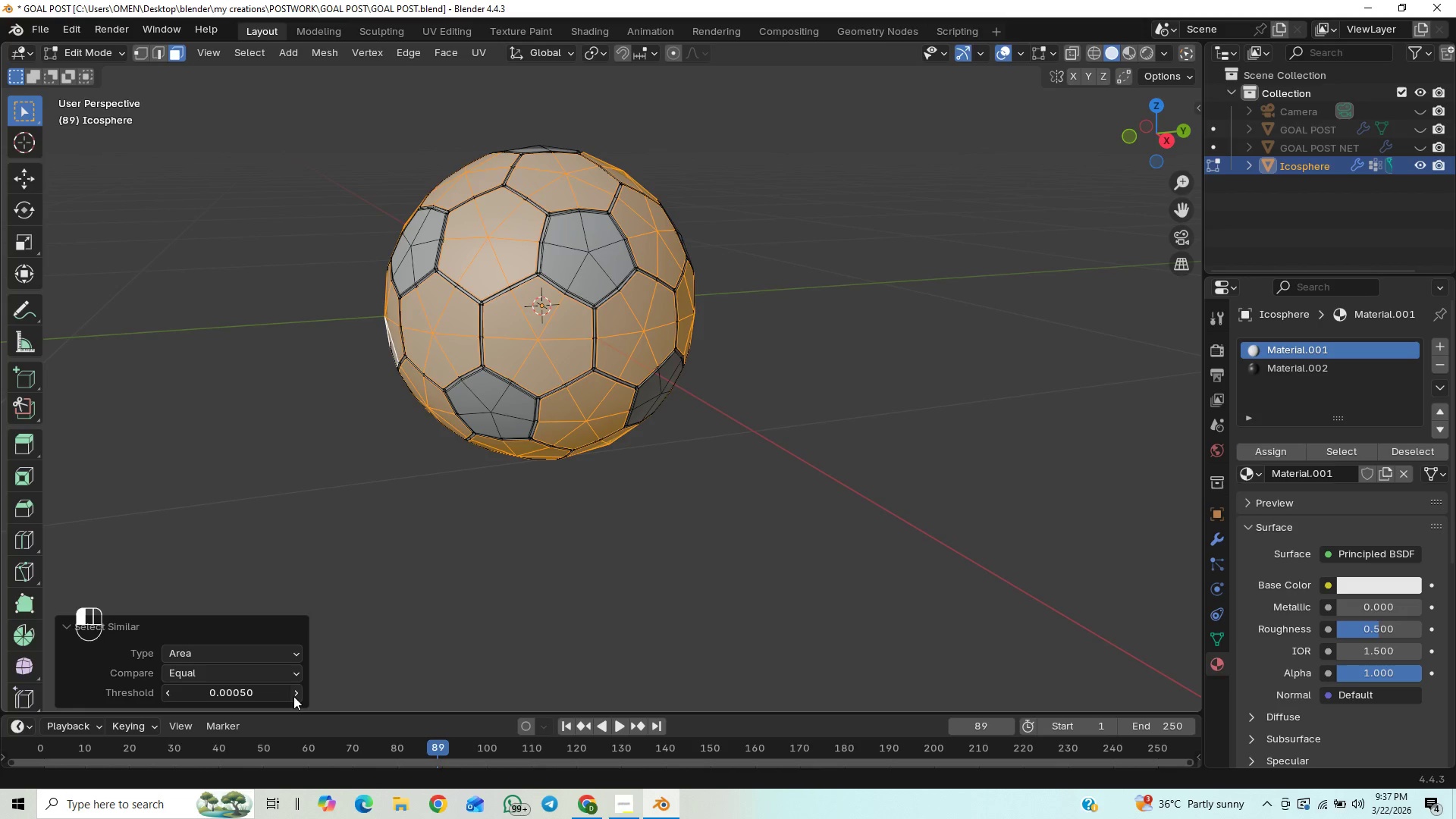 
triple_click([293, 696])
 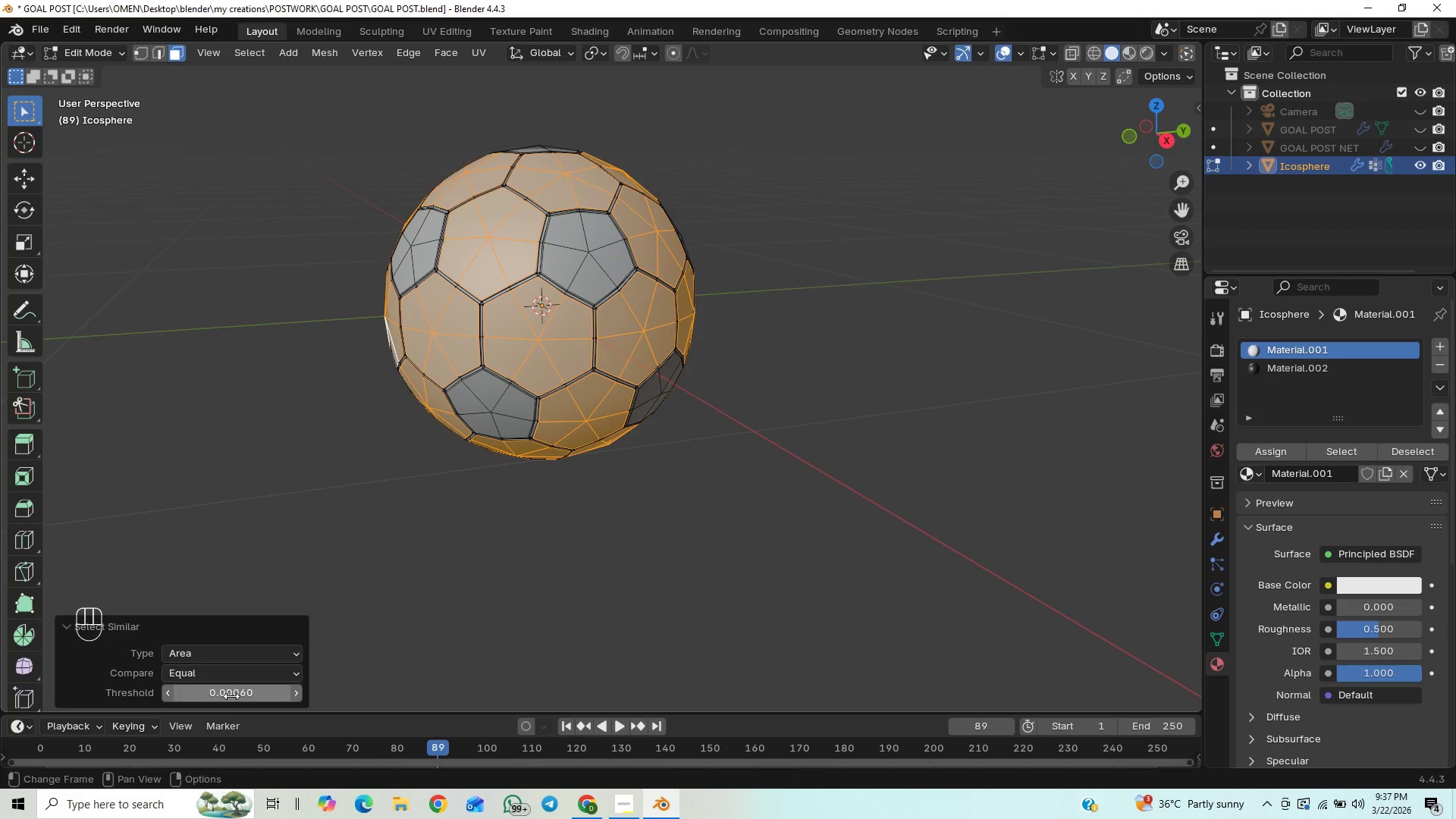 
left_click_drag(start_coordinate=[231, 696], to_coordinate=[1276, 346])
 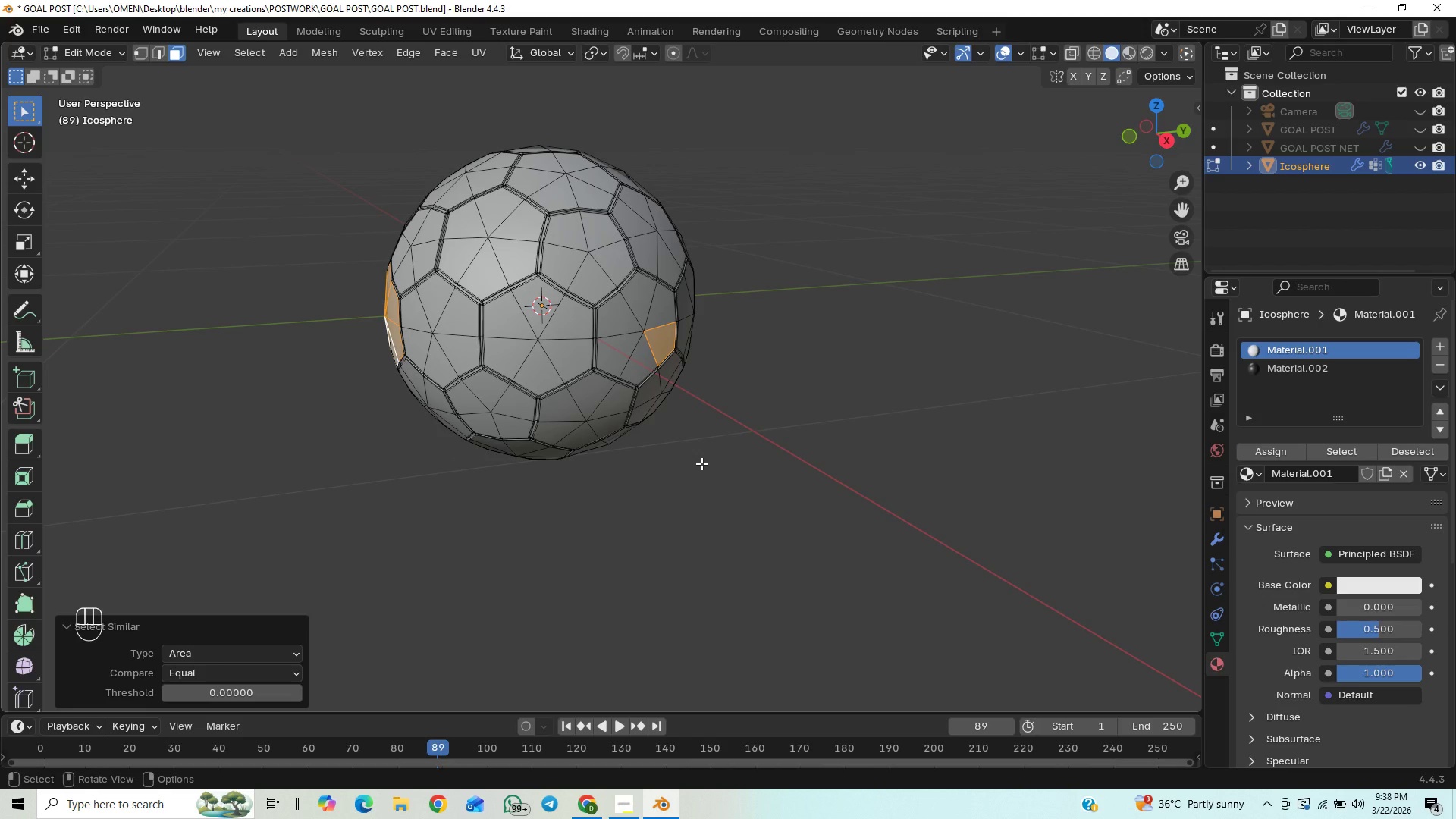 
left_click([701, 463])
 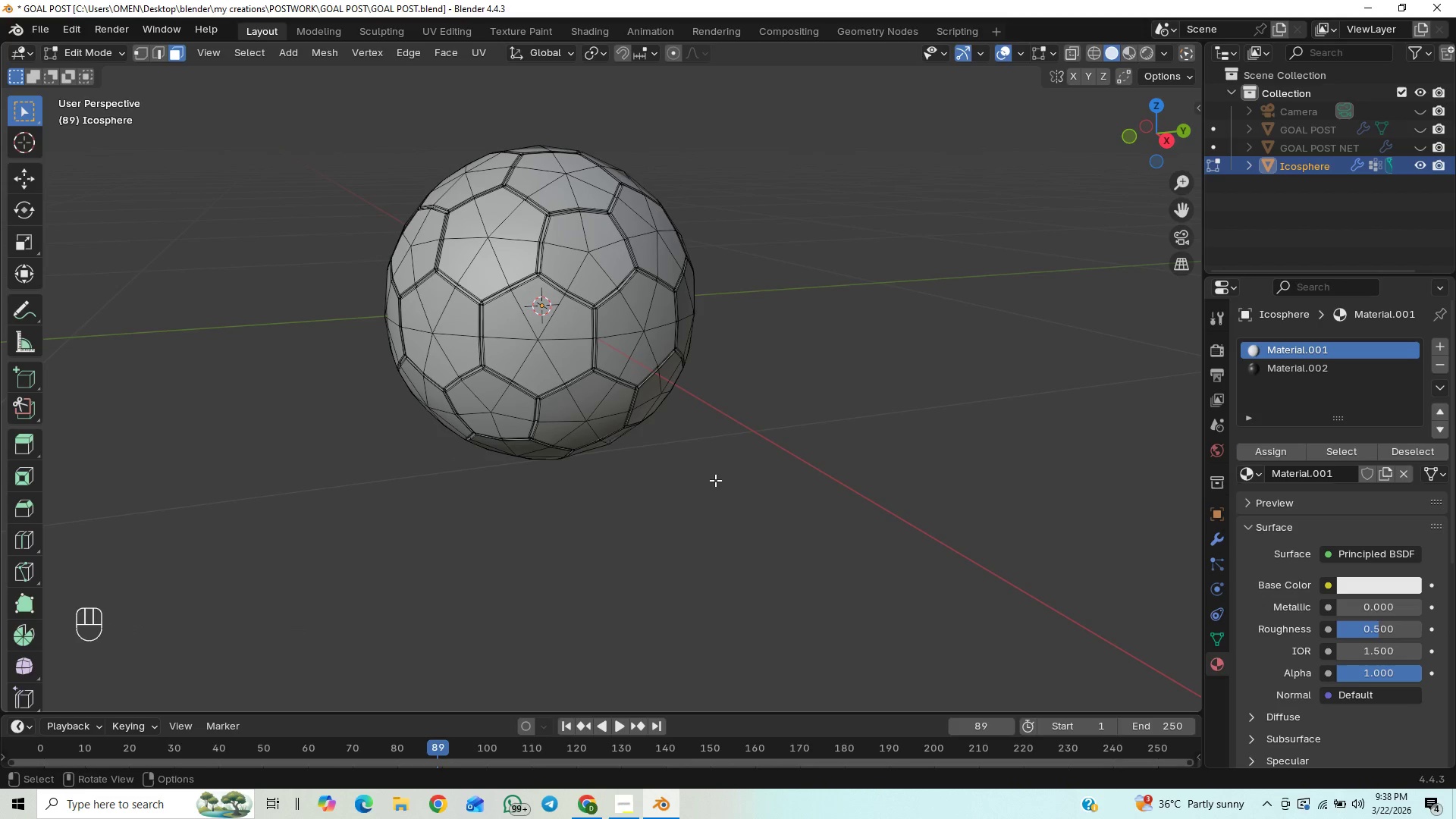 
key(Control+Z)
 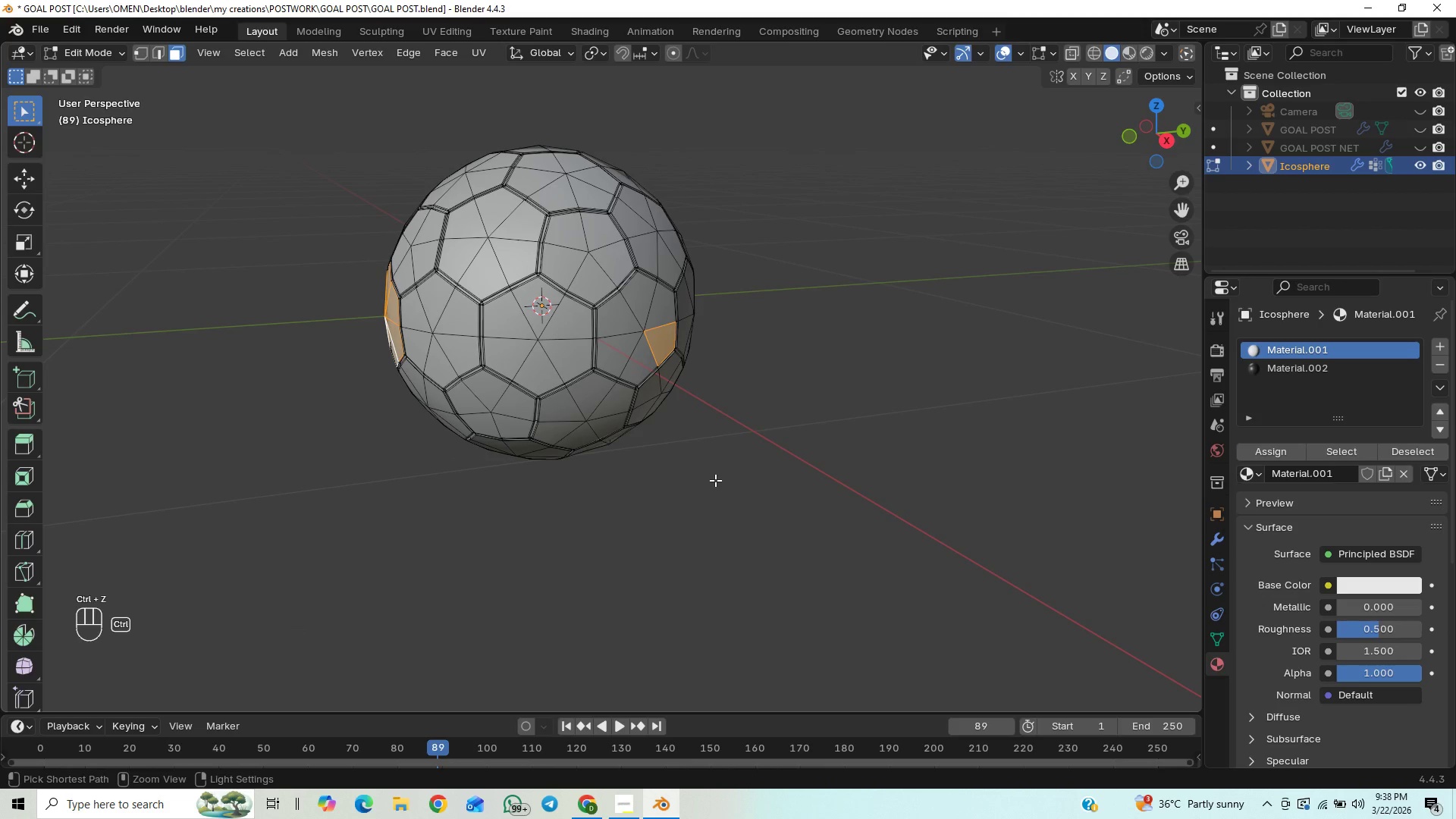 
key(Control+Z)
 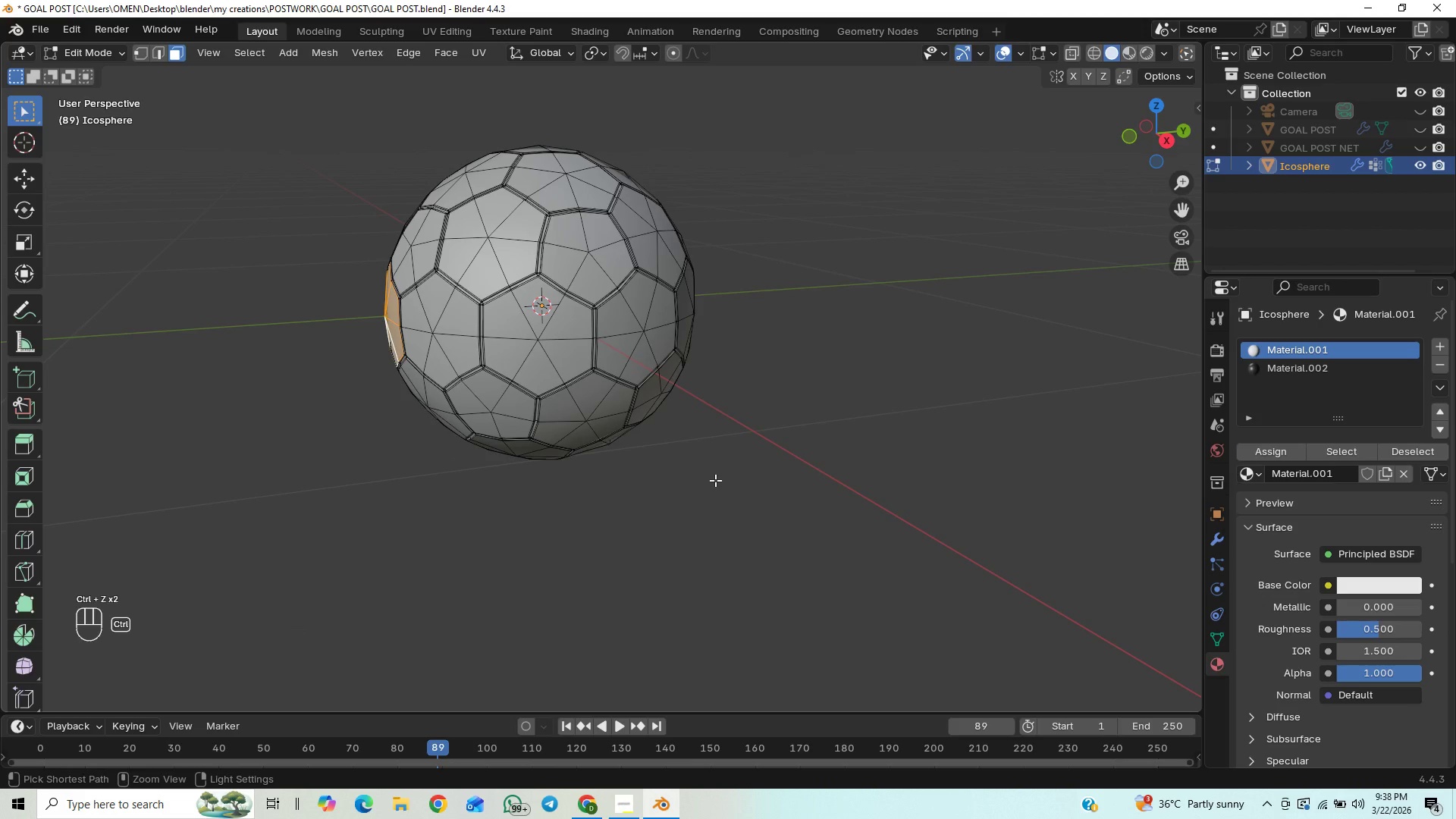 
key(Control+Z)
 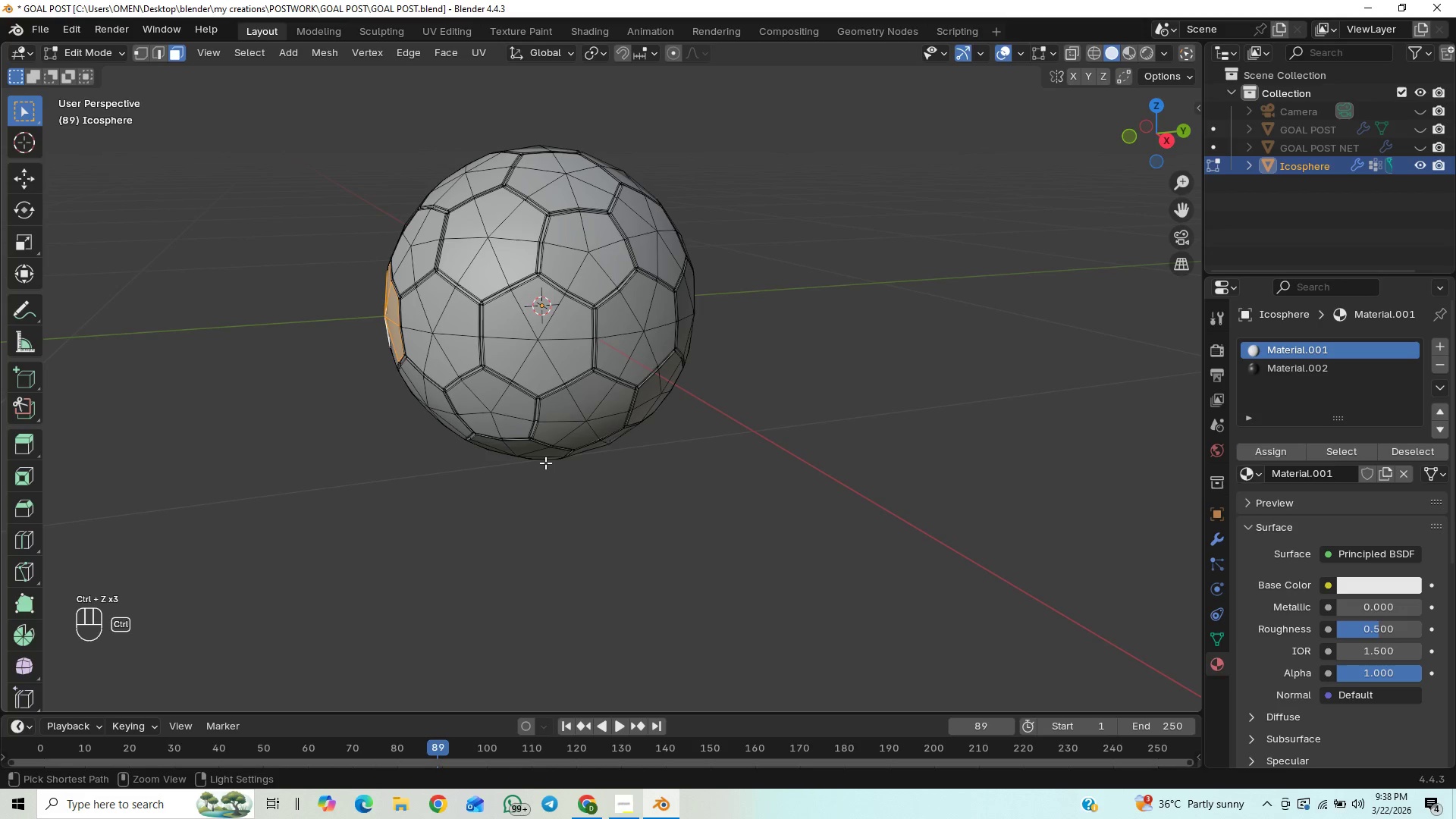 
scroll: coordinate [545, 463], scroll_direction: up, amount: 2.0
 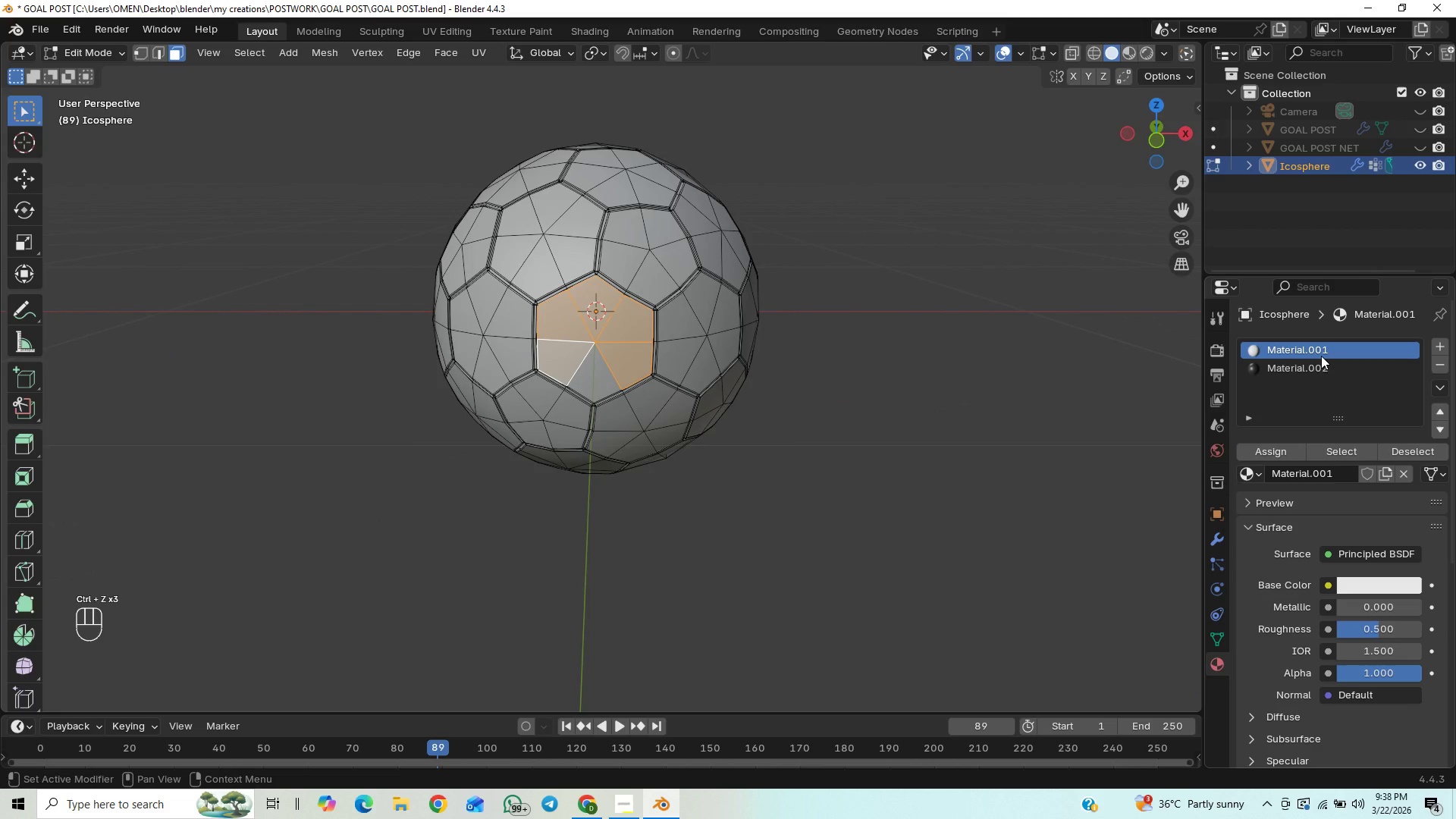 
left_click([1301, 372])
 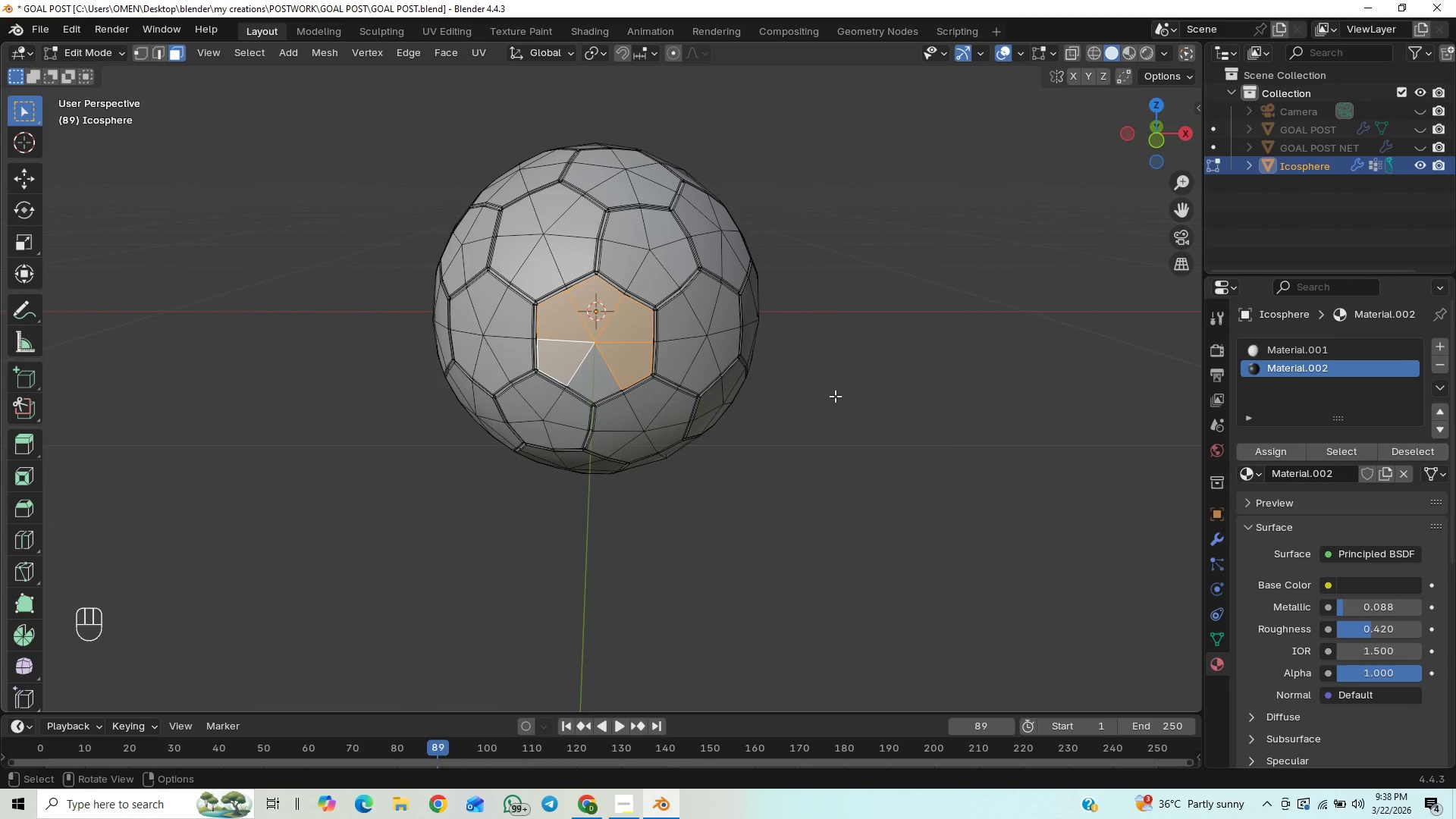 
scroll: coordinate [832, 396], scroll_direction: up, amount: 12.0
 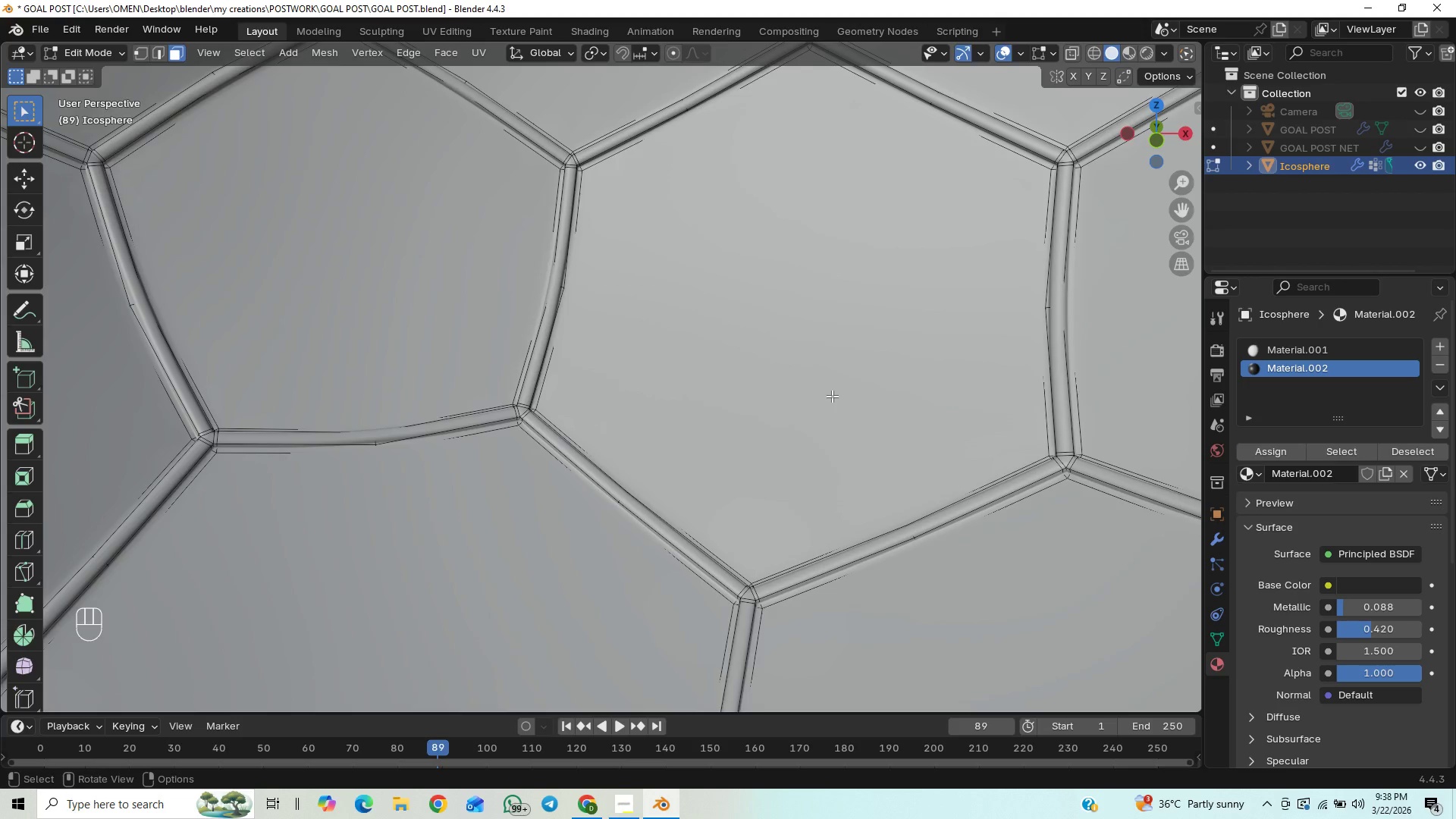 
scroll: coordinate [832, 398], scroll_direction: down, amount: 8.0
 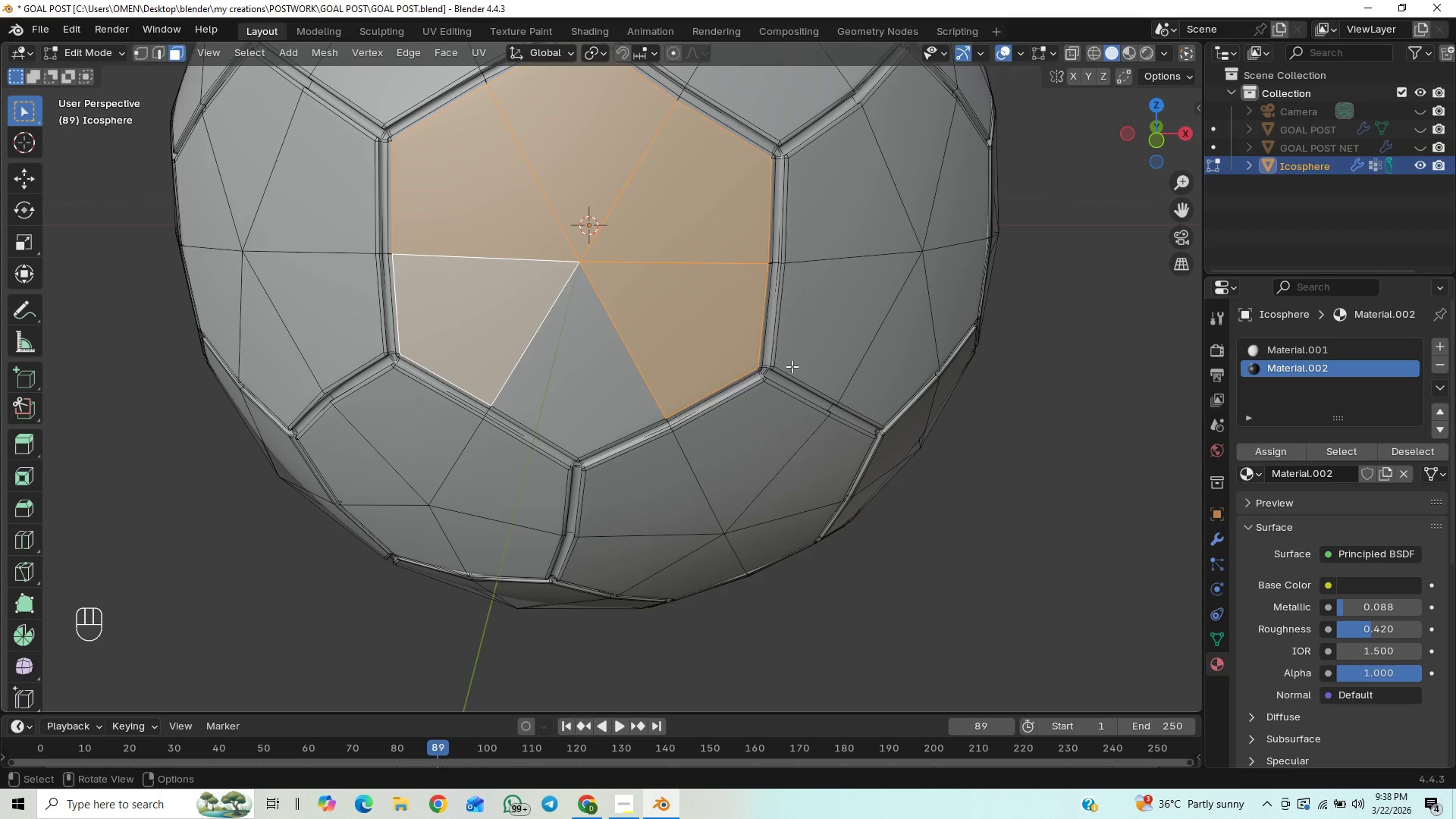 
hold_key(key=ShiftLeft, duration=0.59)
 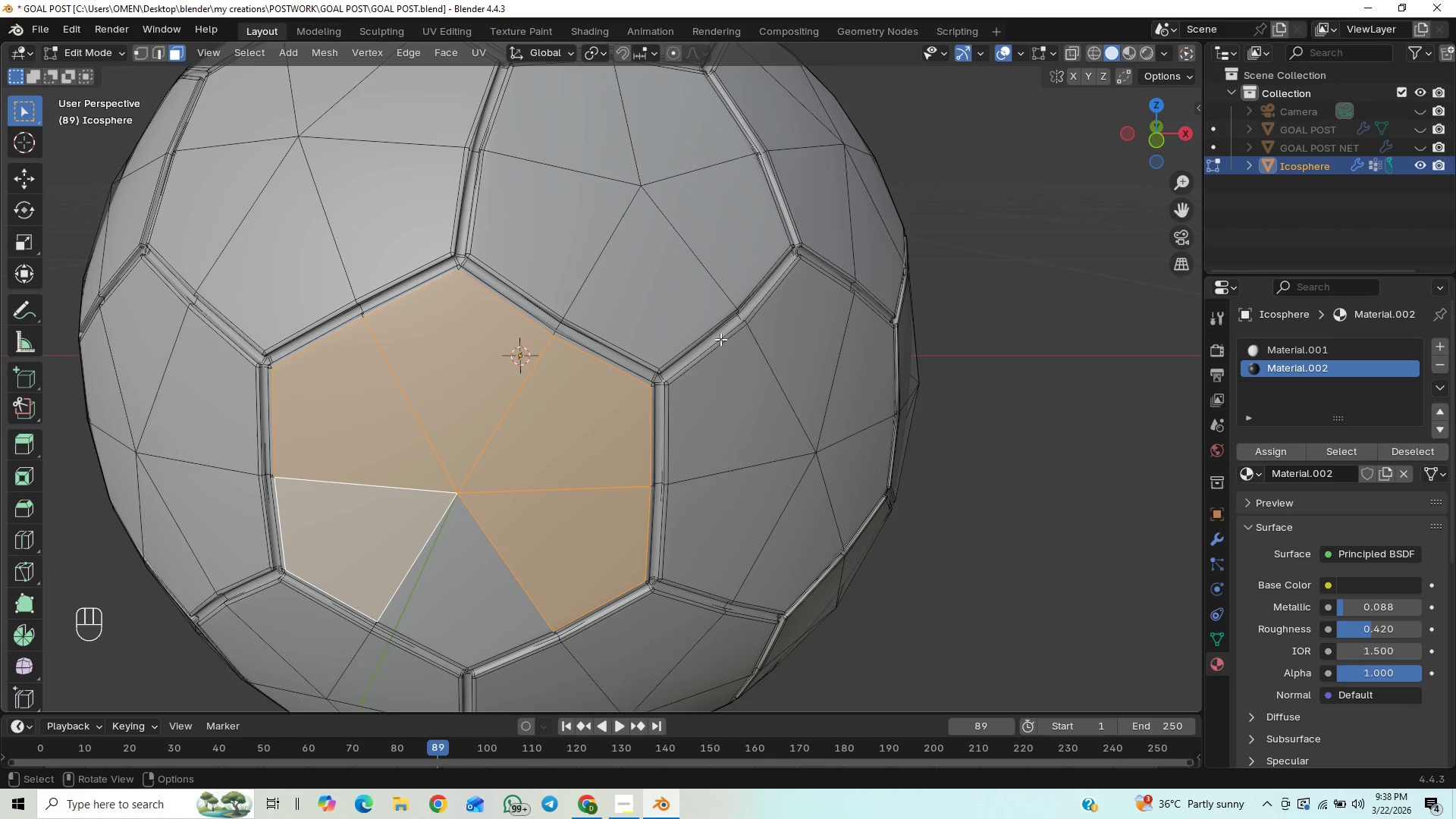 
key(3)
 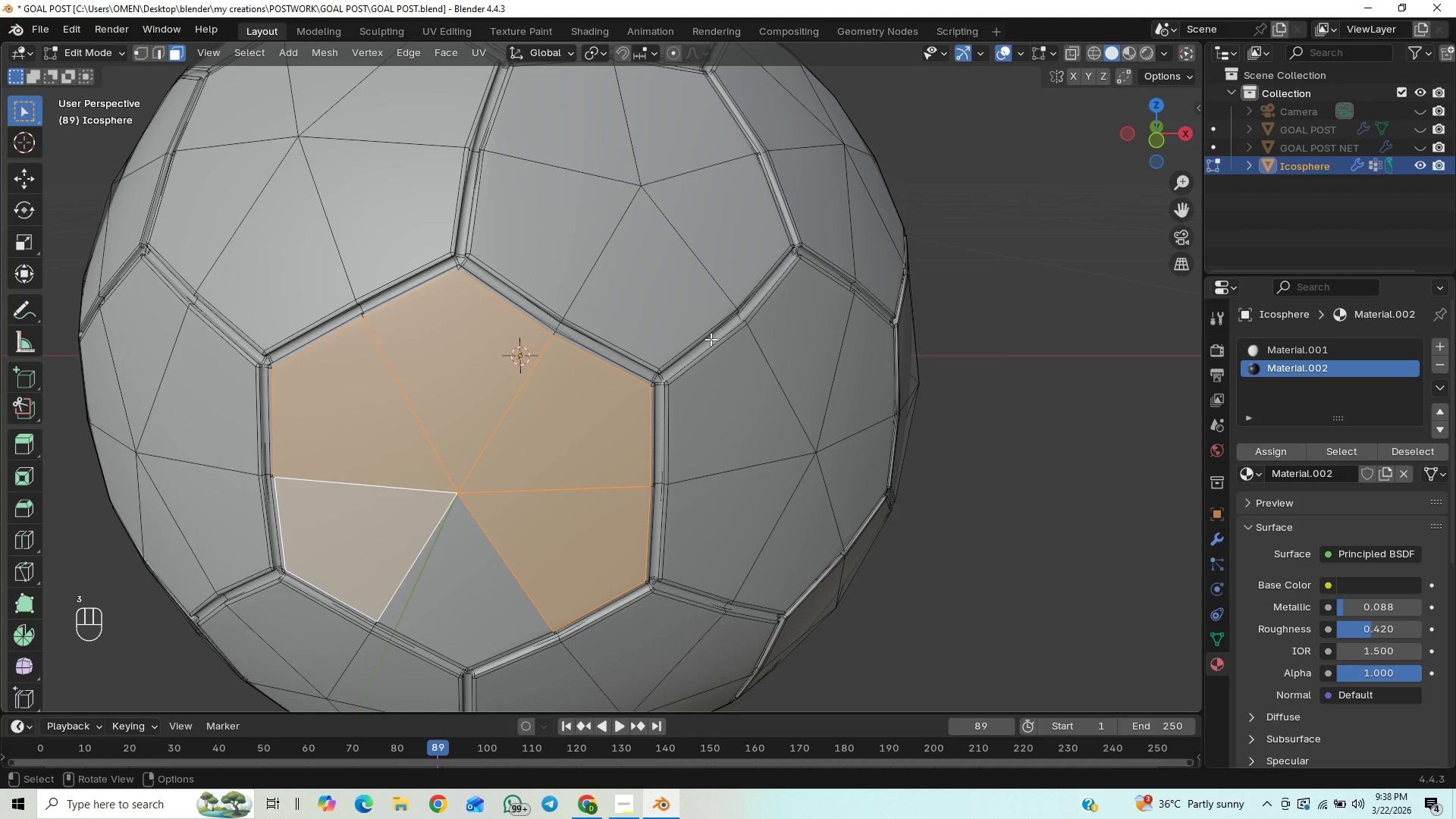 
left_click([711, 339])
 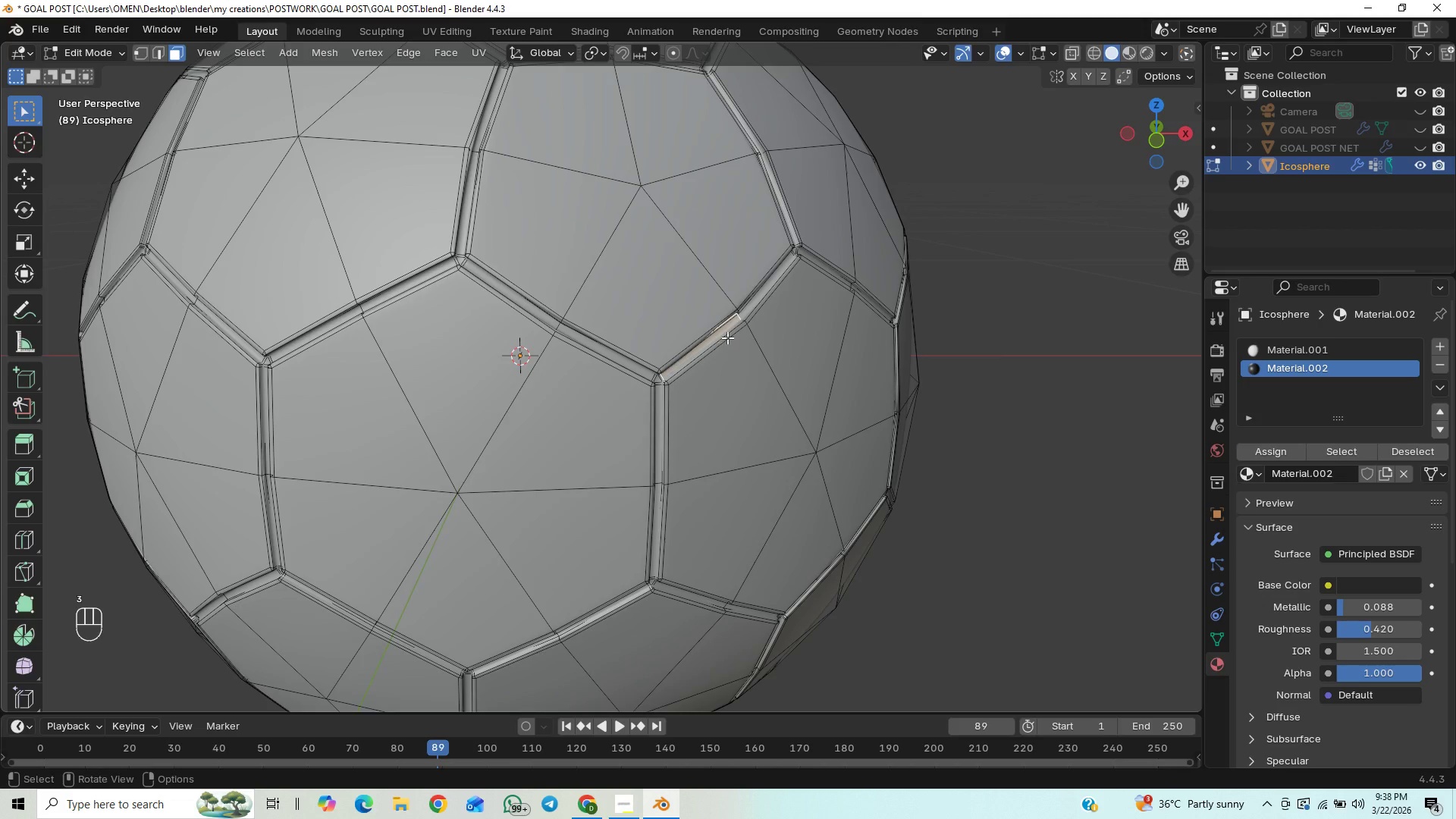 
key(L)
 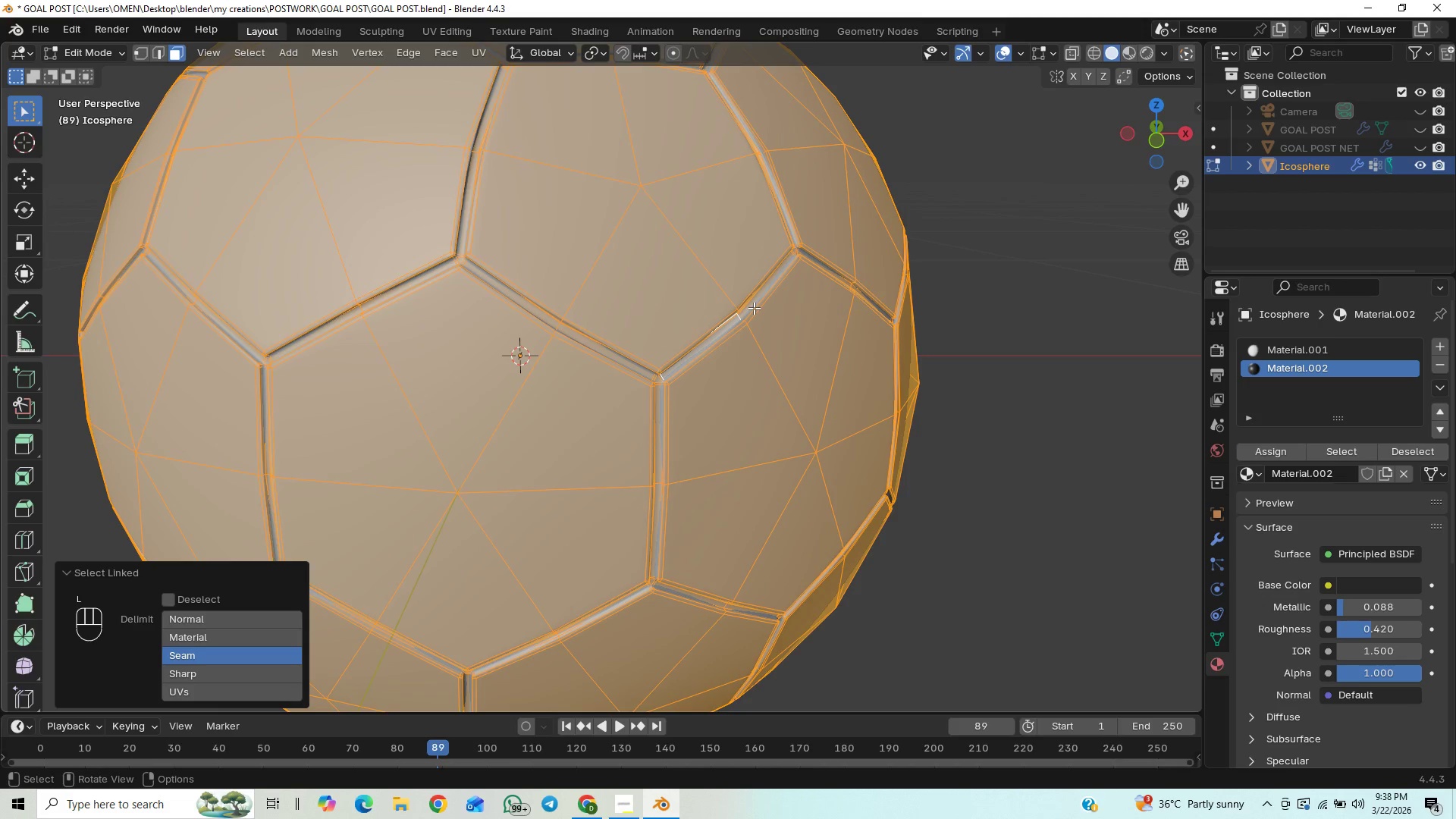 
key(Control+Z)
 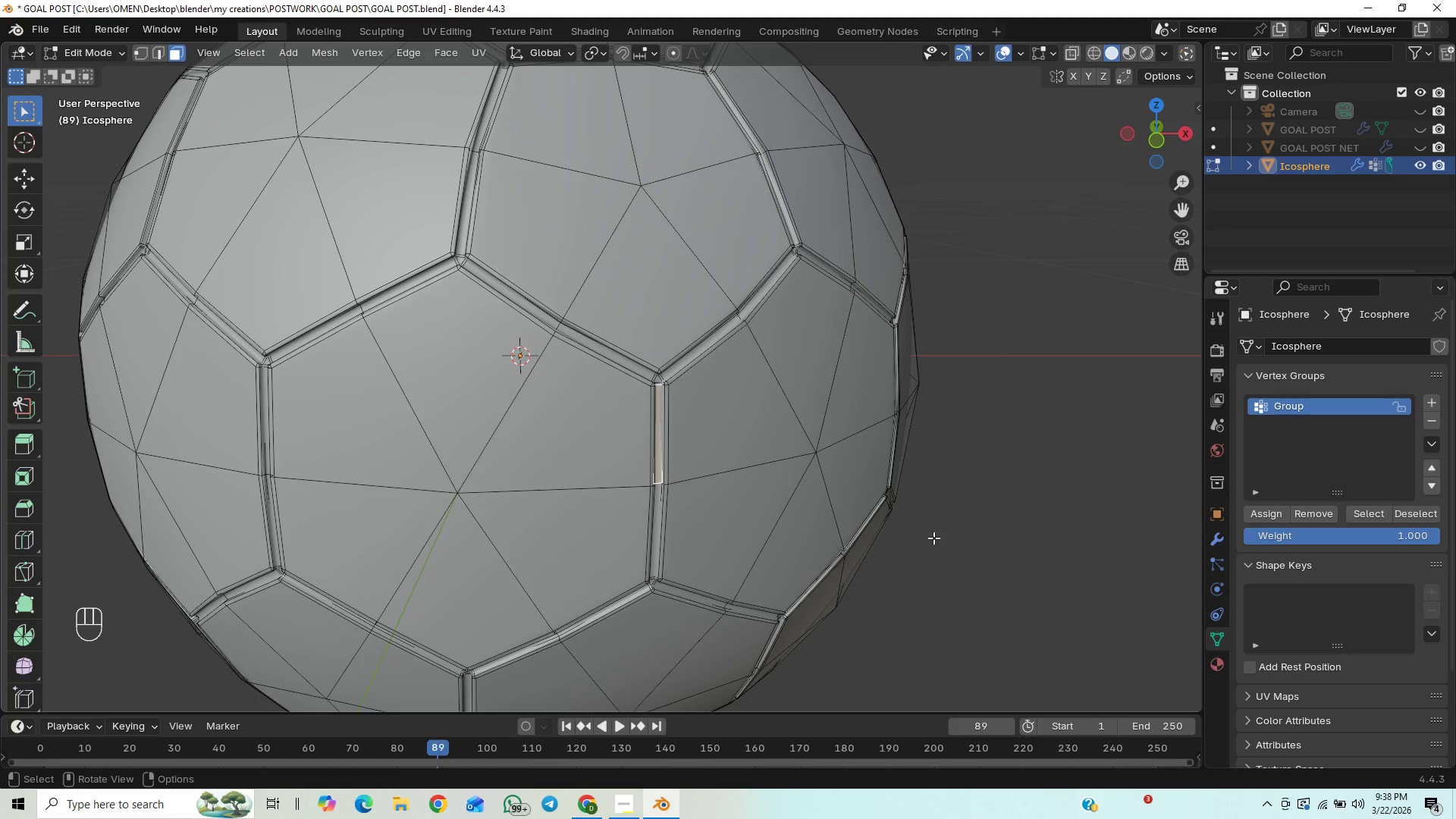 
wait(7.19)
 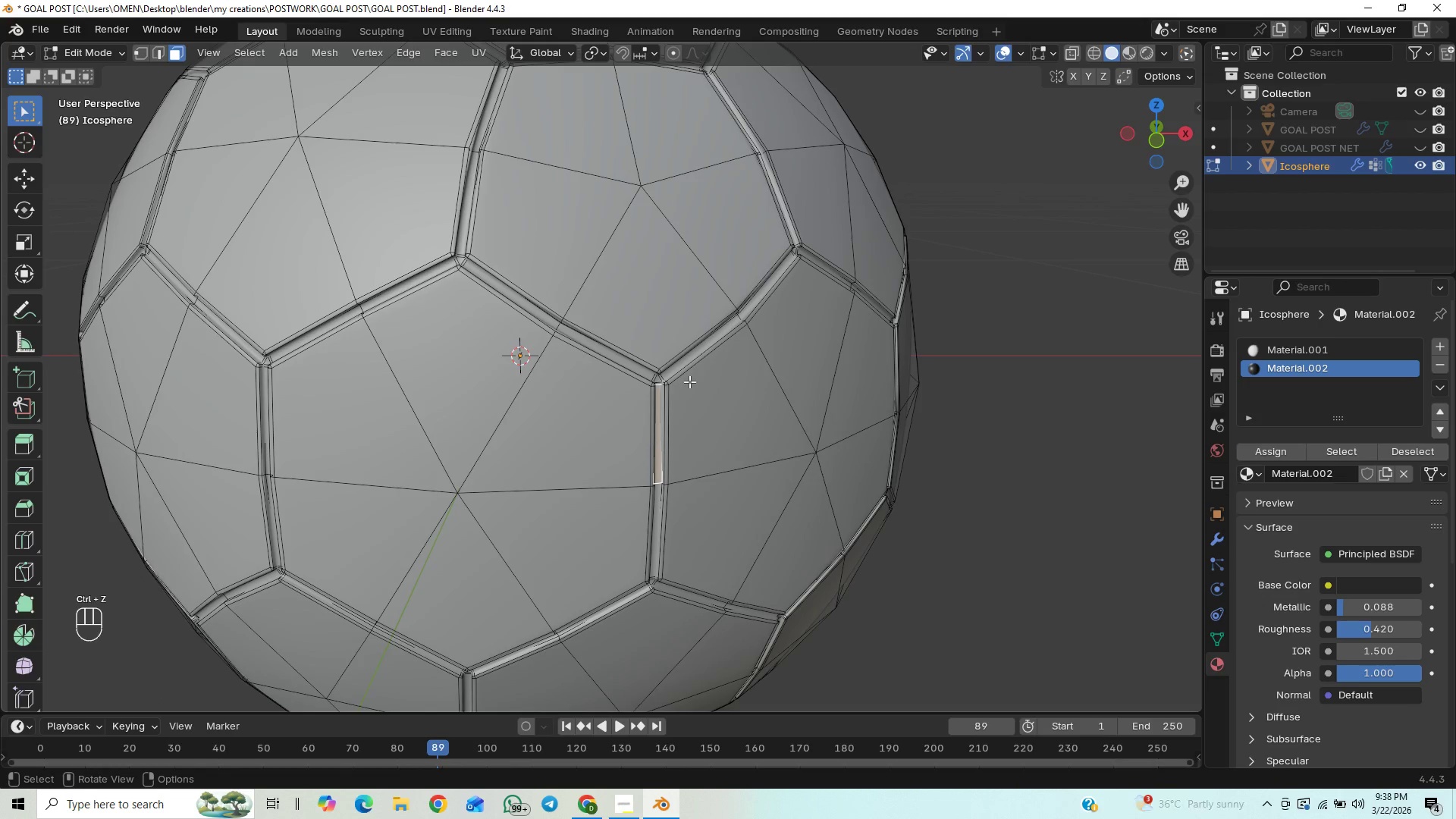 
double_click([1288, 406])
 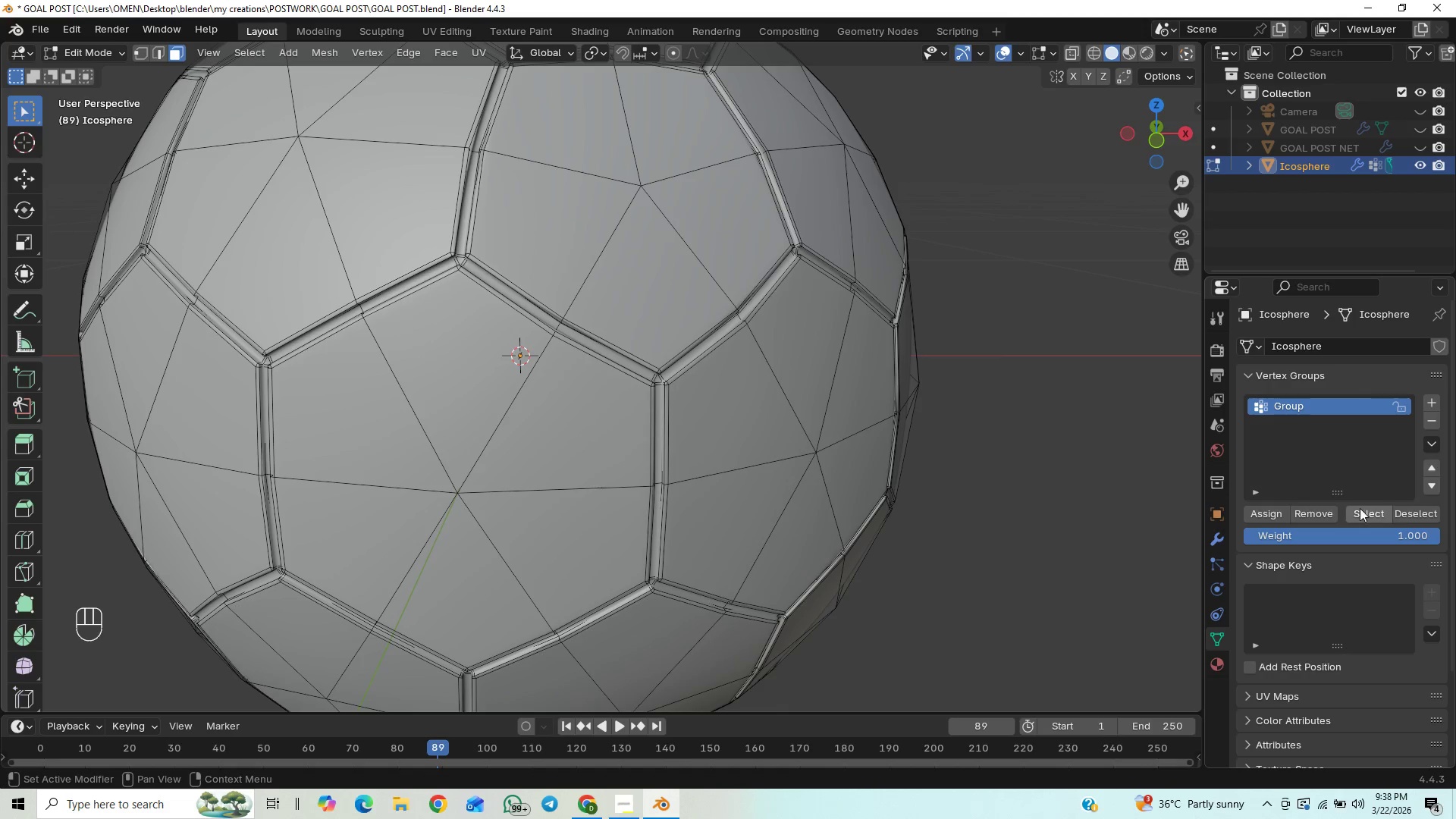 
left_click([1360, 508])
 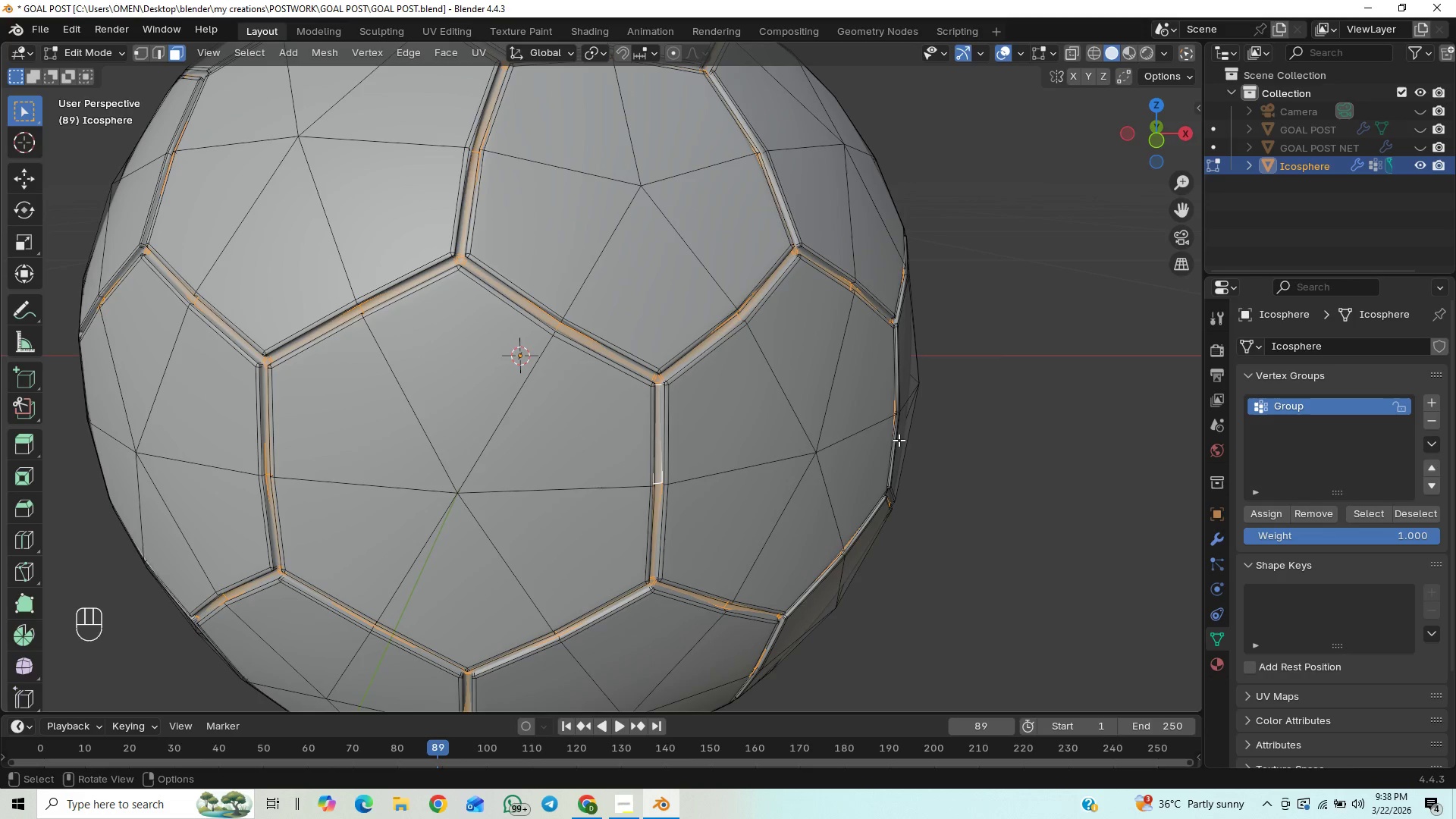 
scroll: coordinate [899, 442], scroll_direction: down, amount: 1.0
 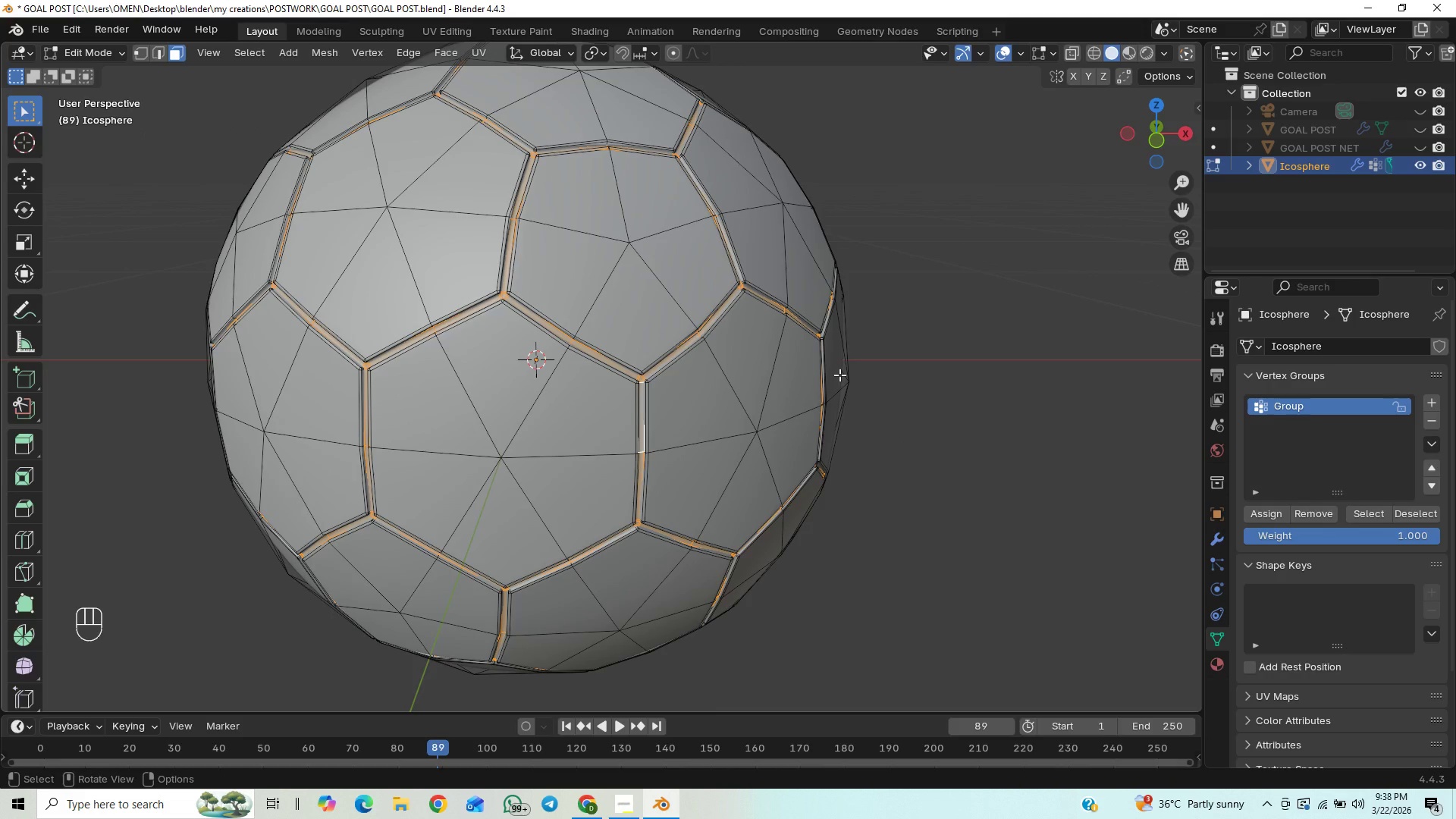 
key(H)
 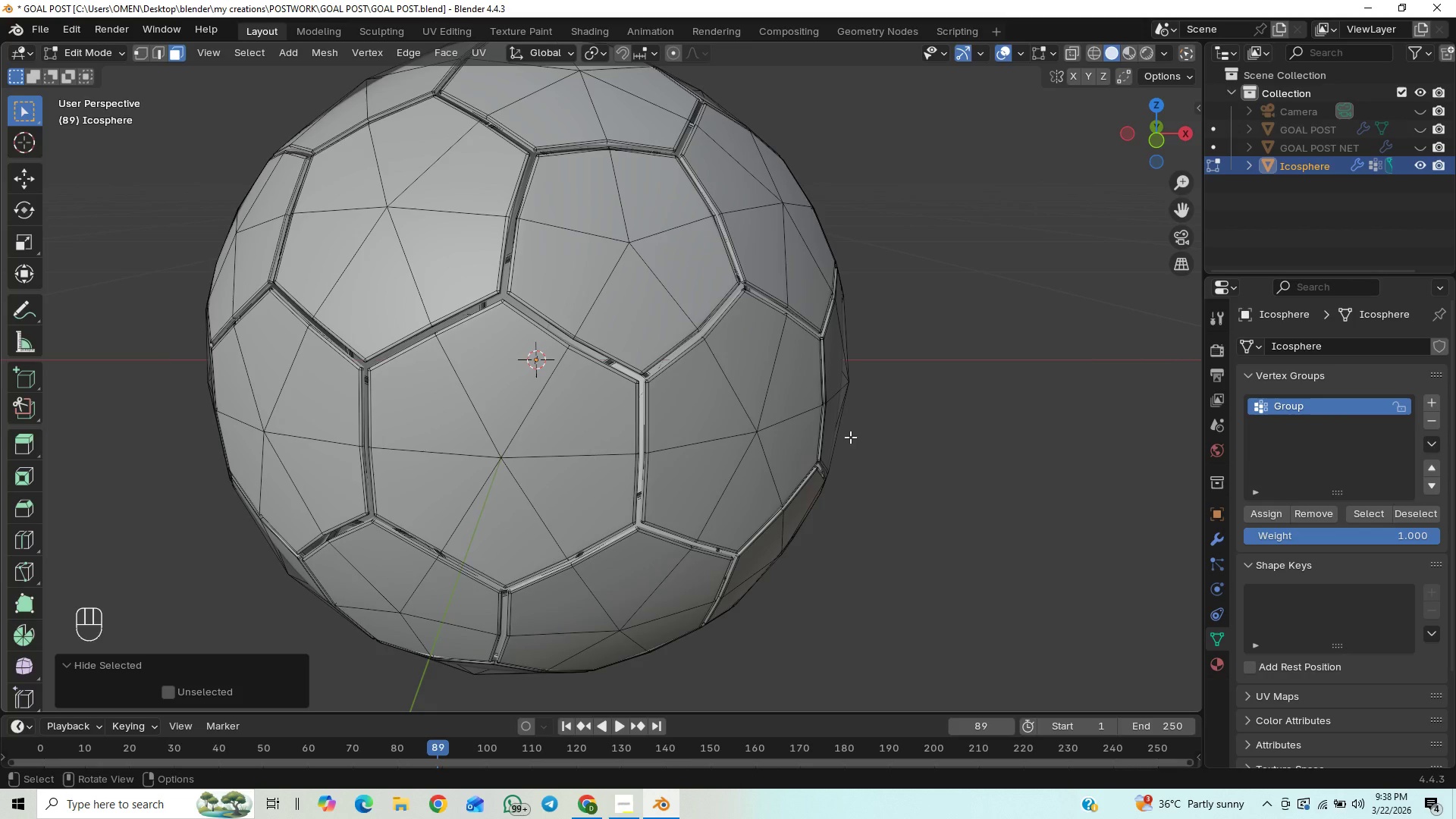 
wait(6.53)
 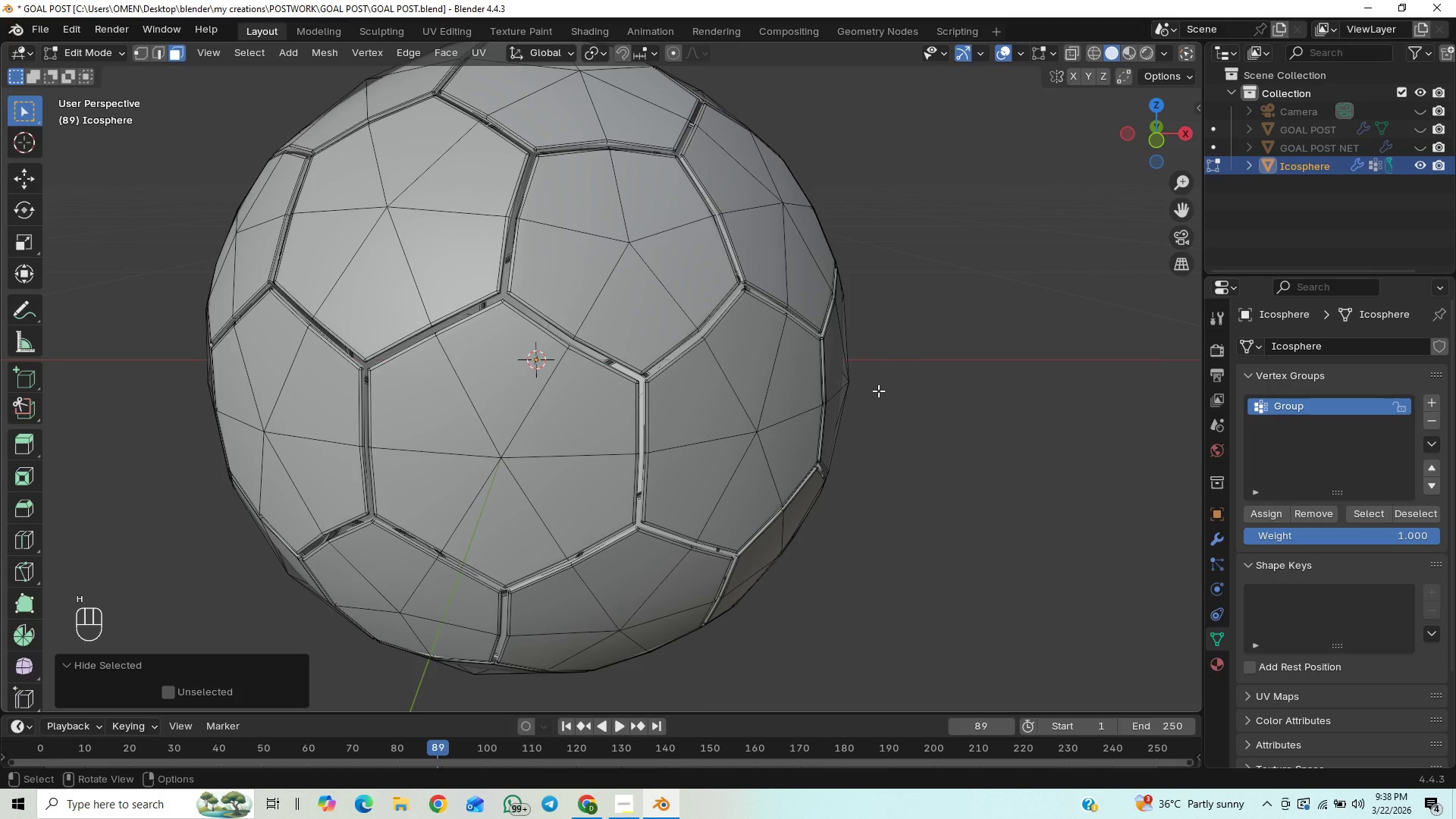 
key(Alt+H)
 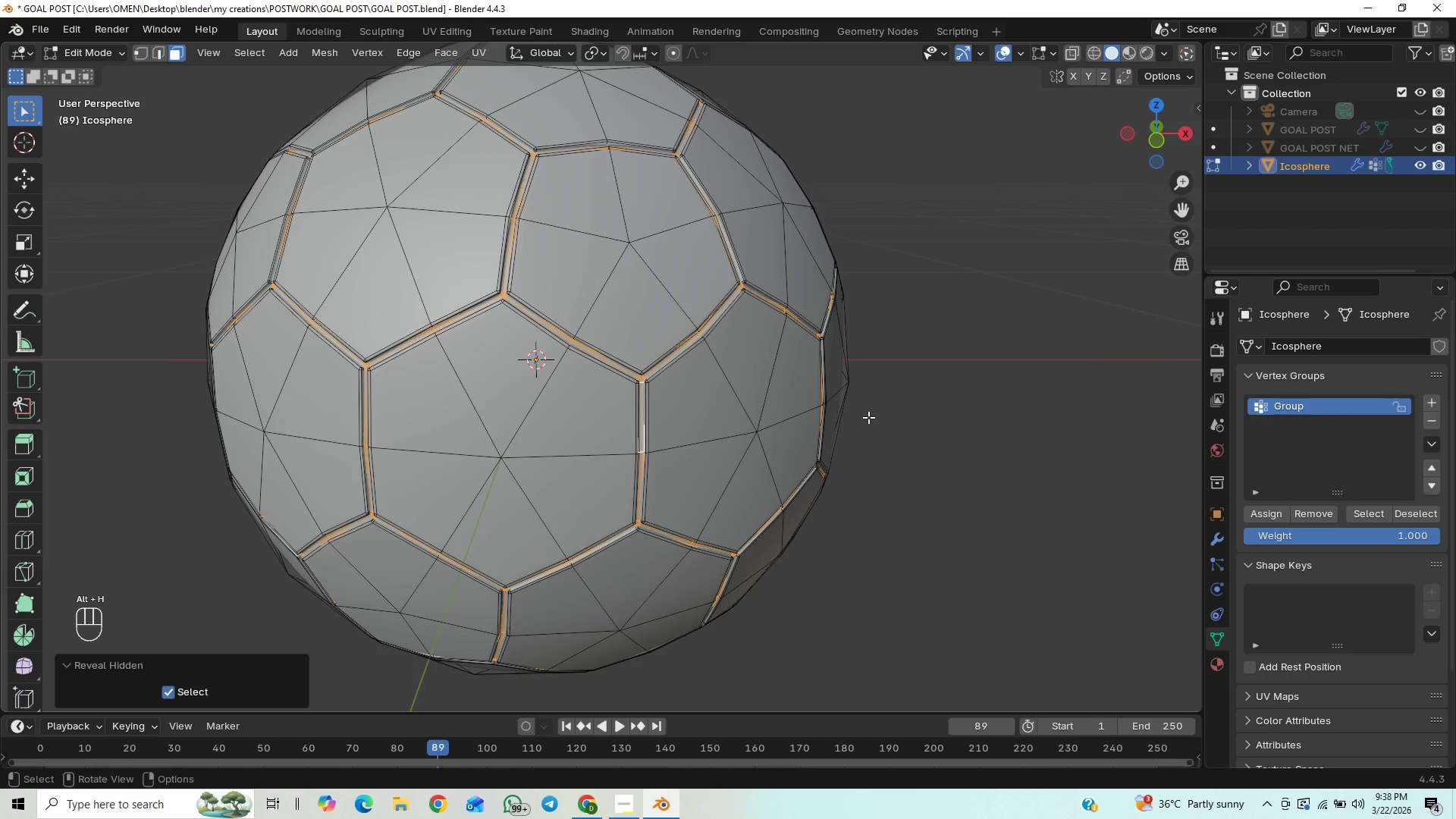 
key(Control+Z)
 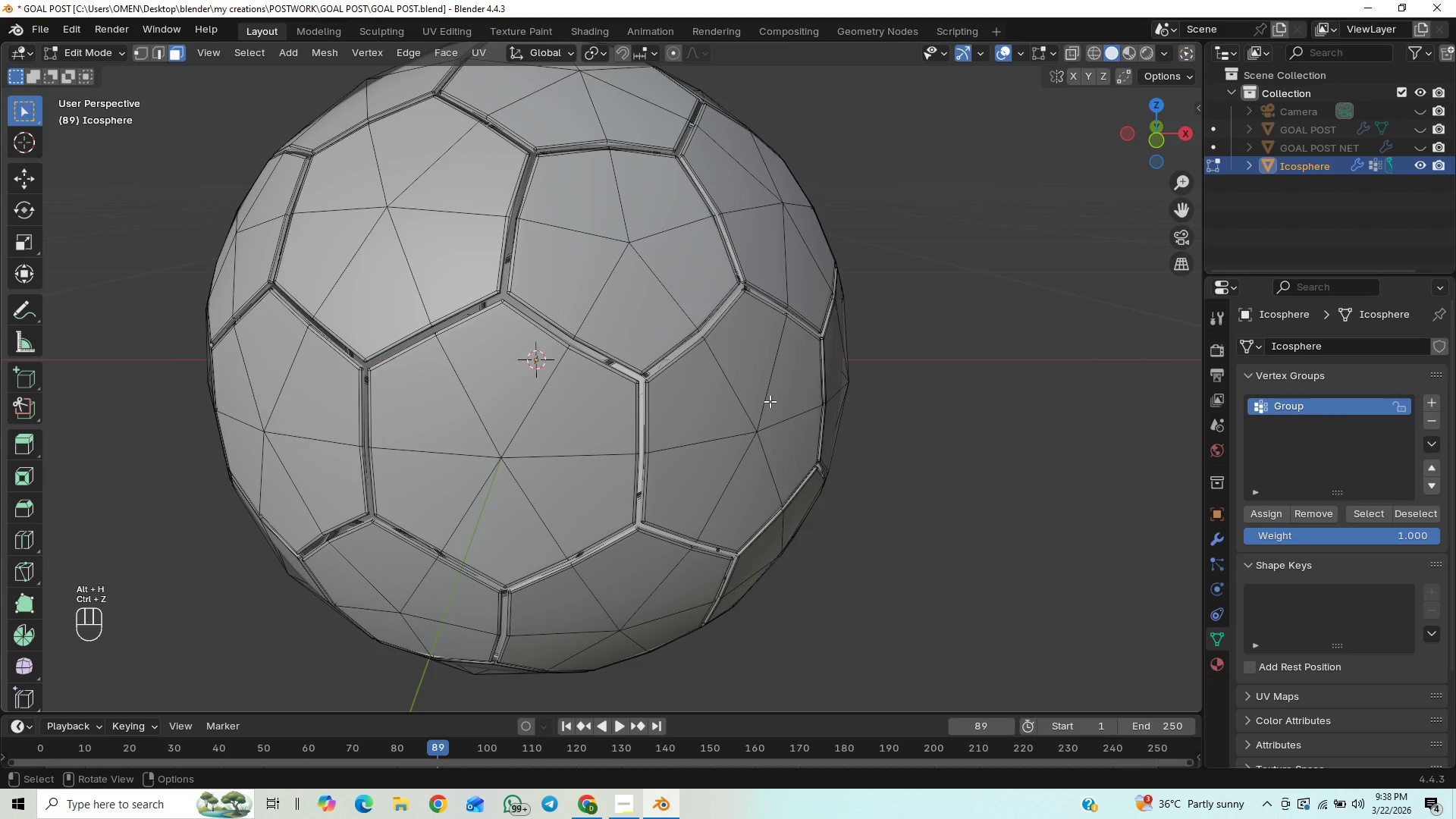 
key(Control+S)
 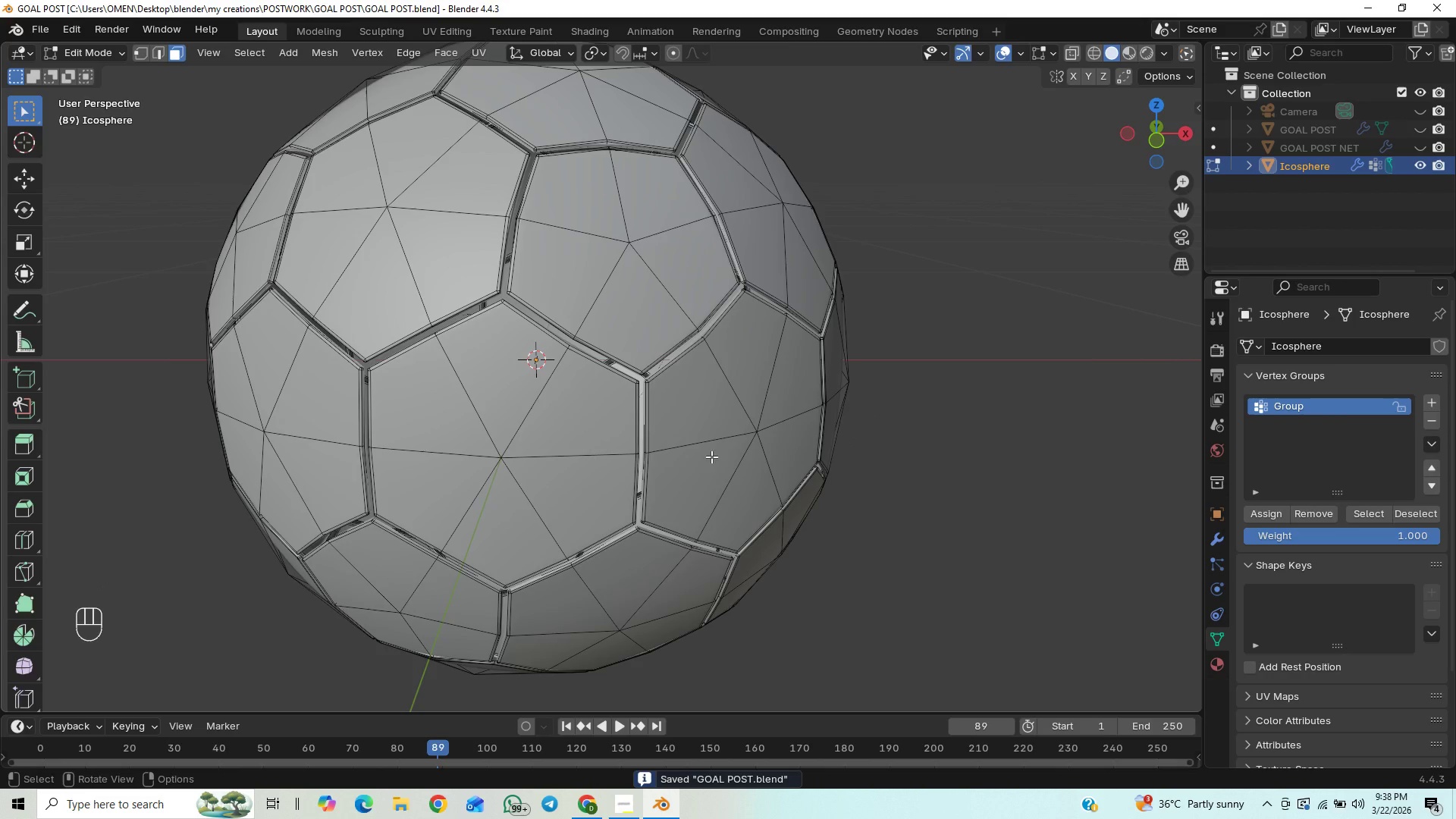 
left_click([1223, 635])
 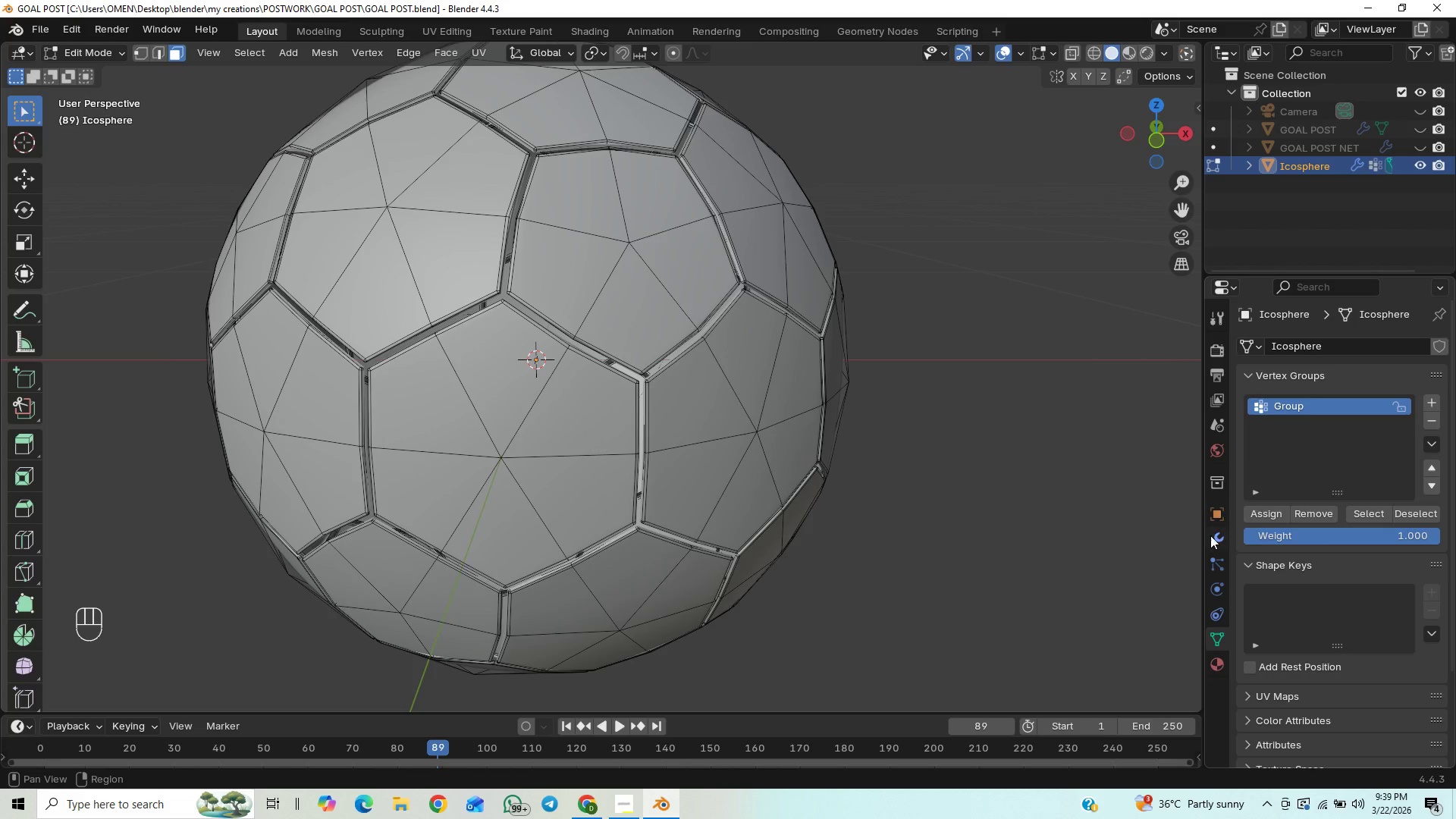 
left_click([1210, 540])
 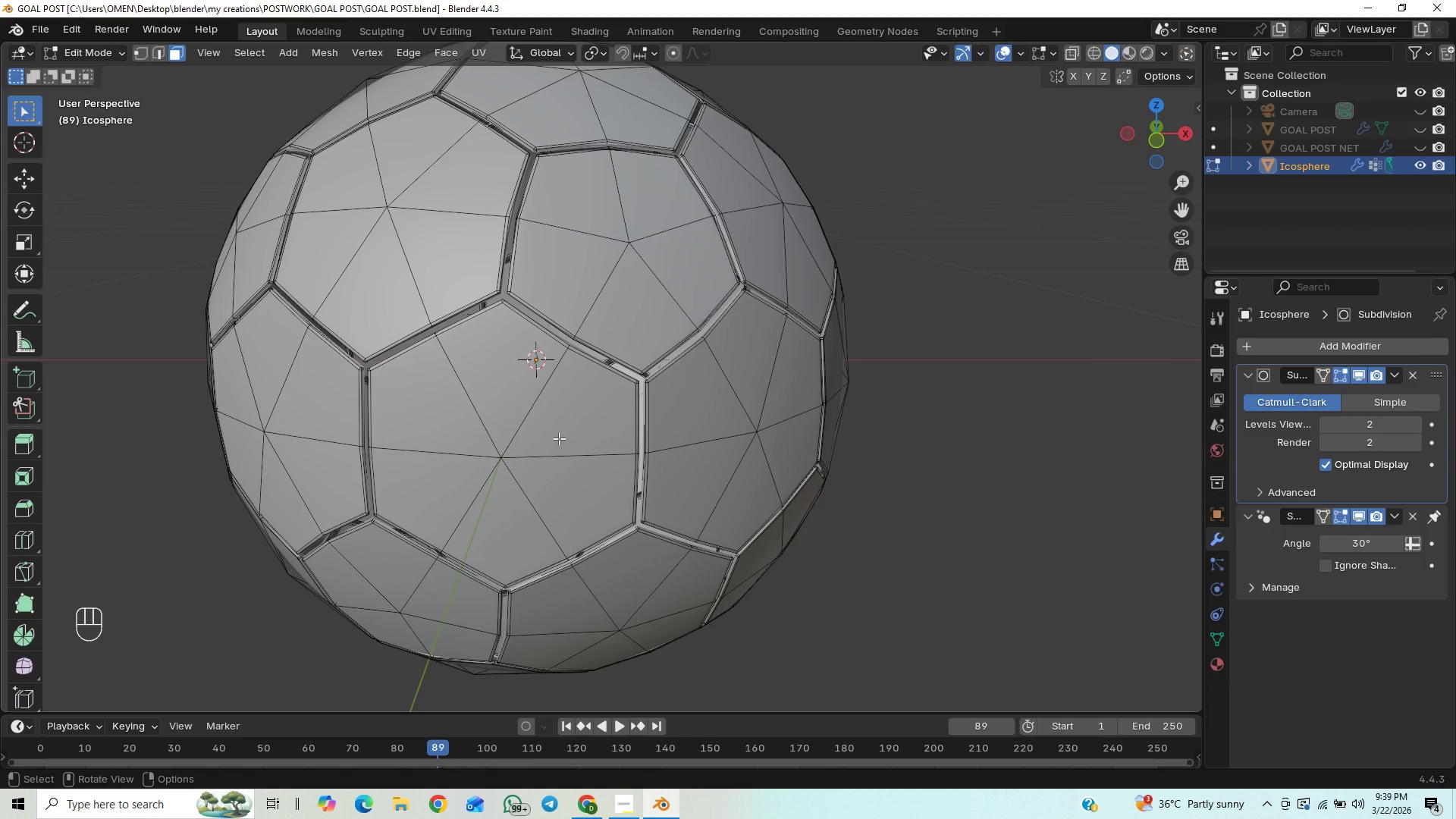 
key(Numpad1)
 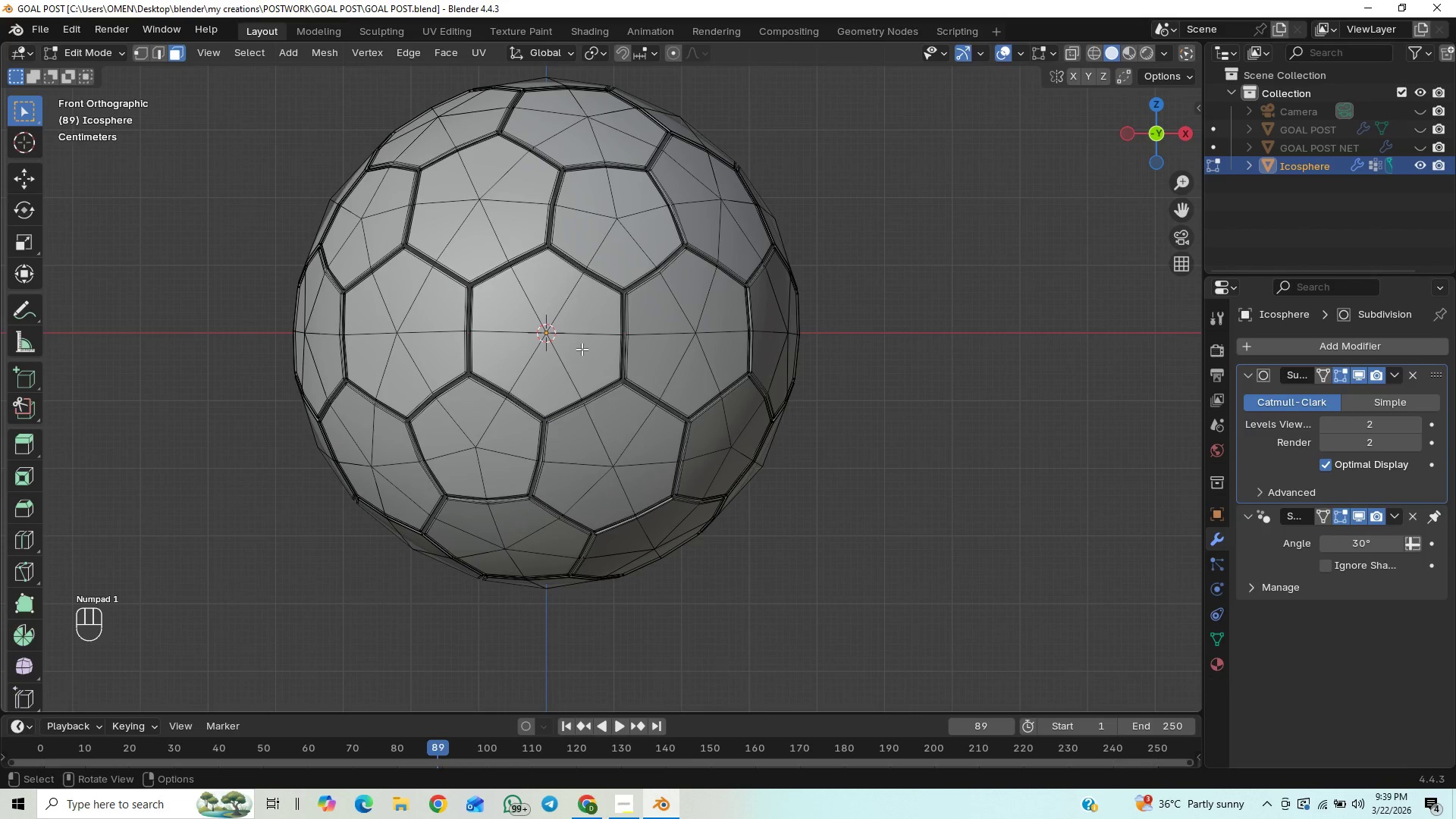 
left_click([583, 346])
 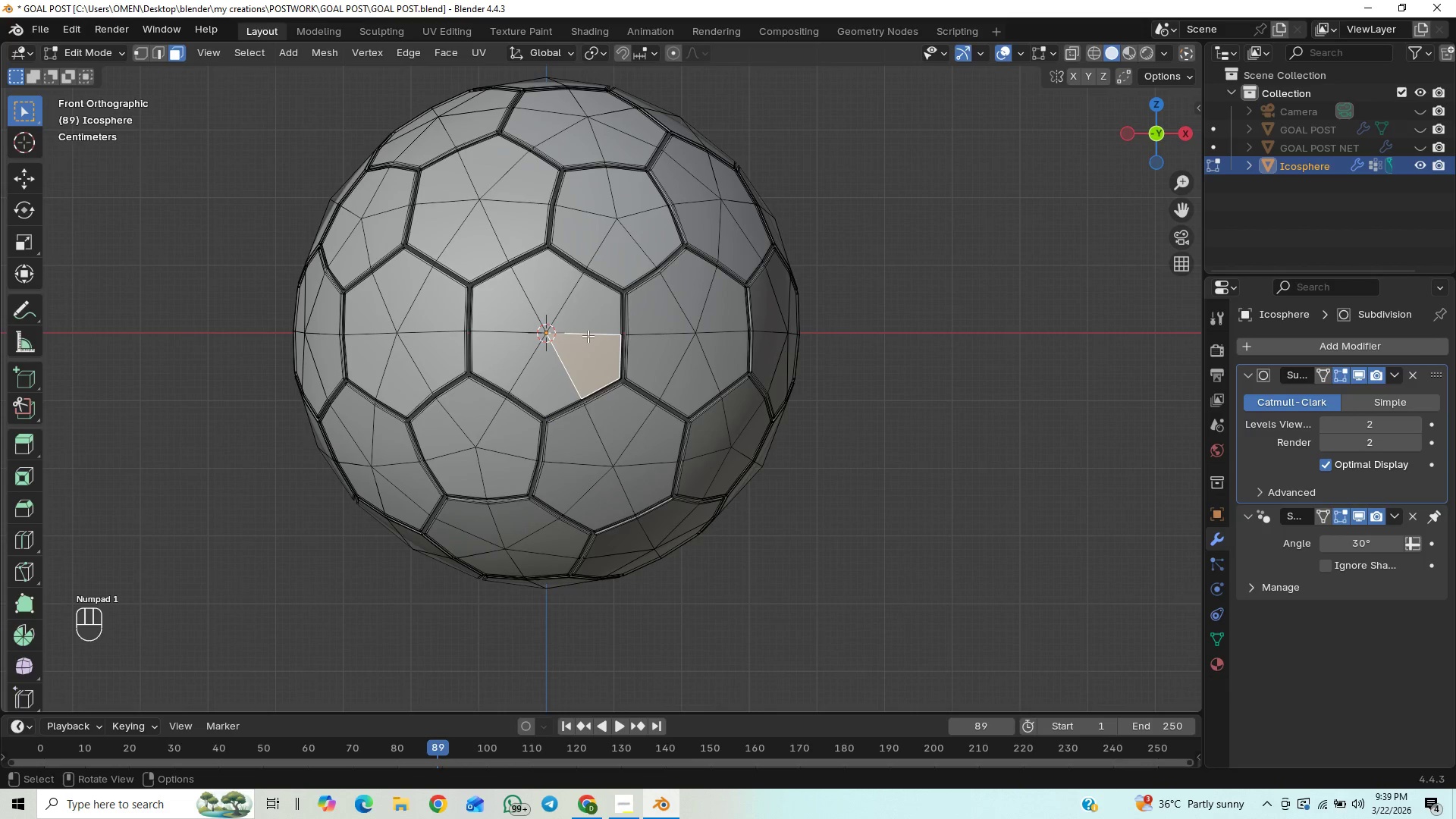 
key(Shift+ShiftLeft)
 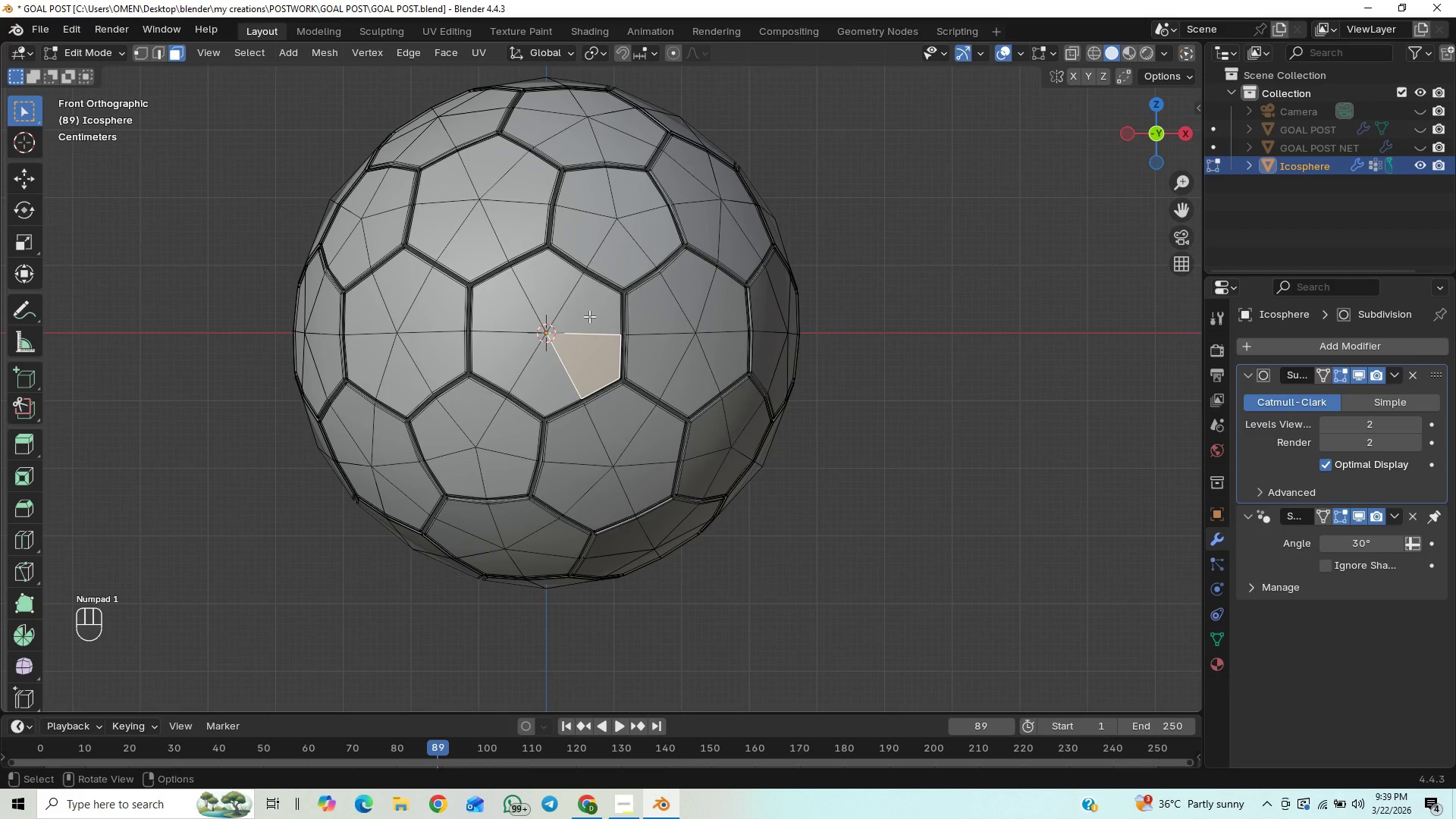 
left_click([589, 316])
 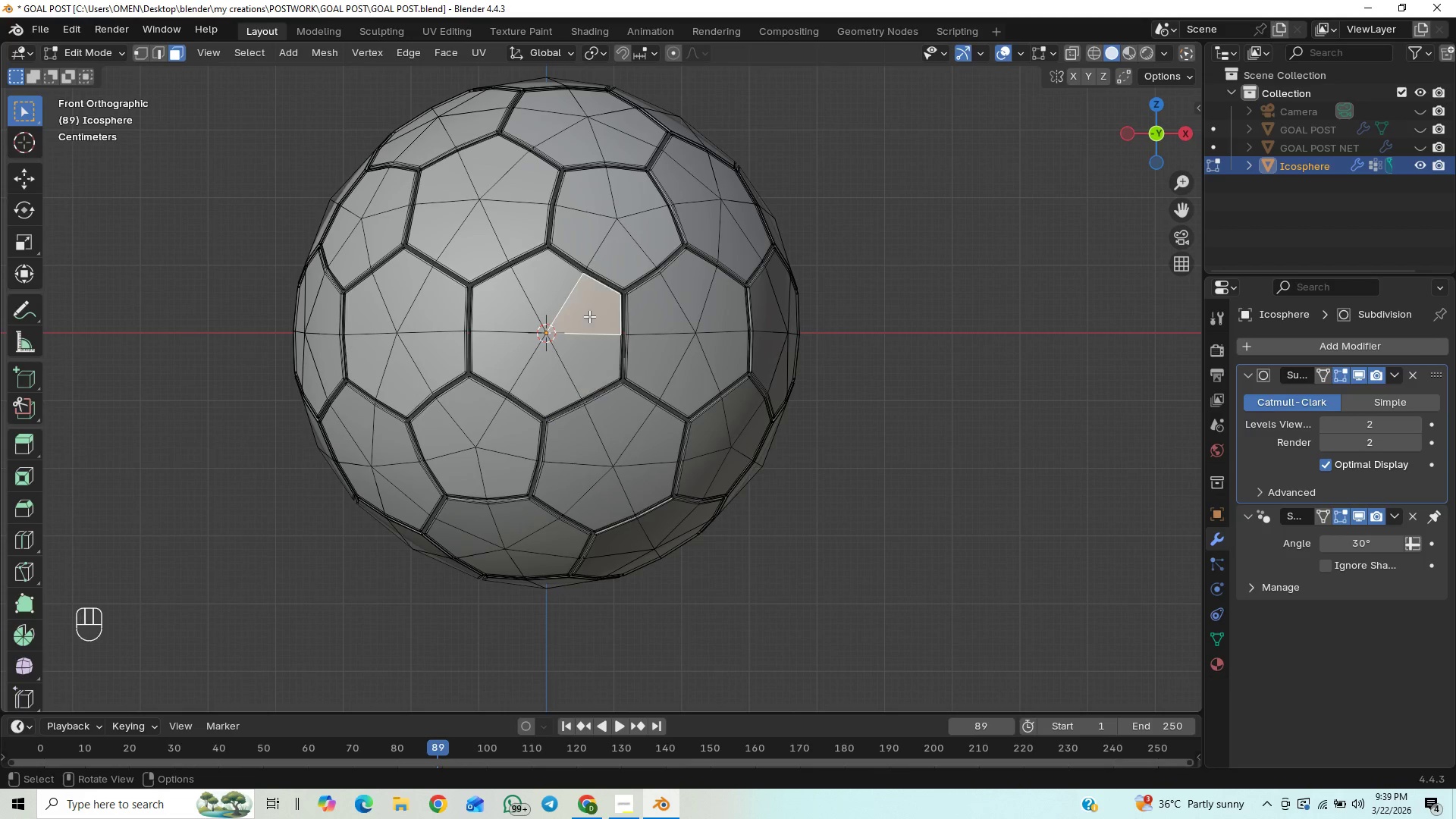 
hold_key(key=ShiftLeft, duration=1.22)
left_click([548, 288])
 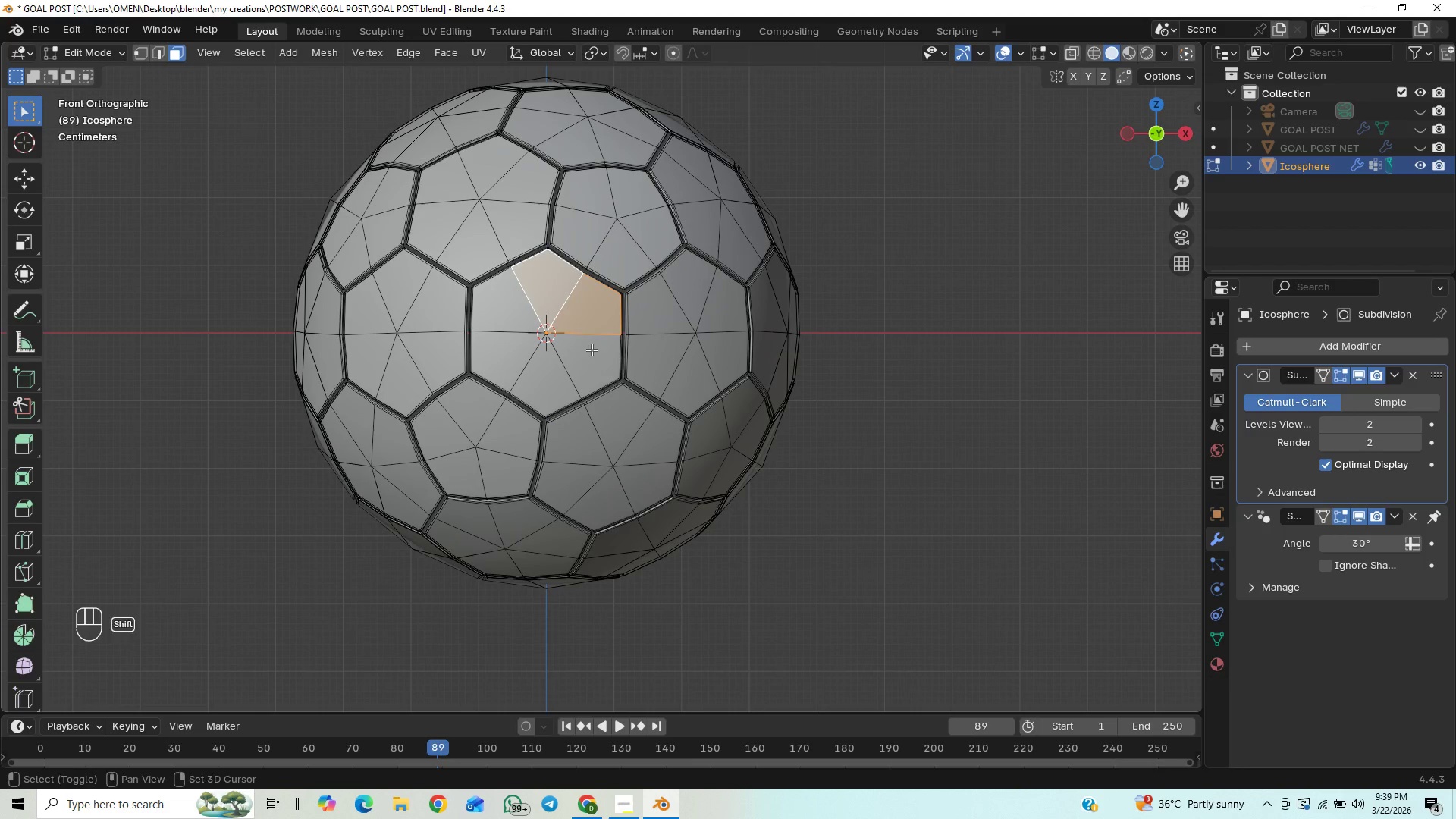 
left_click([590, 359])
 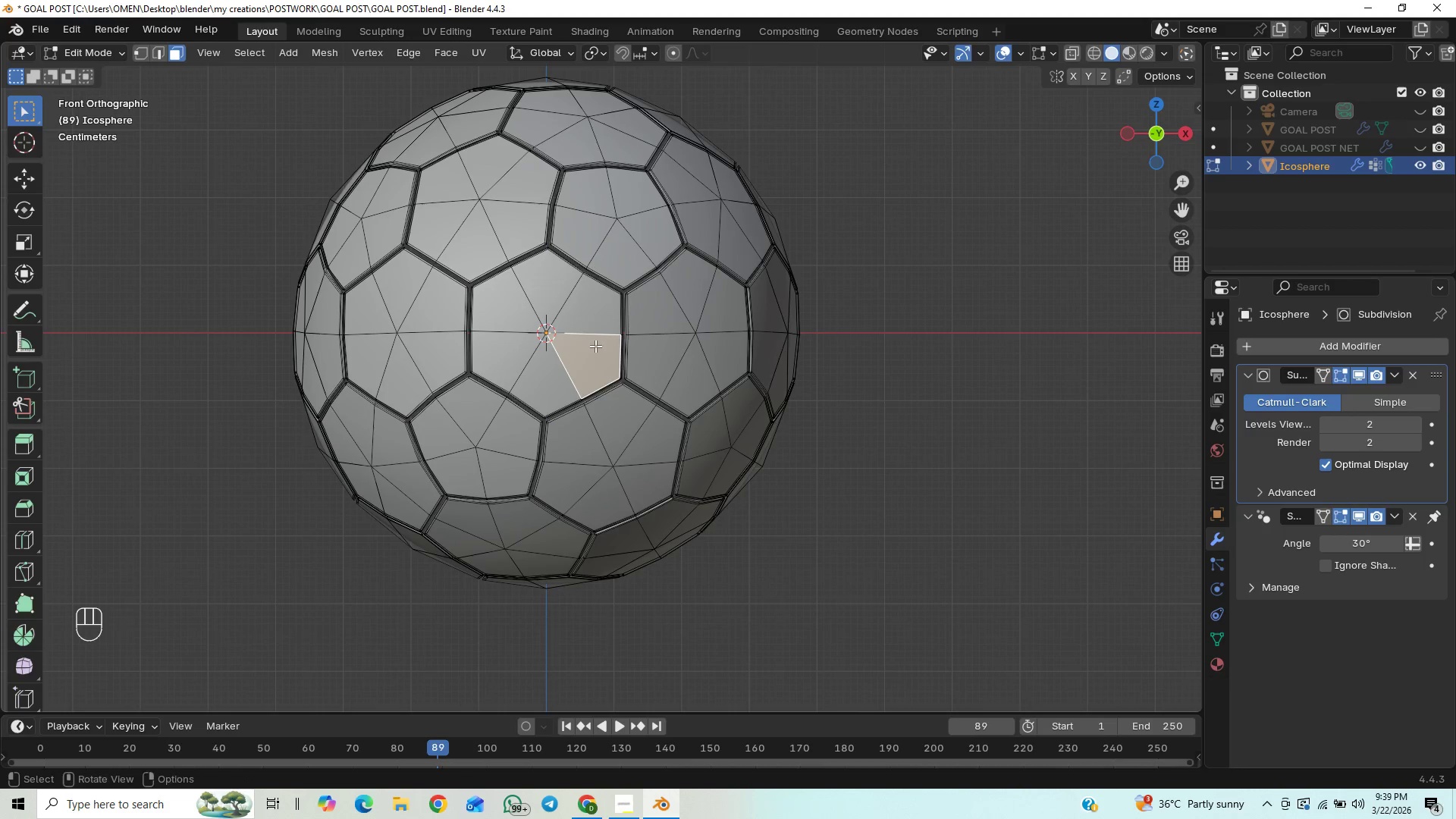 
hold_key(key=ShiftLeft, duration=1.5)
double_click([597, 332])
 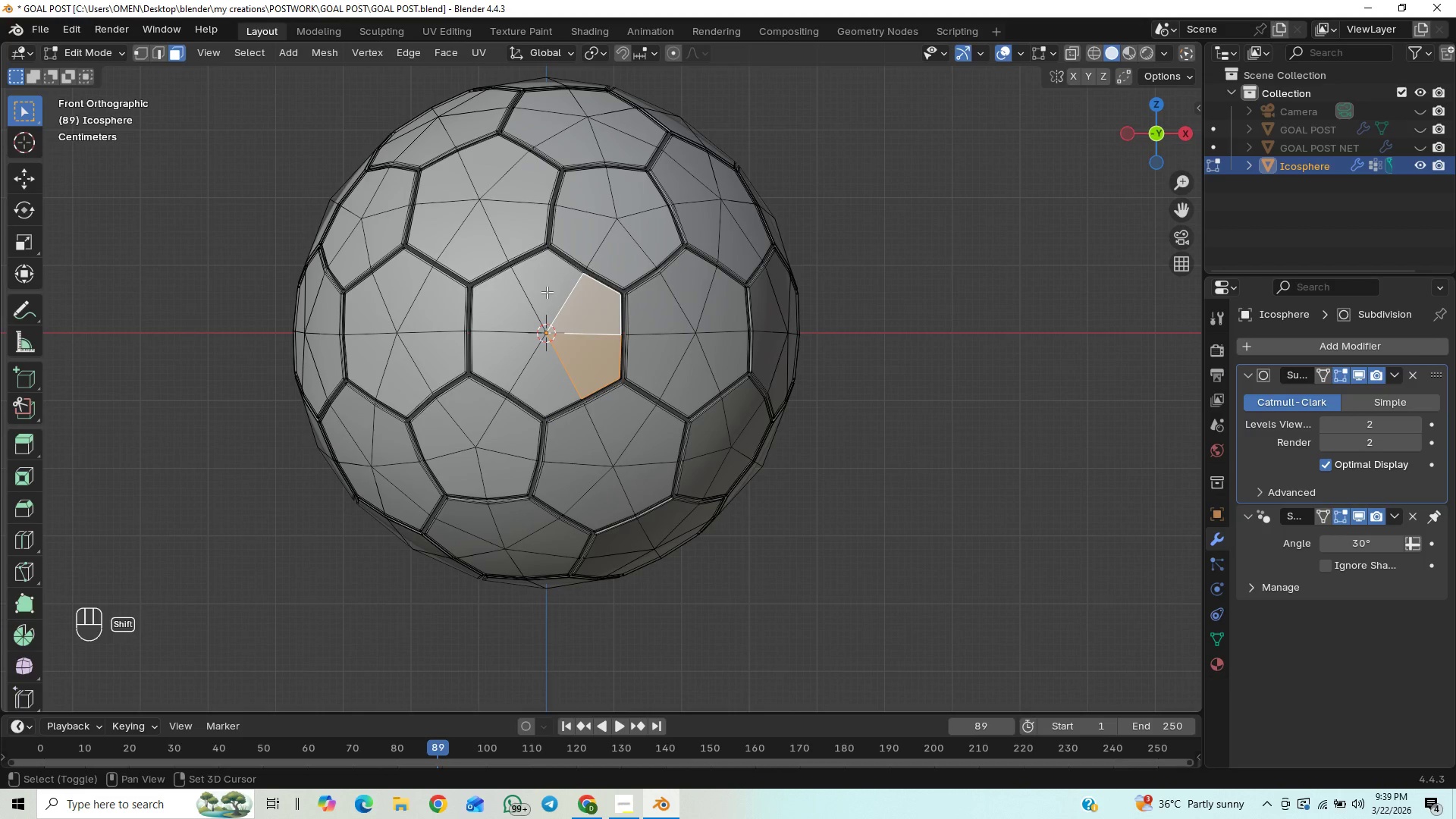 
left_click([542, 287])
 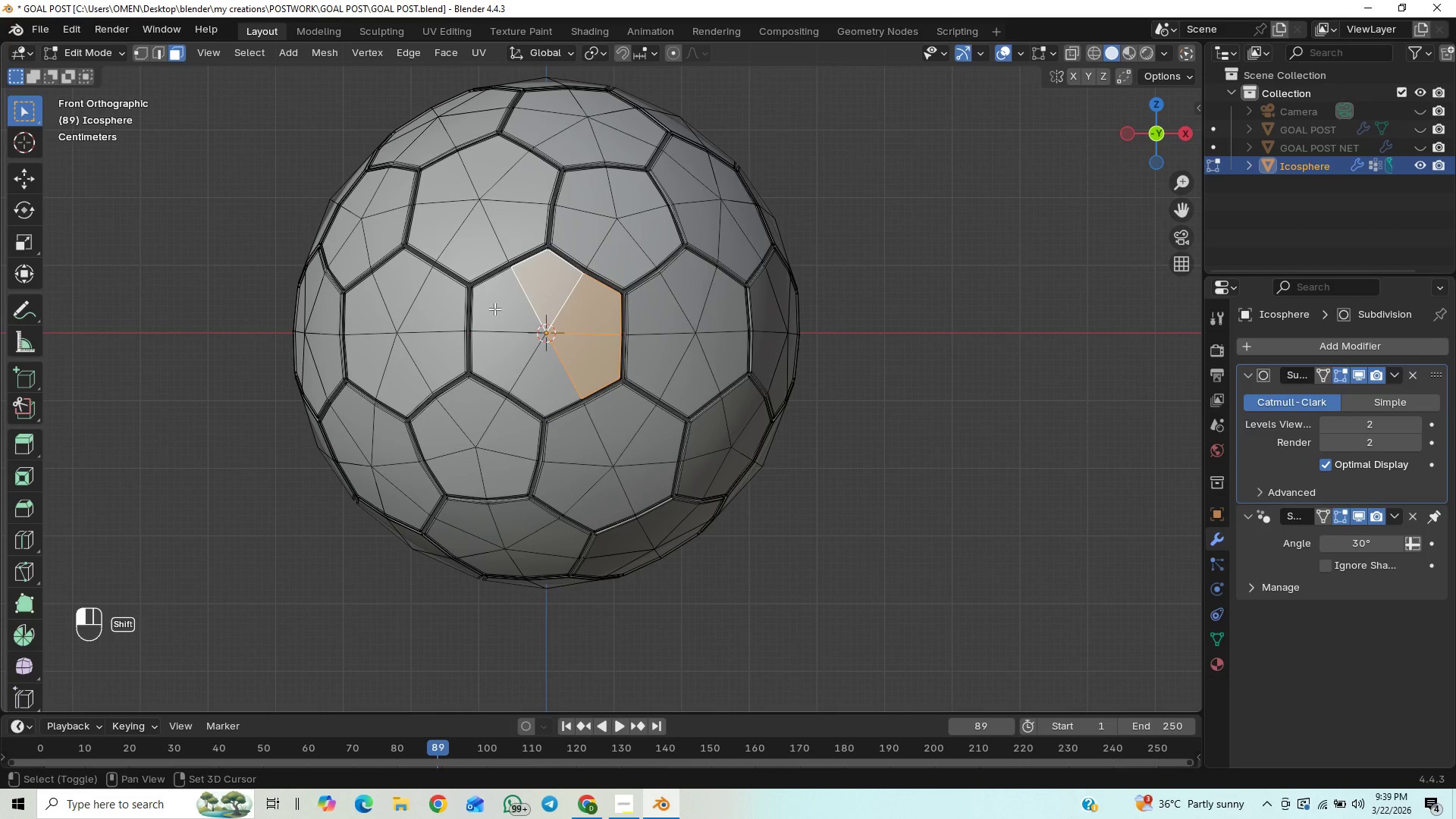 
double_click([494, 309])
 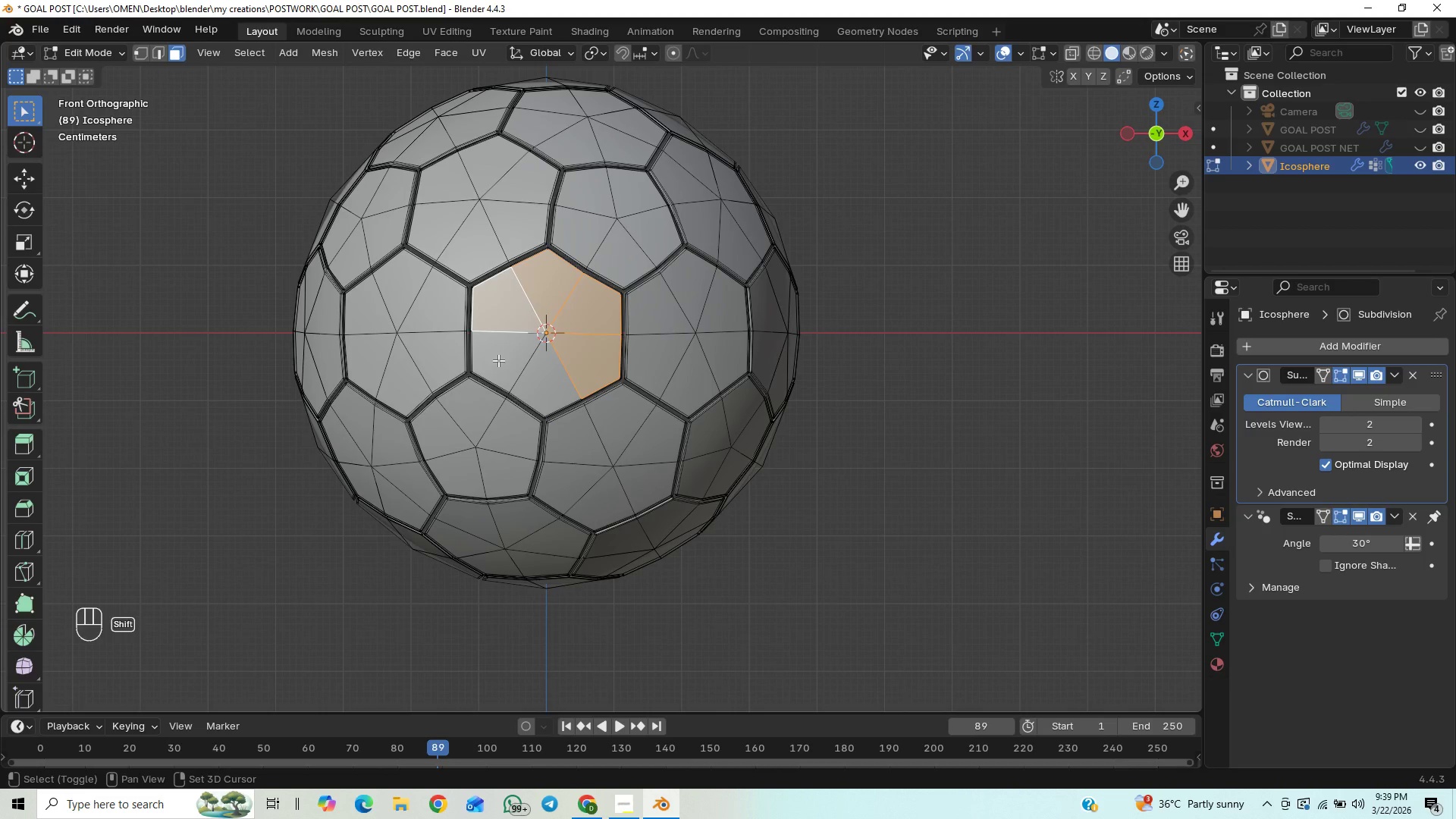 
triple_click([498, 360])
 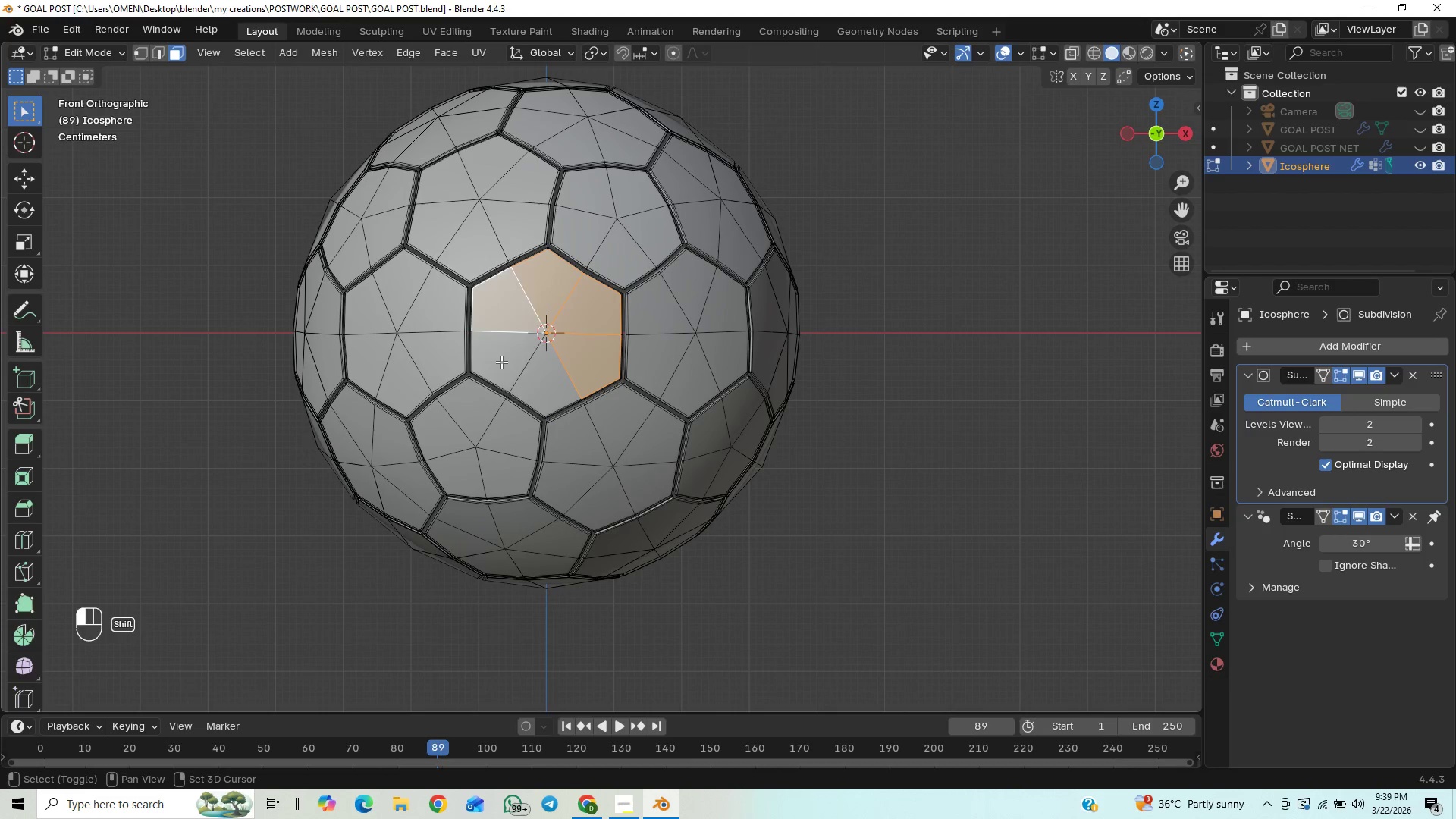 
hold_key(key=ShiftLeft, duration=0.66)
triple_click([551, 375])
 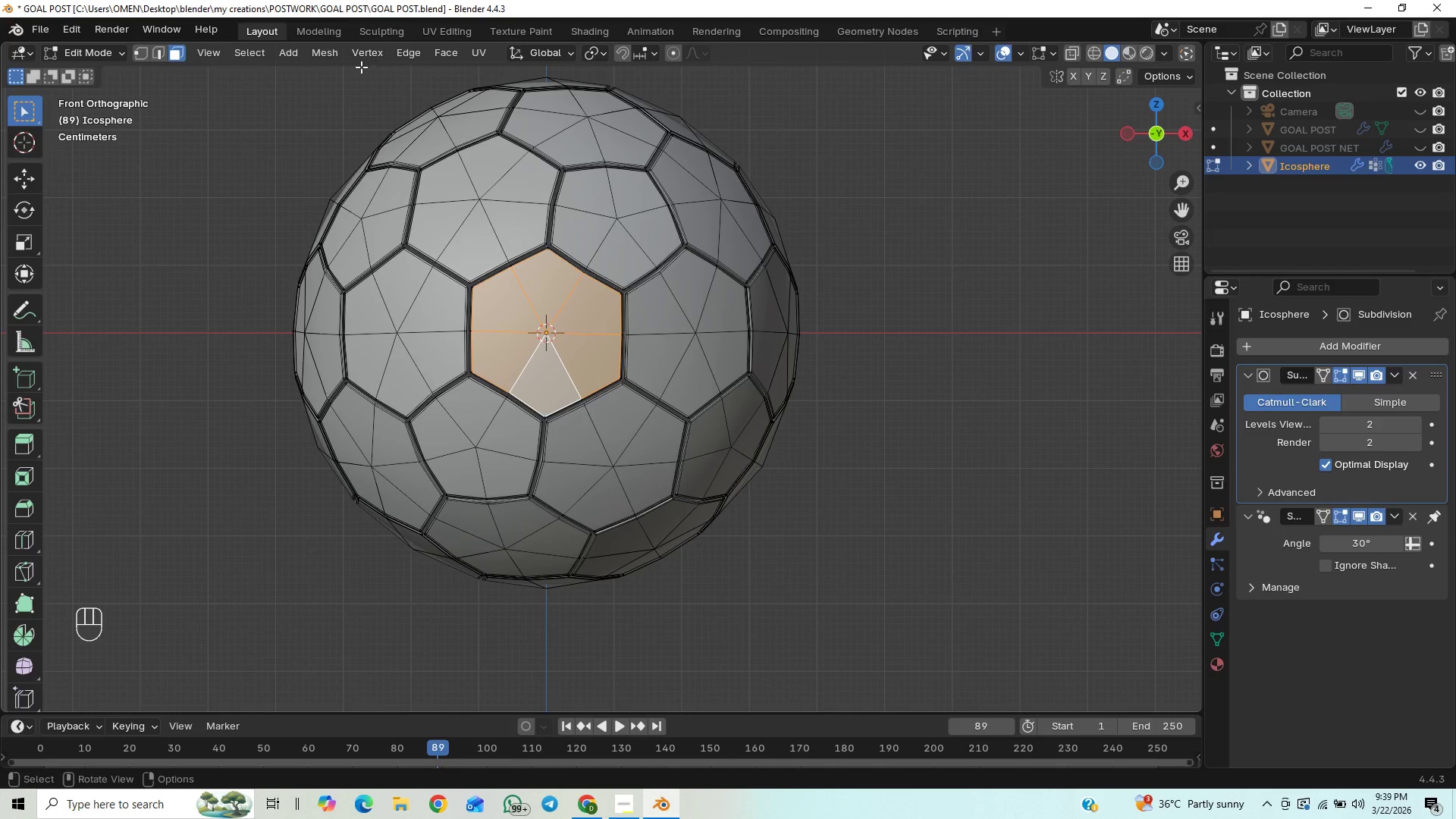 
left_click([240, 52])
 